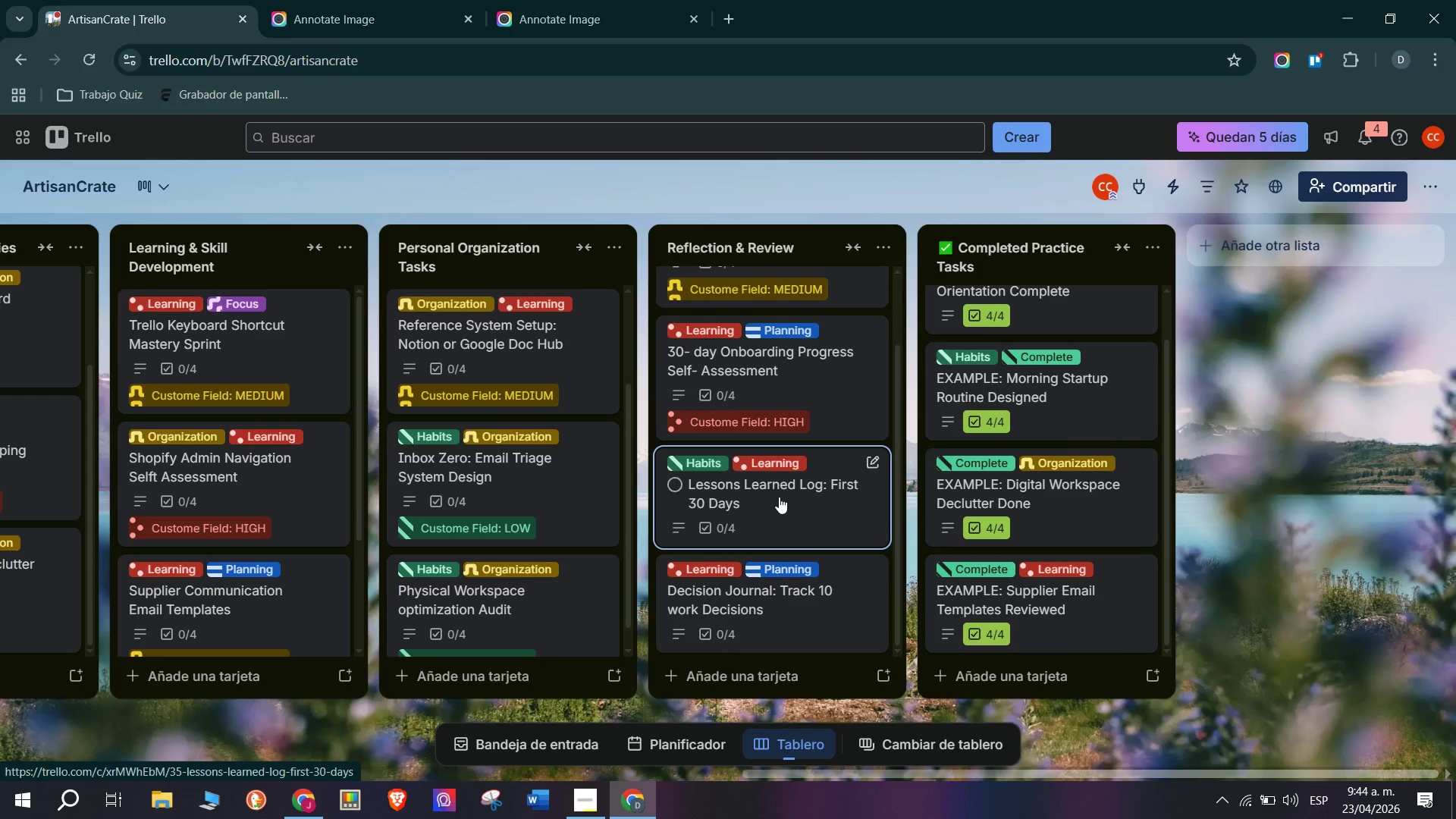 
left_click([779, 497])
 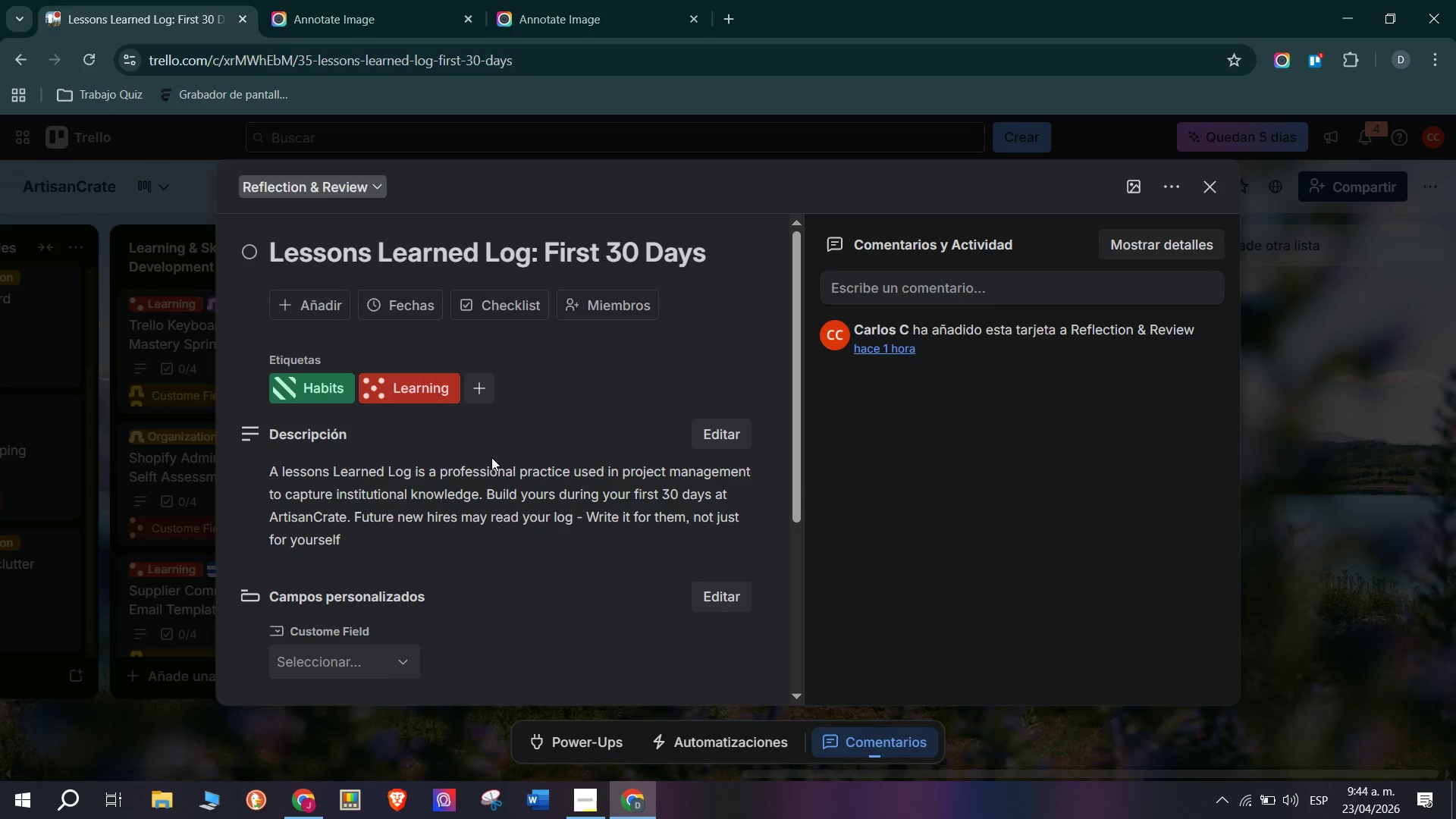 
scroll: coordinate [432, 482], scroll_direction: down, amount: 2.0
 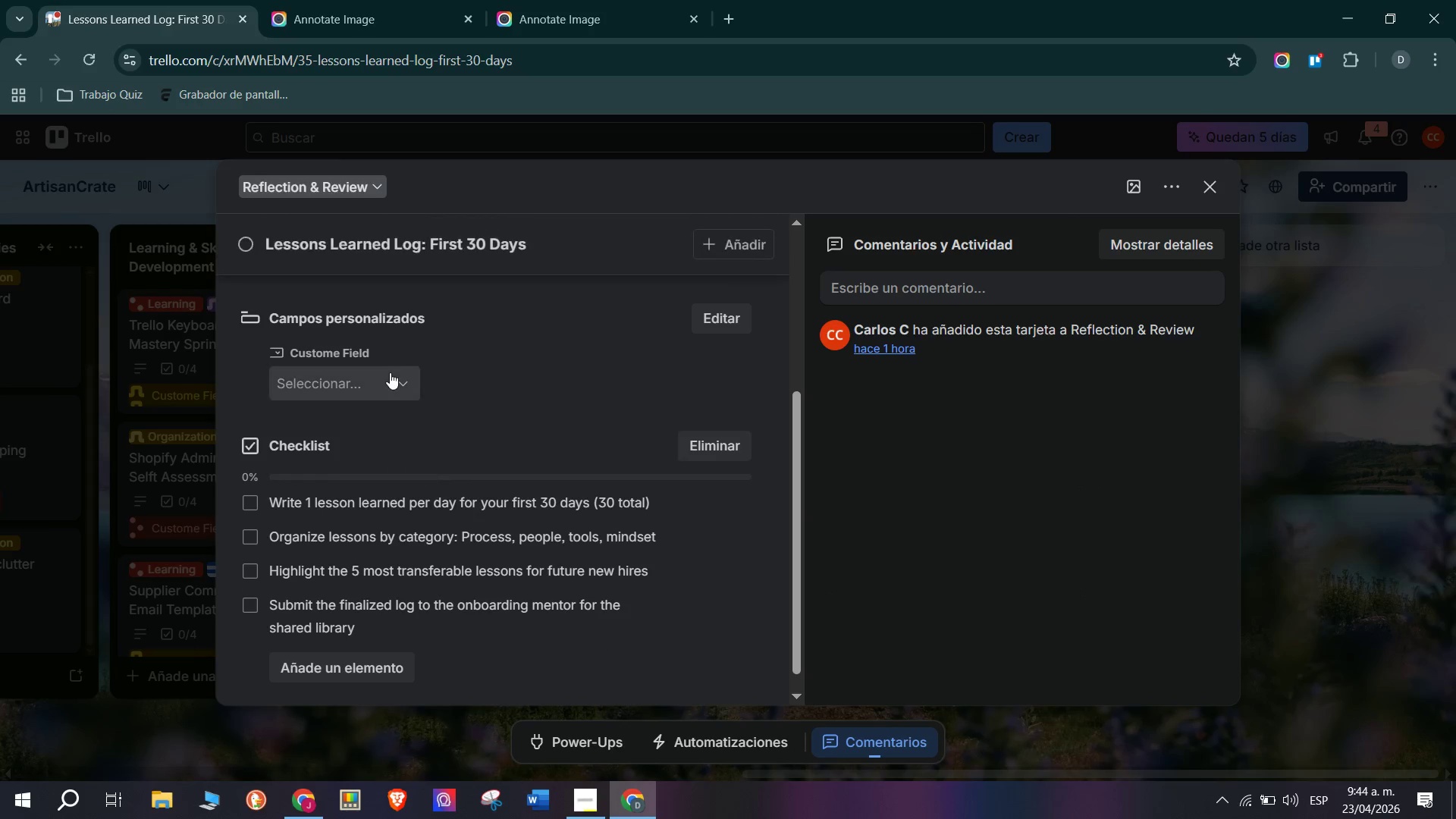 
left_click([390, 366])
 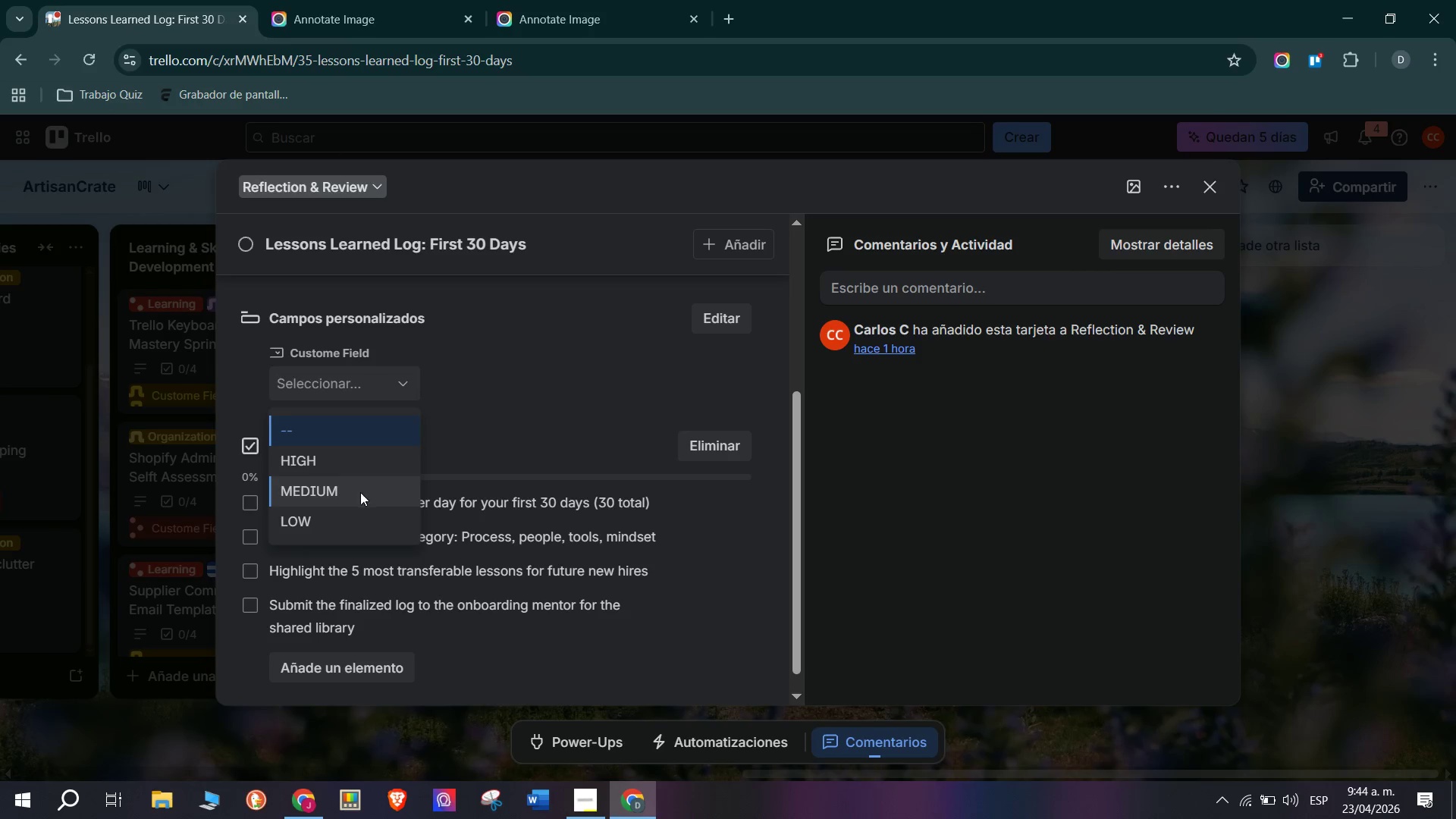 
left_click([362, 516])
 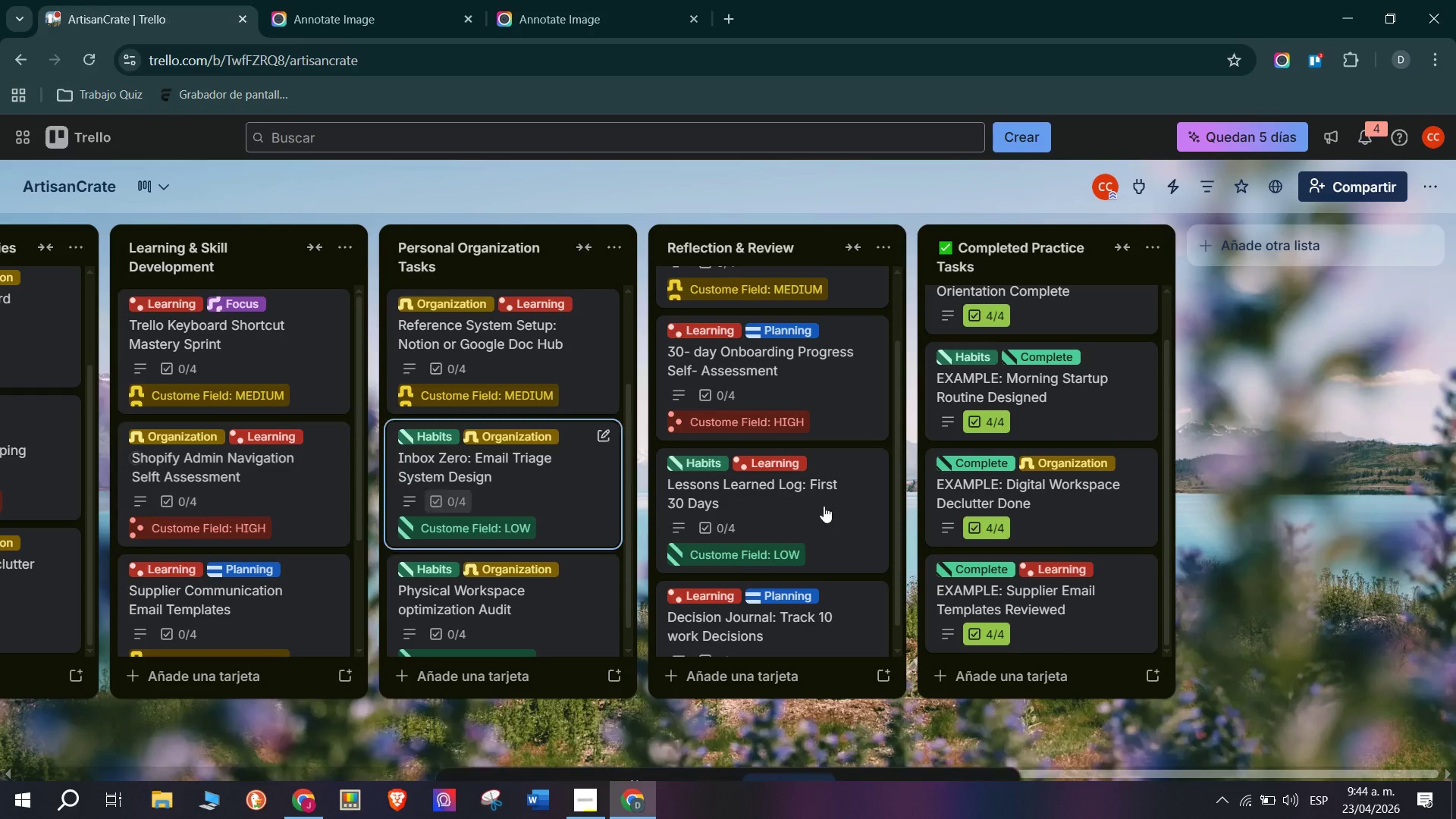 
scroll: coordinate [432, 619], scroll_direction: down, amount: 4.0
 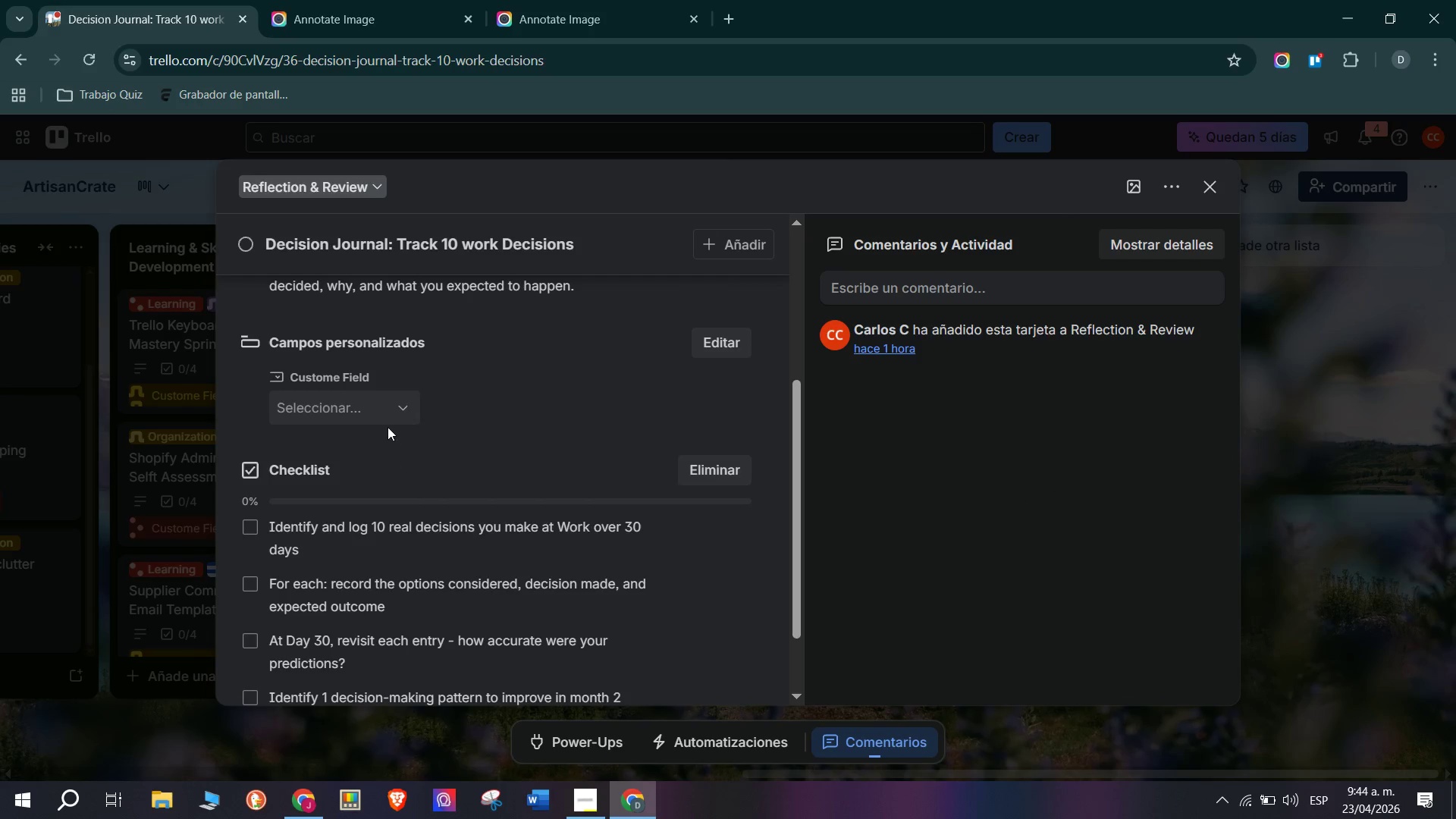 
left_click([379, 413])
 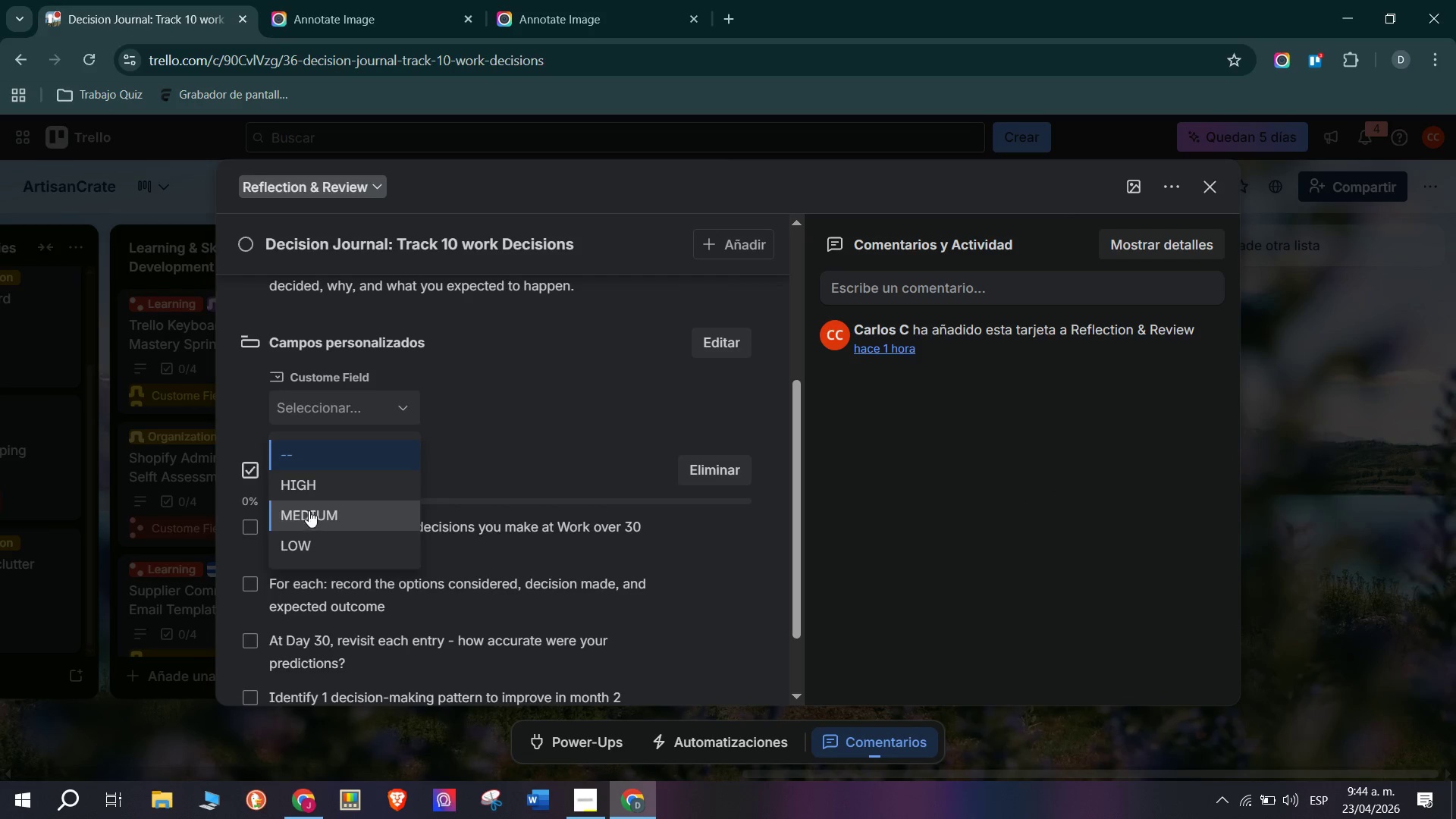 
double_click([141, 499])
 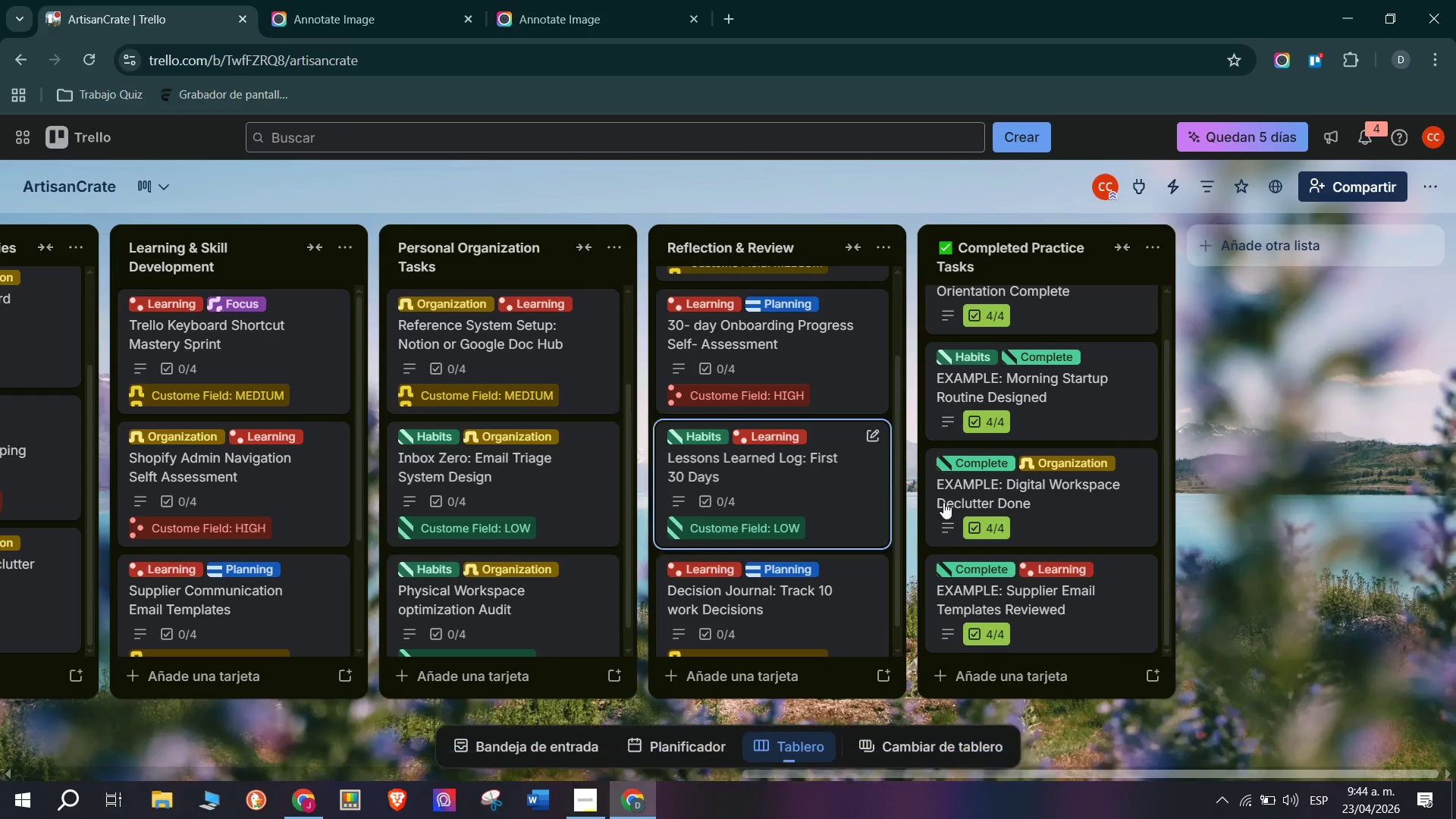 
scroll: coordinate [996, 504], scroll_direction: down, amount: 3.0
 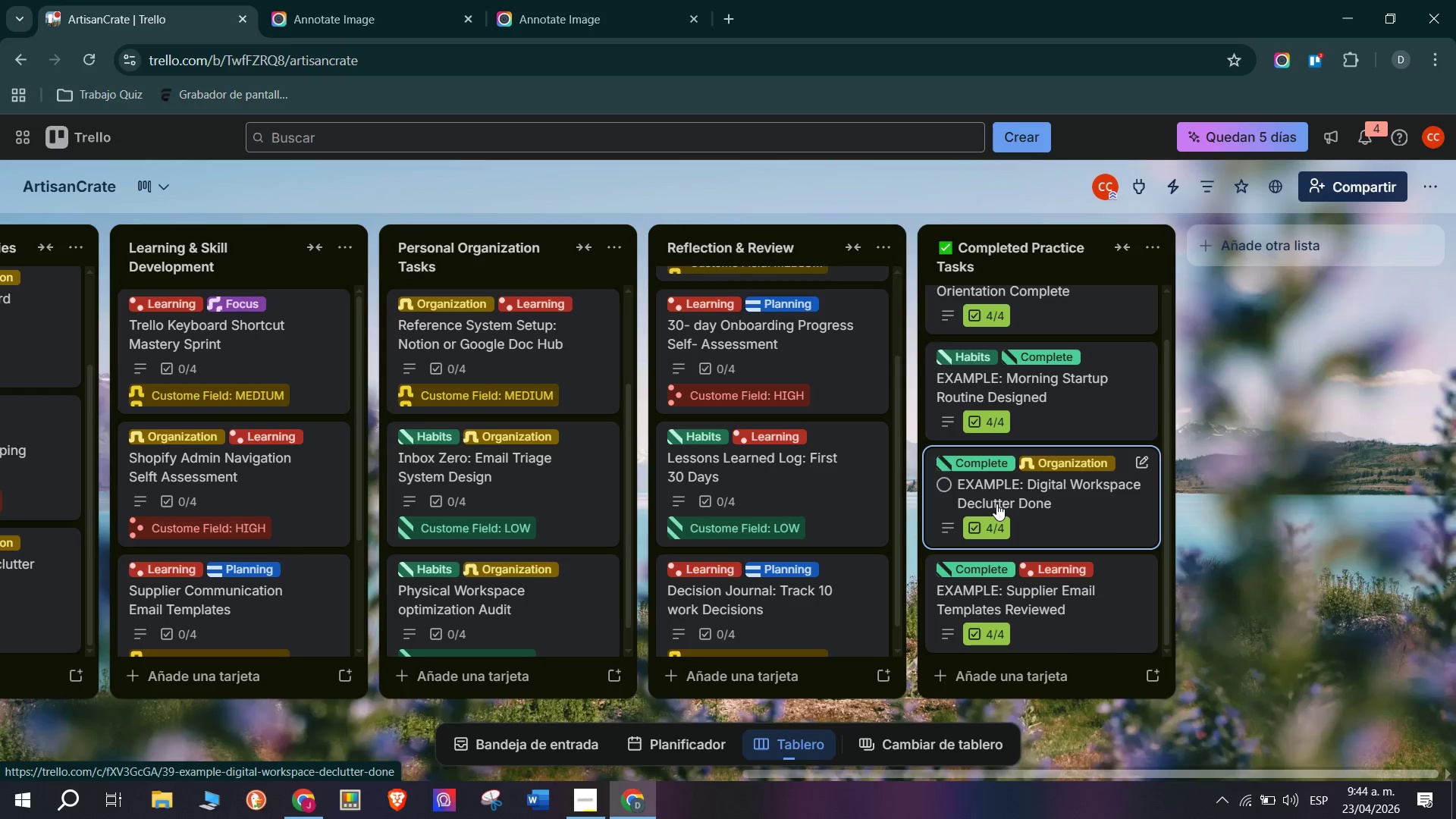 
wait(6.05)
 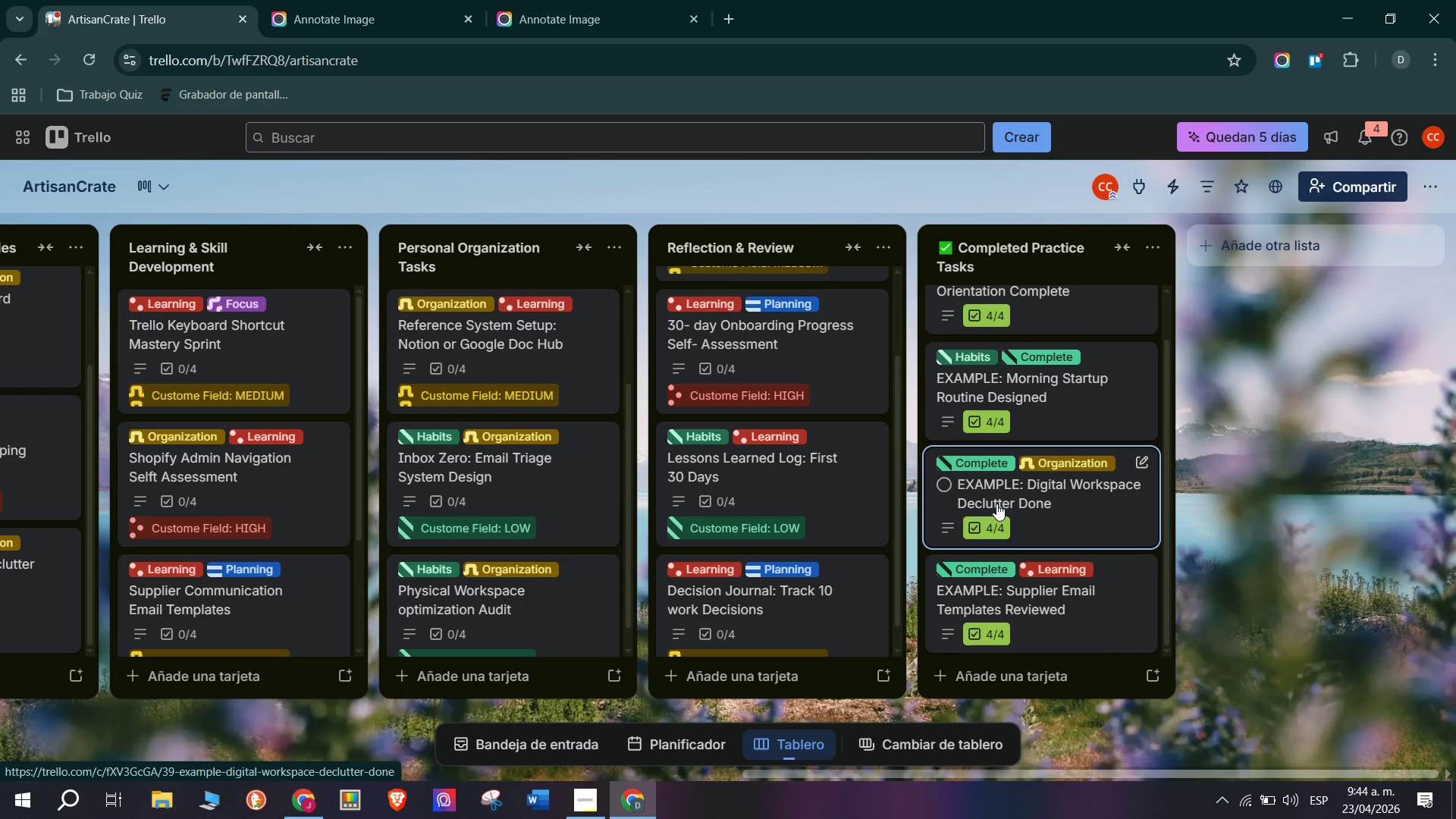 
scroll: coordinate [1109, 381], scroll_direction: up, amount: 3.0
 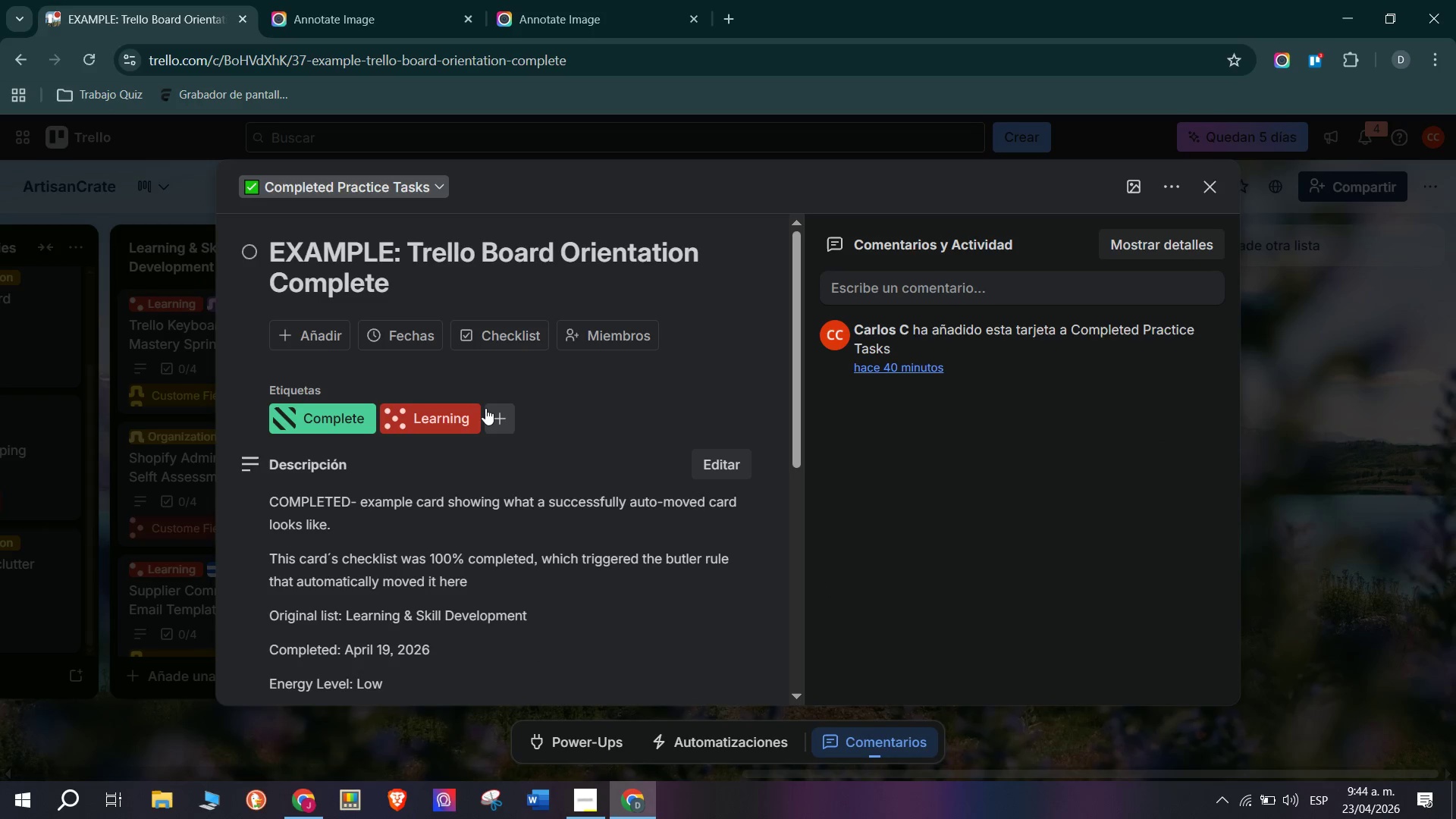 
scroll: coordinate [346, 542], scroll_direction: down, amount: 1.0
 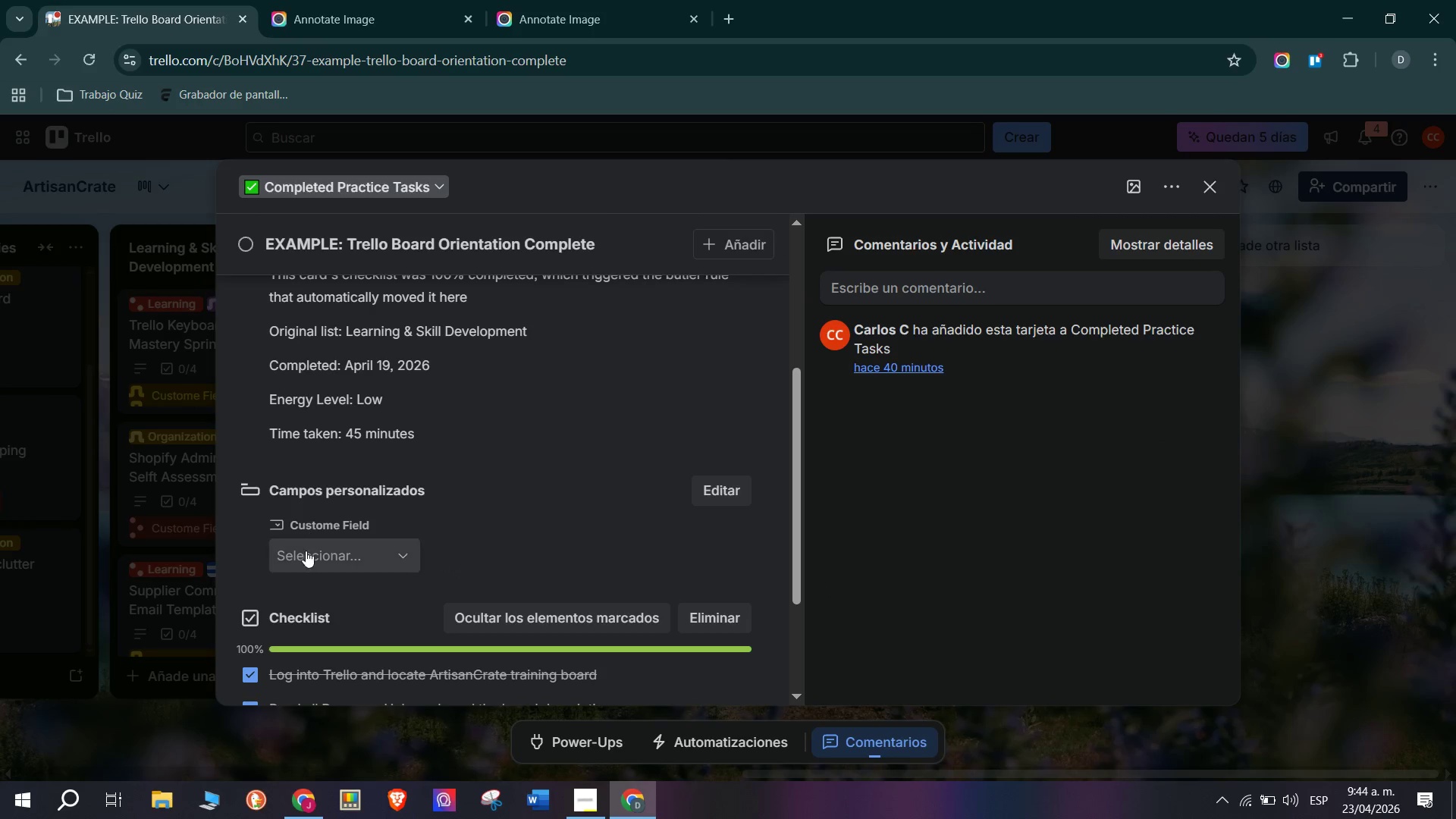 
left_click([311, 564])
 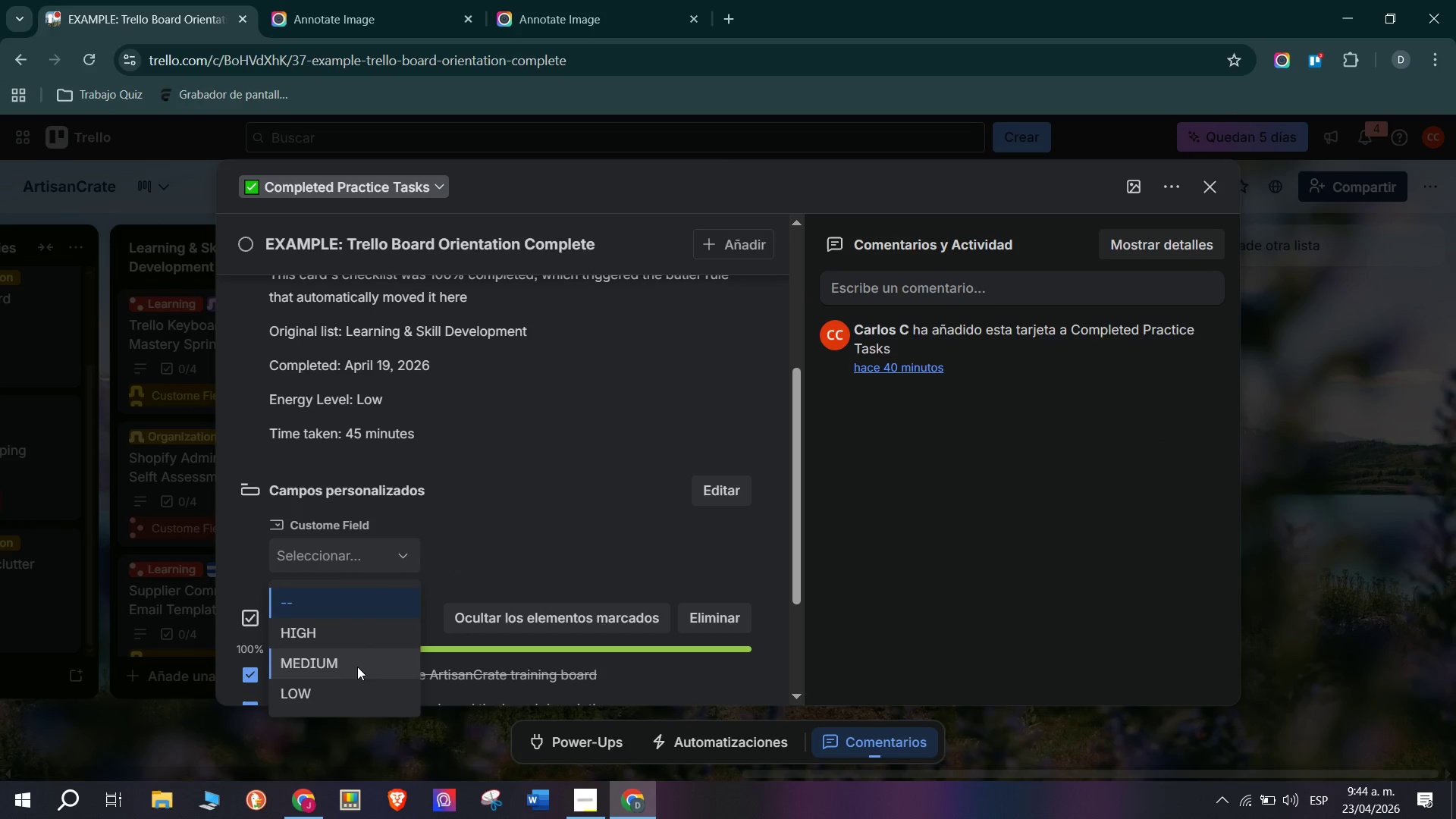 
left_click([357, 682])
 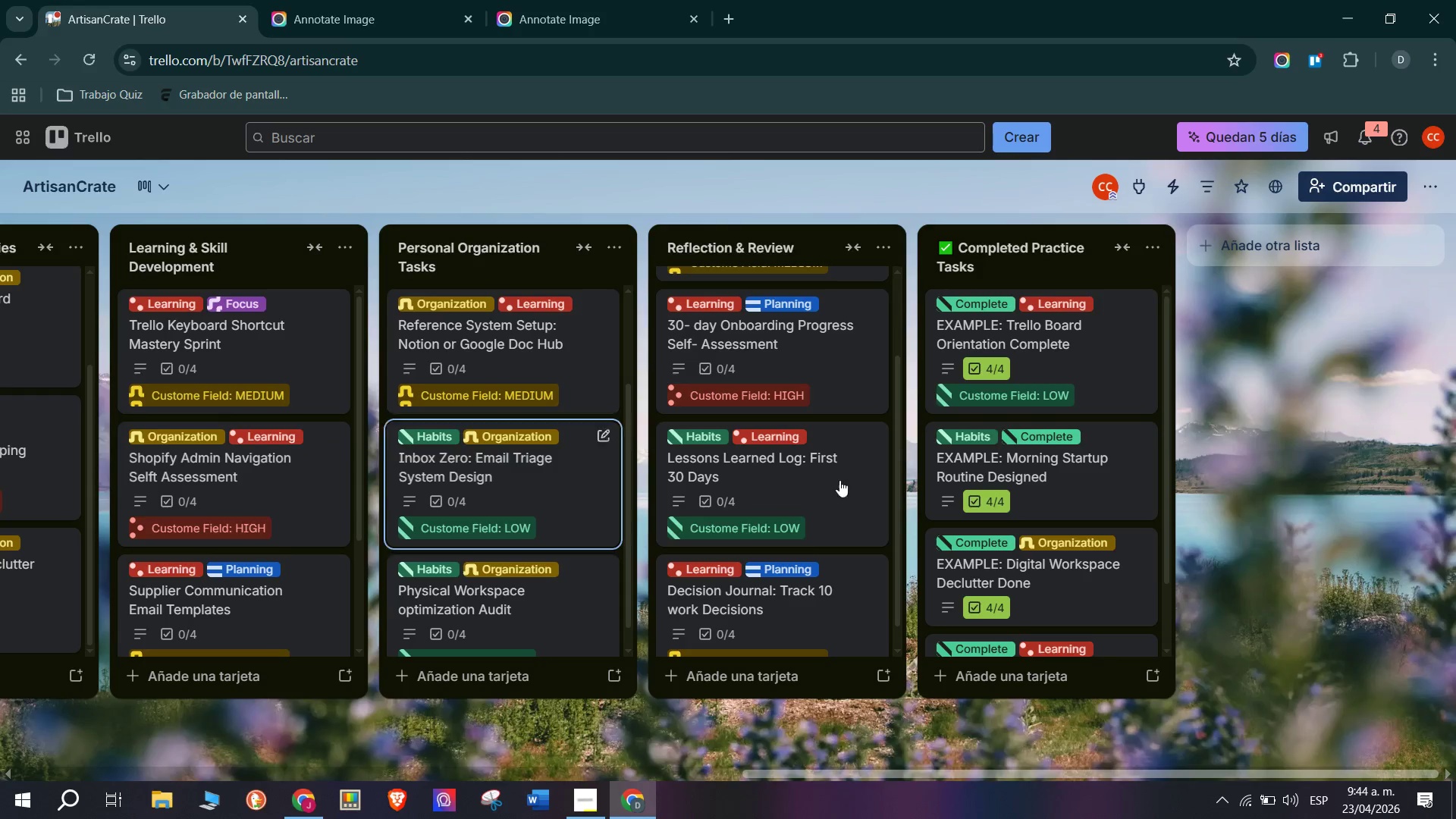 
left_click([1021, 459])
 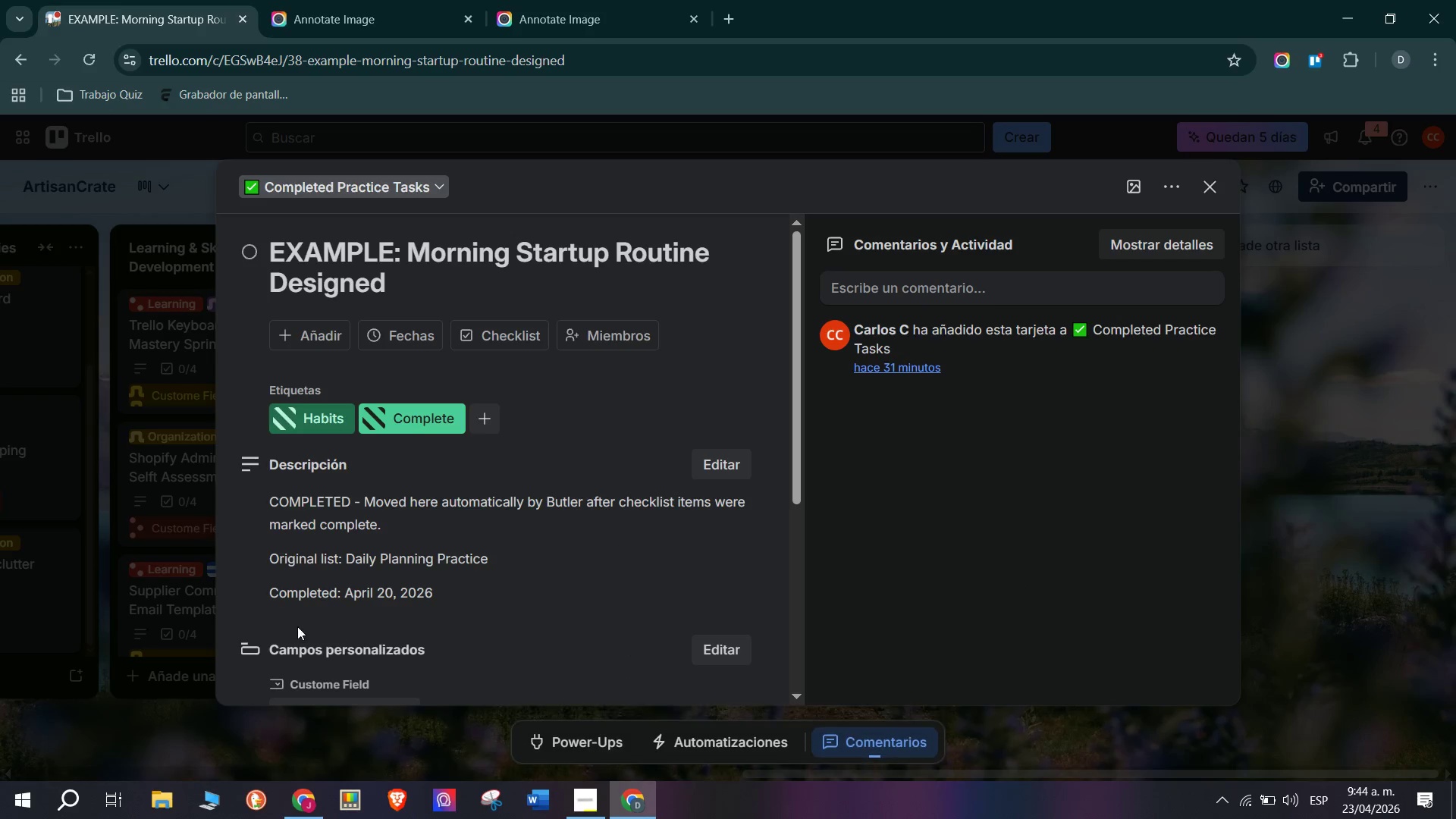 
scroll: coordinate [335, 686], scroll_direction: down, amount: 2.0
 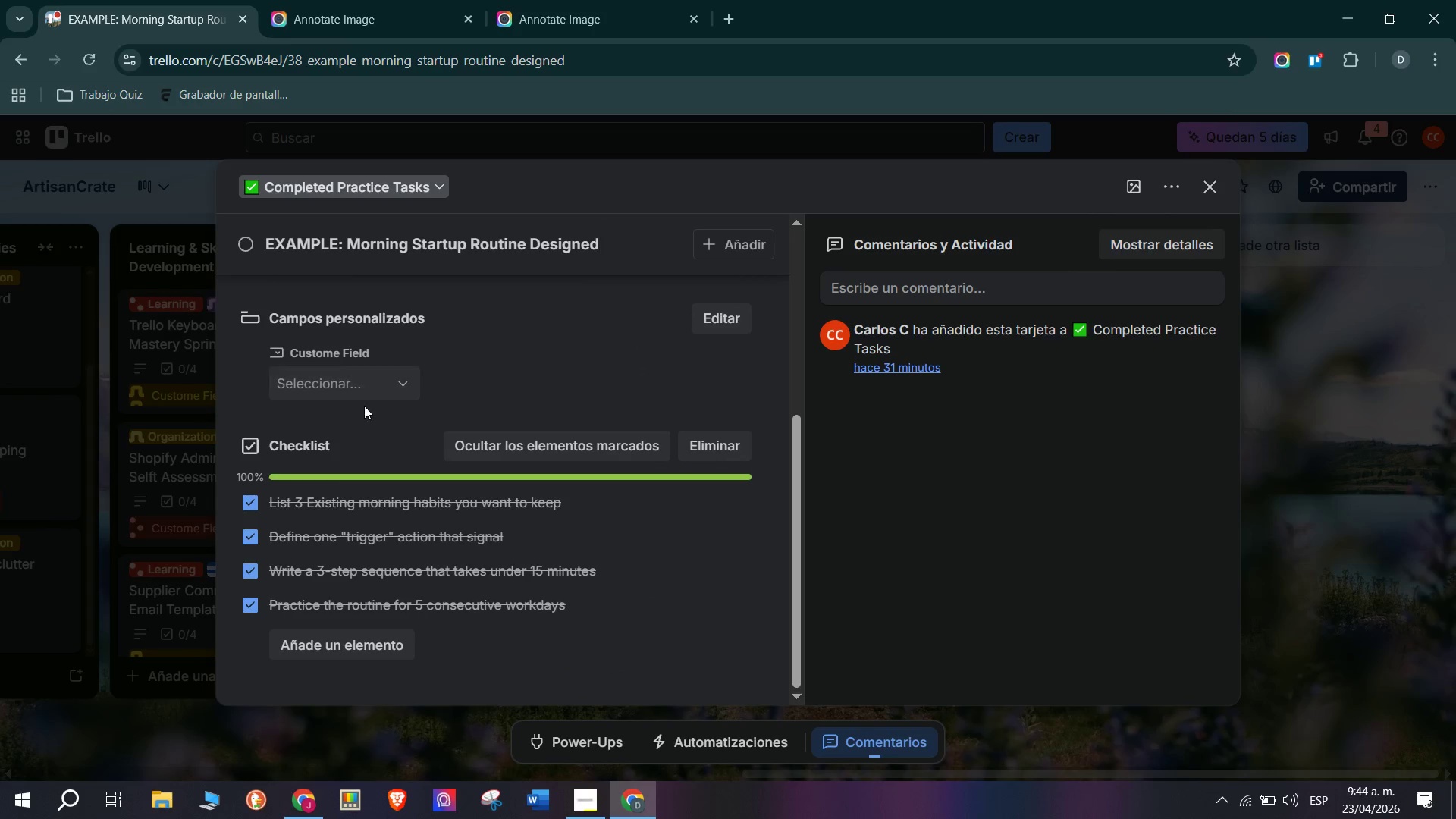 
left_click([363, 391])
 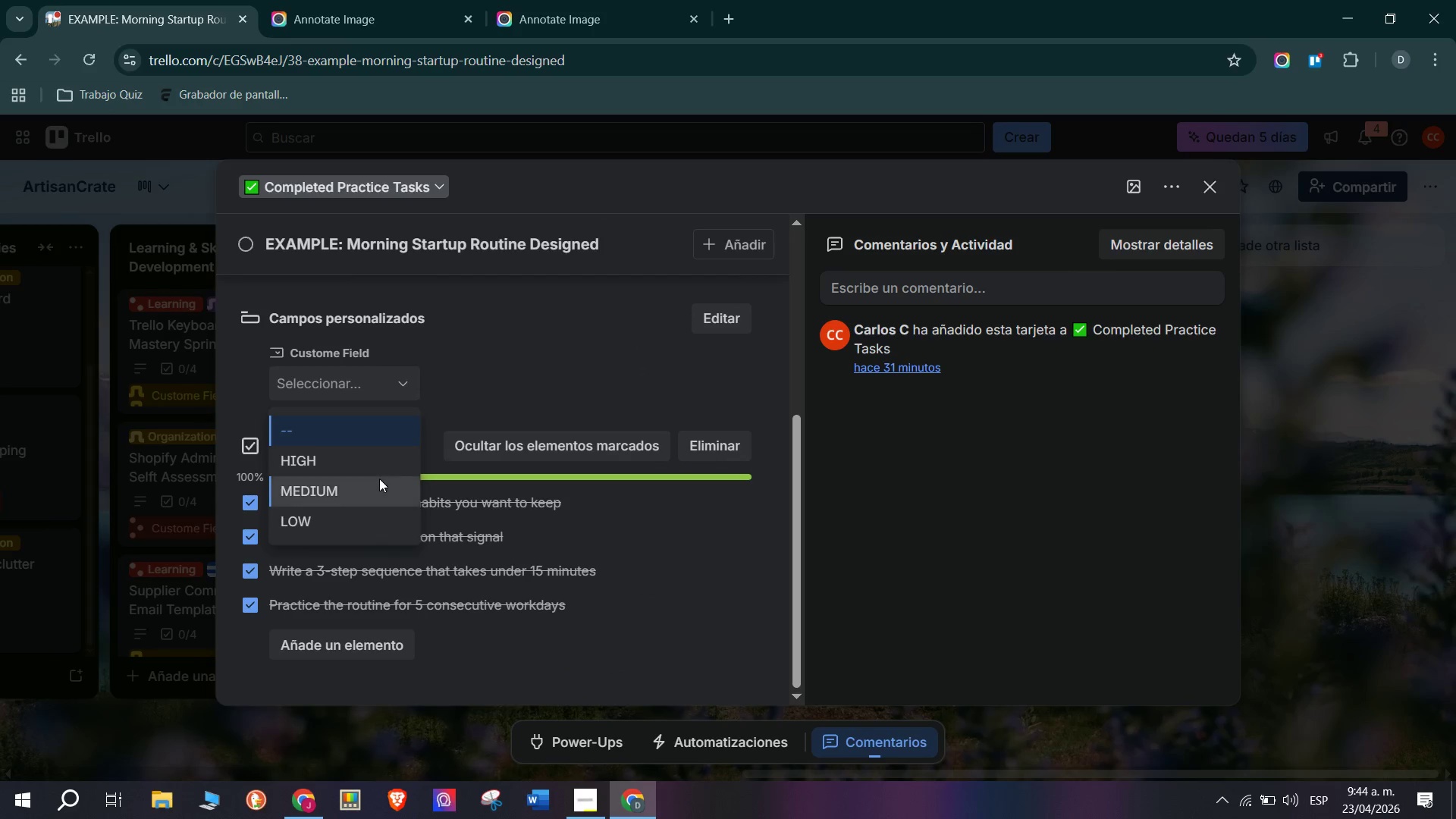 
double_click([123, 522])
 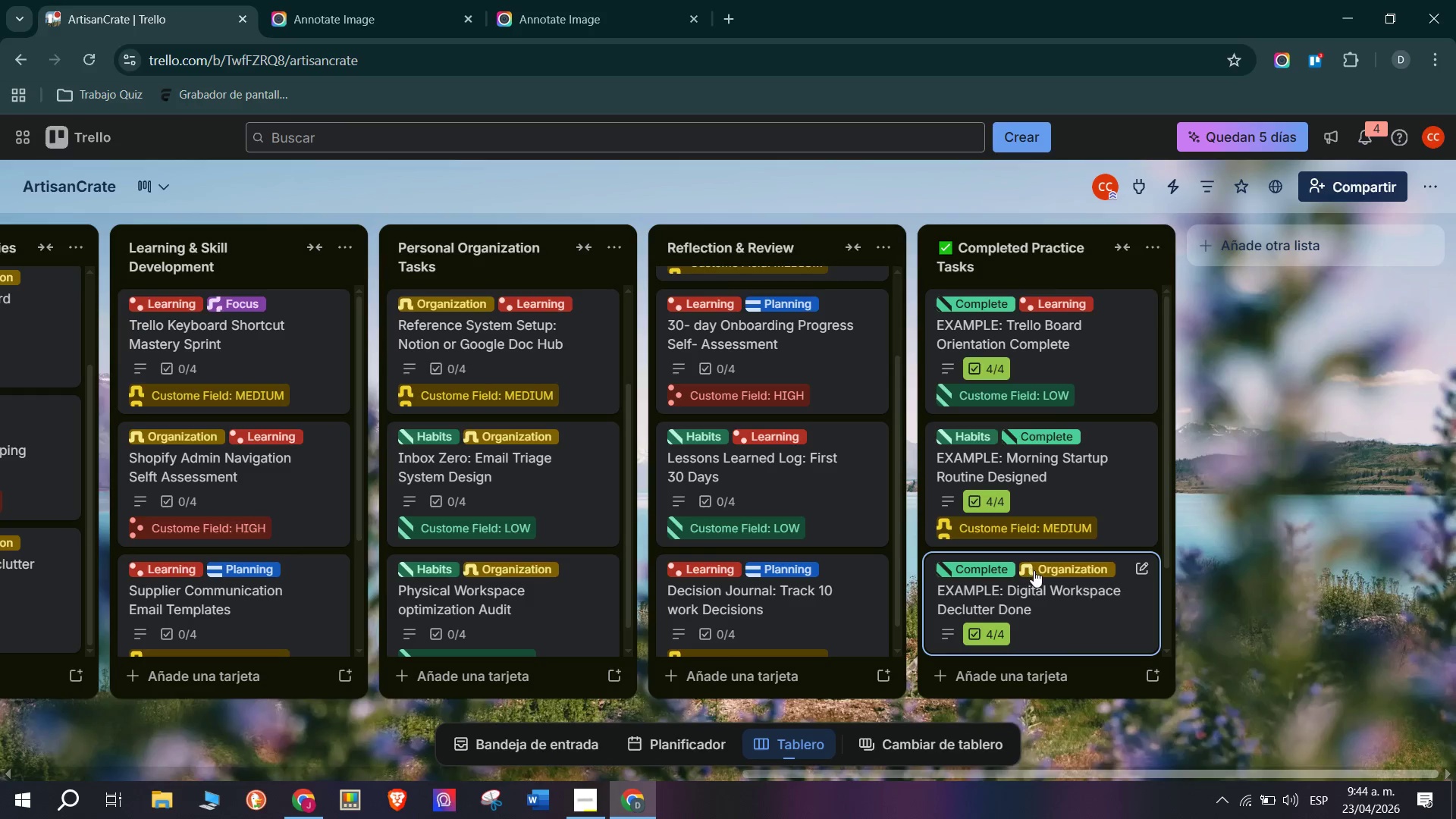 
left_click([1043, 586])
 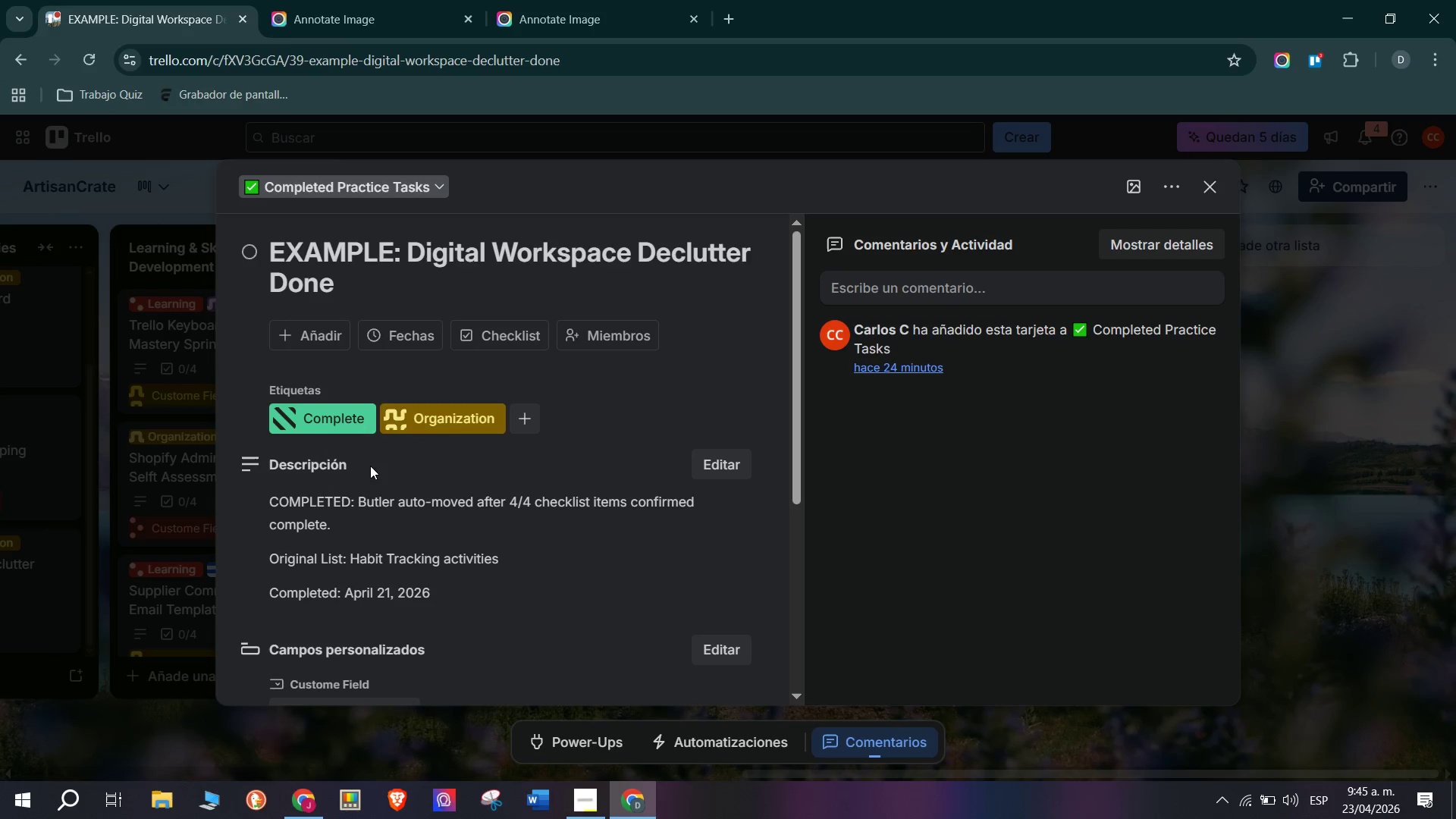 
scroll: coordinate [389, 403], scroll_direction: down, amount: 2.0
 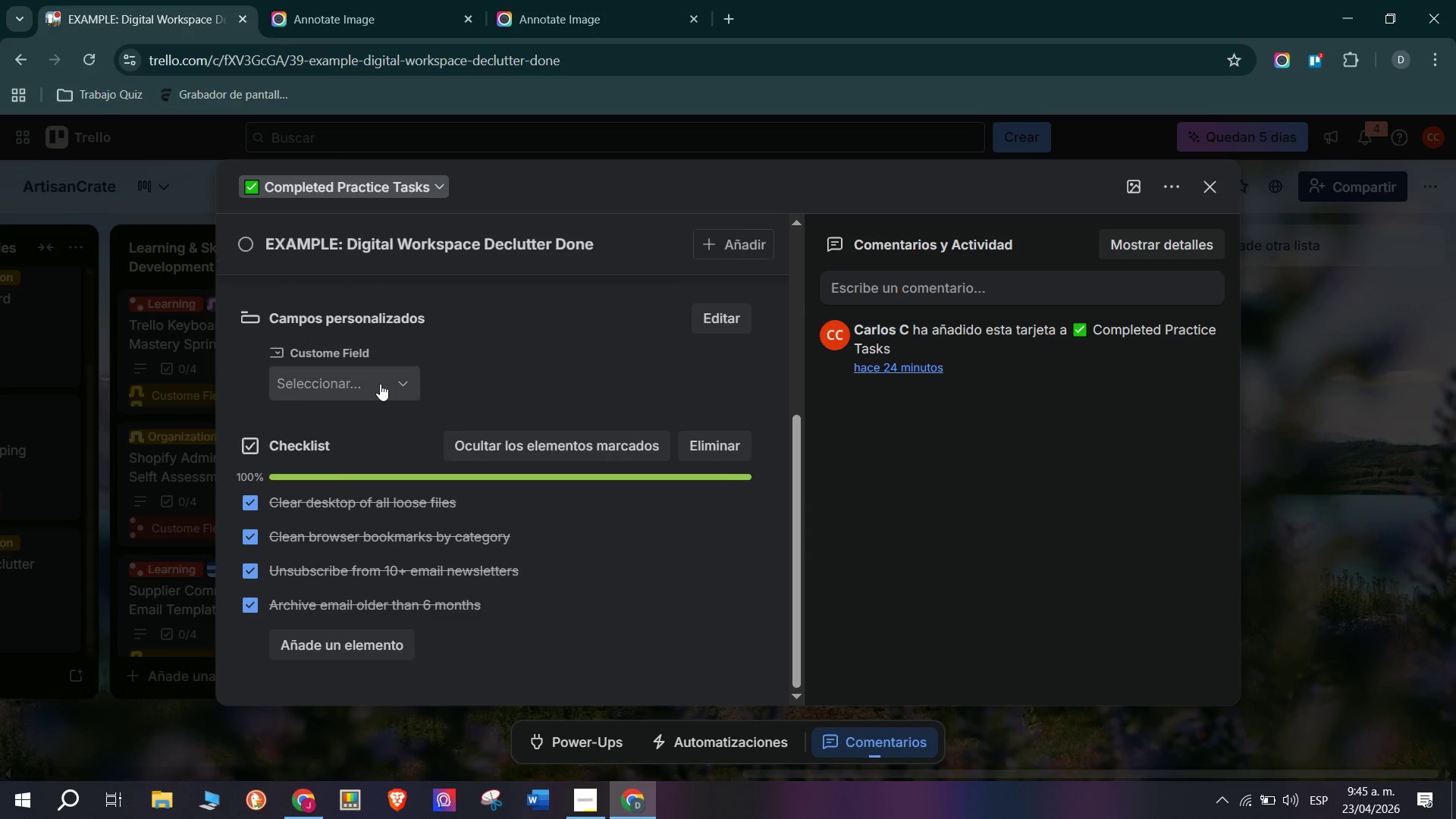 
left_click([375, 375])
 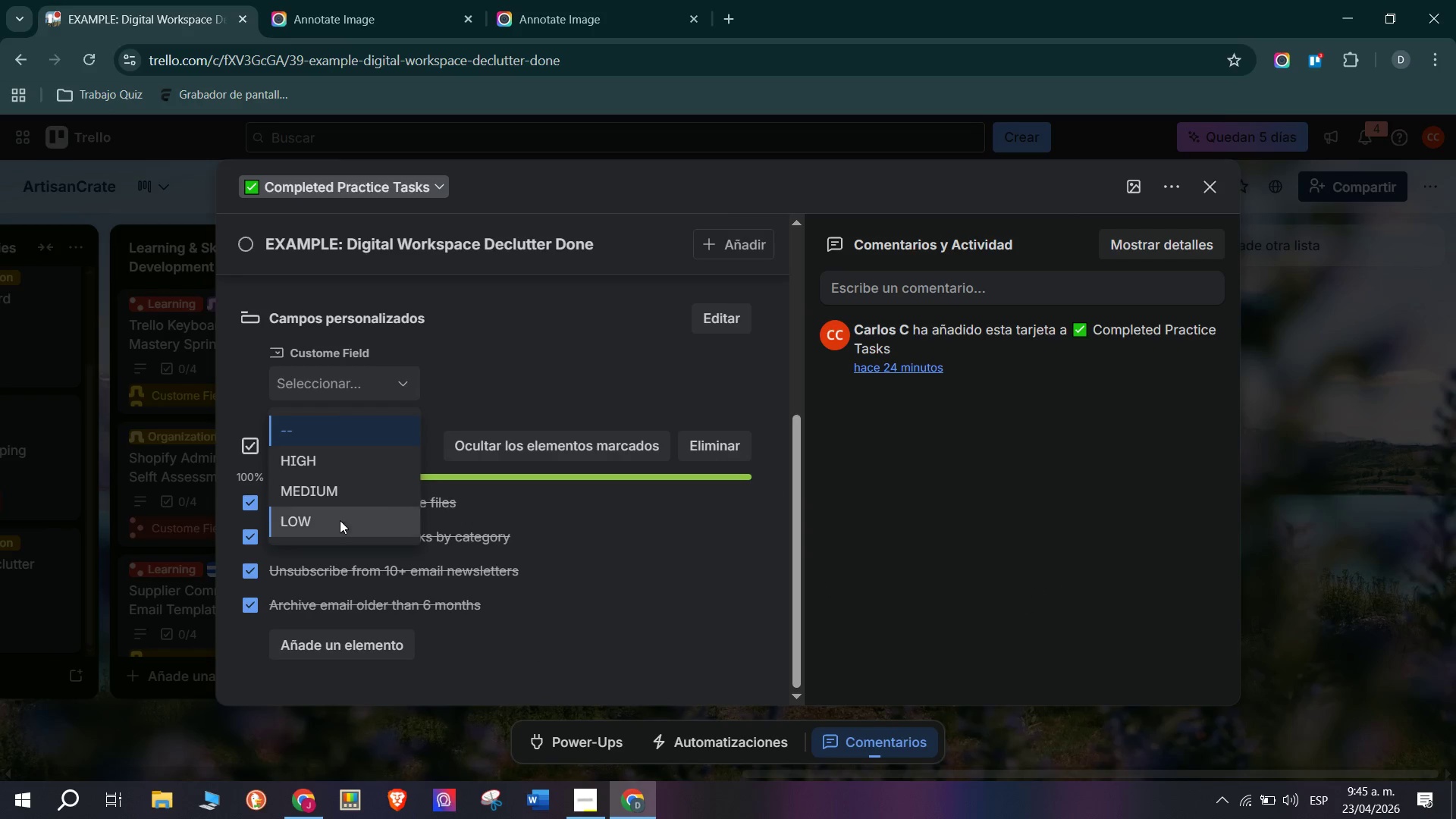 
left_click([168, 444])
 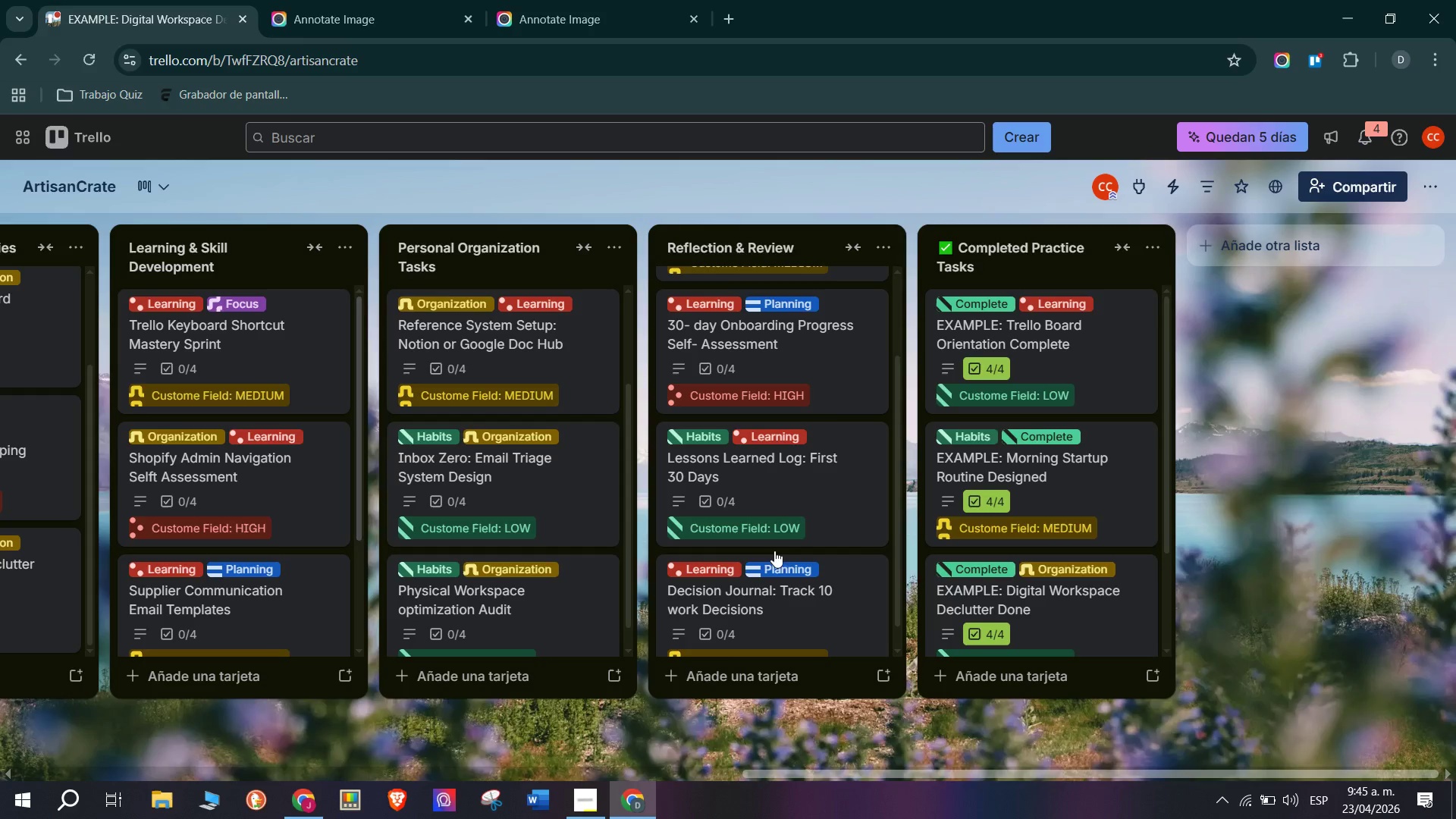 
scroll: coordinate [327, 598], scroll_direction: down, amount: 8.0
 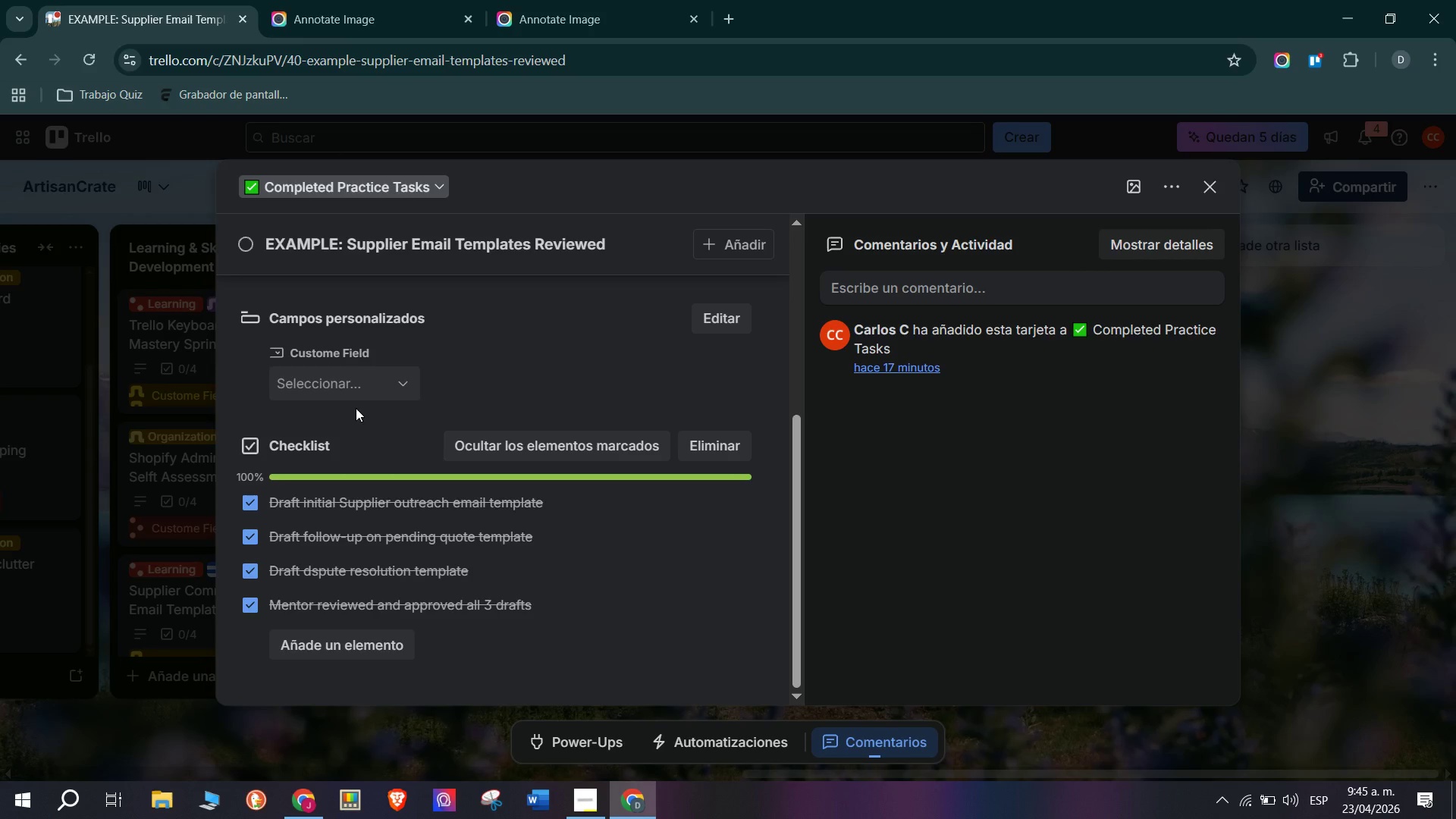 
left_click([353, 391])
 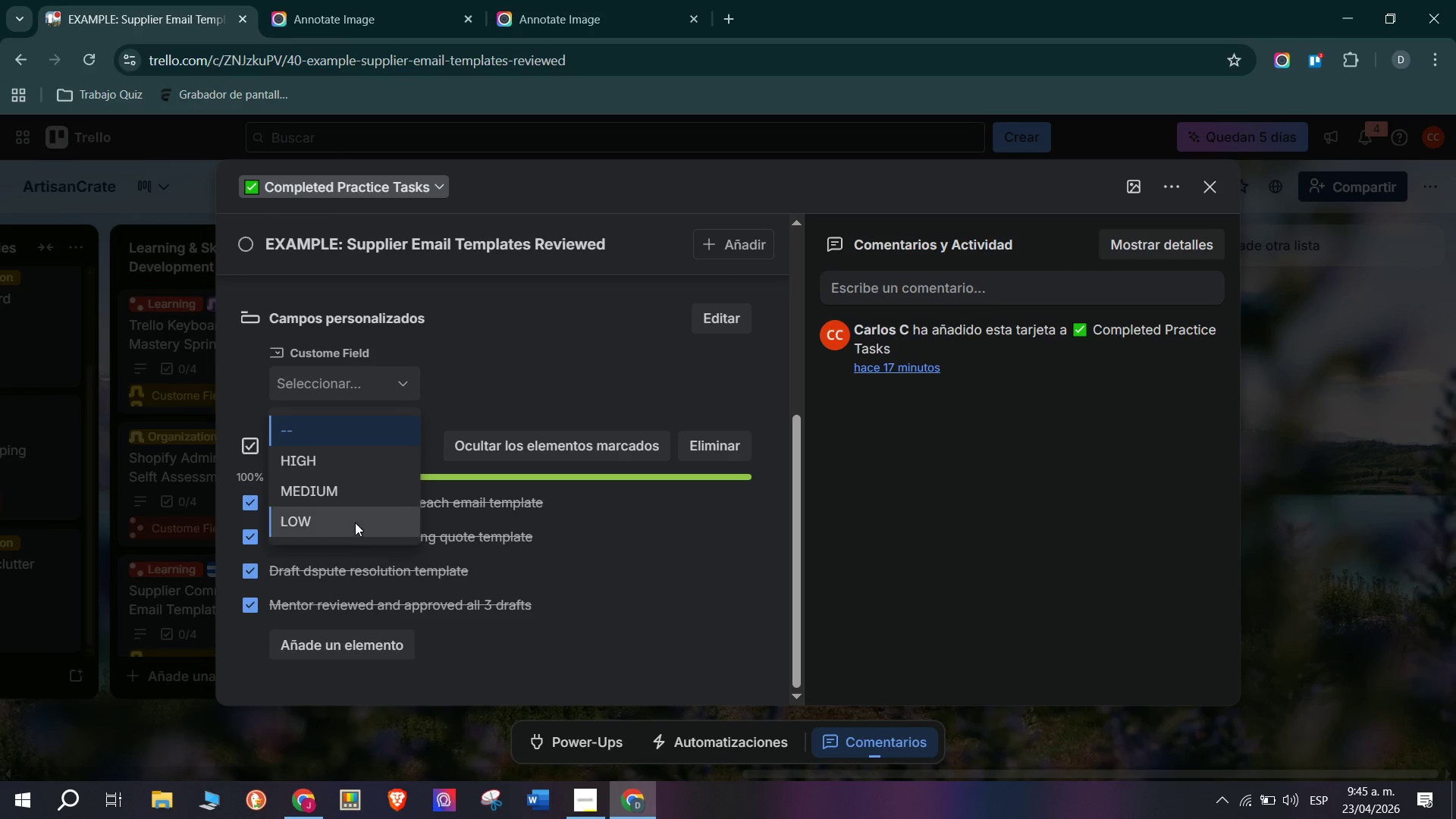 
double_click([160, 545])
 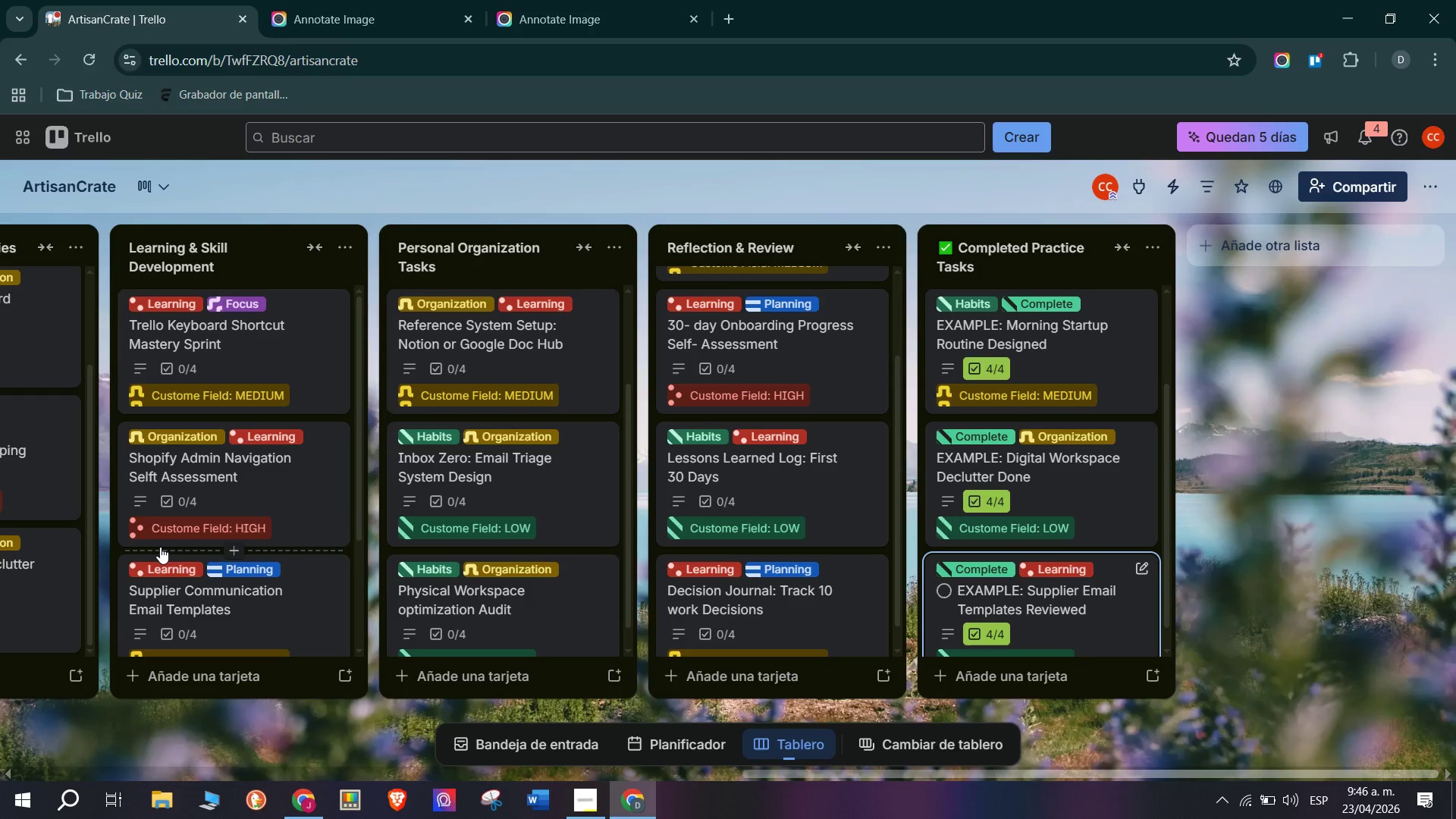 
wait(84.28)
 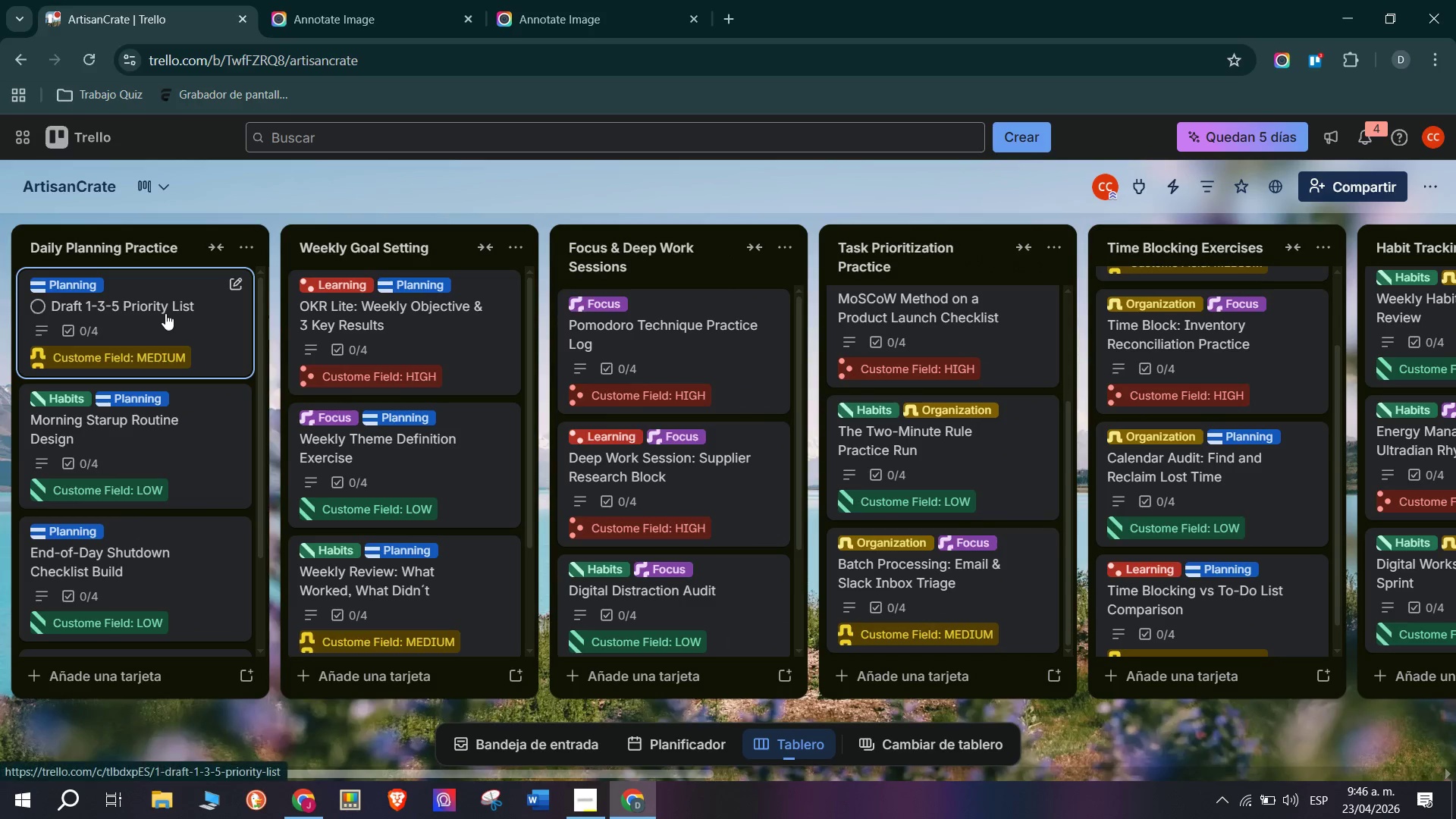 
left_click([165, 313])
 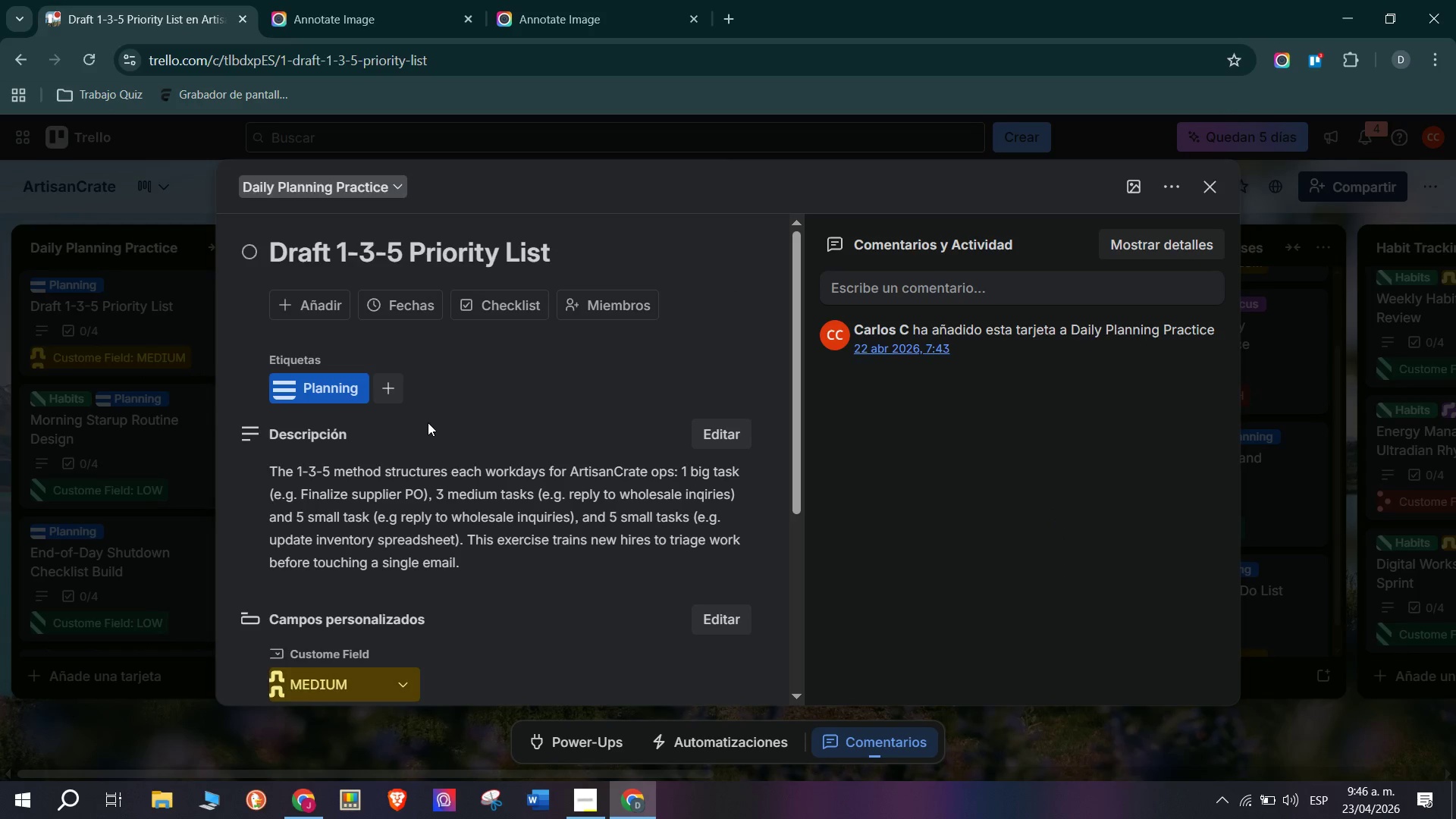 
scroll: coordinate [165, 313], scroll_direction: up, amount: 14.0
 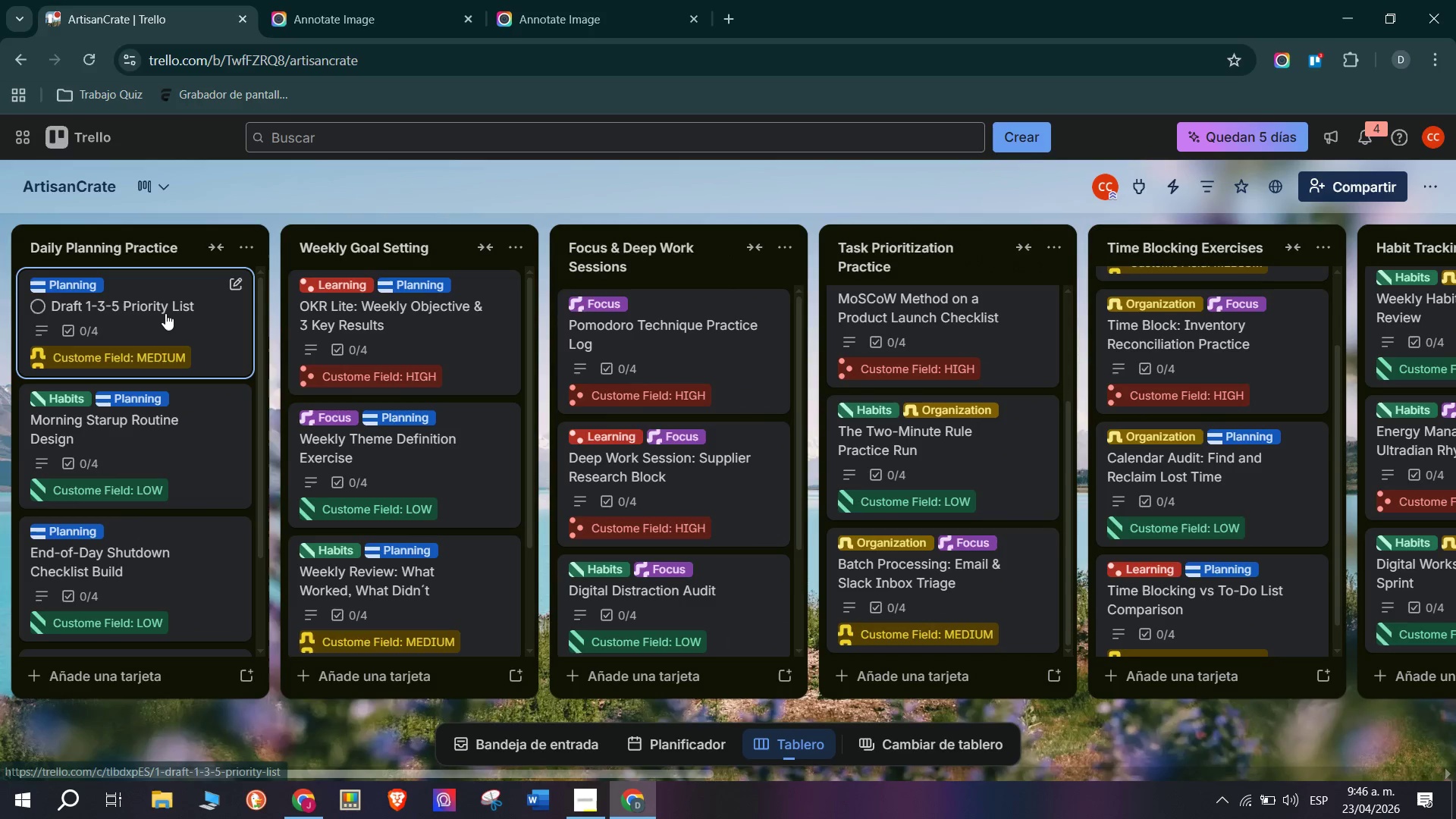 
wait(9.75)
 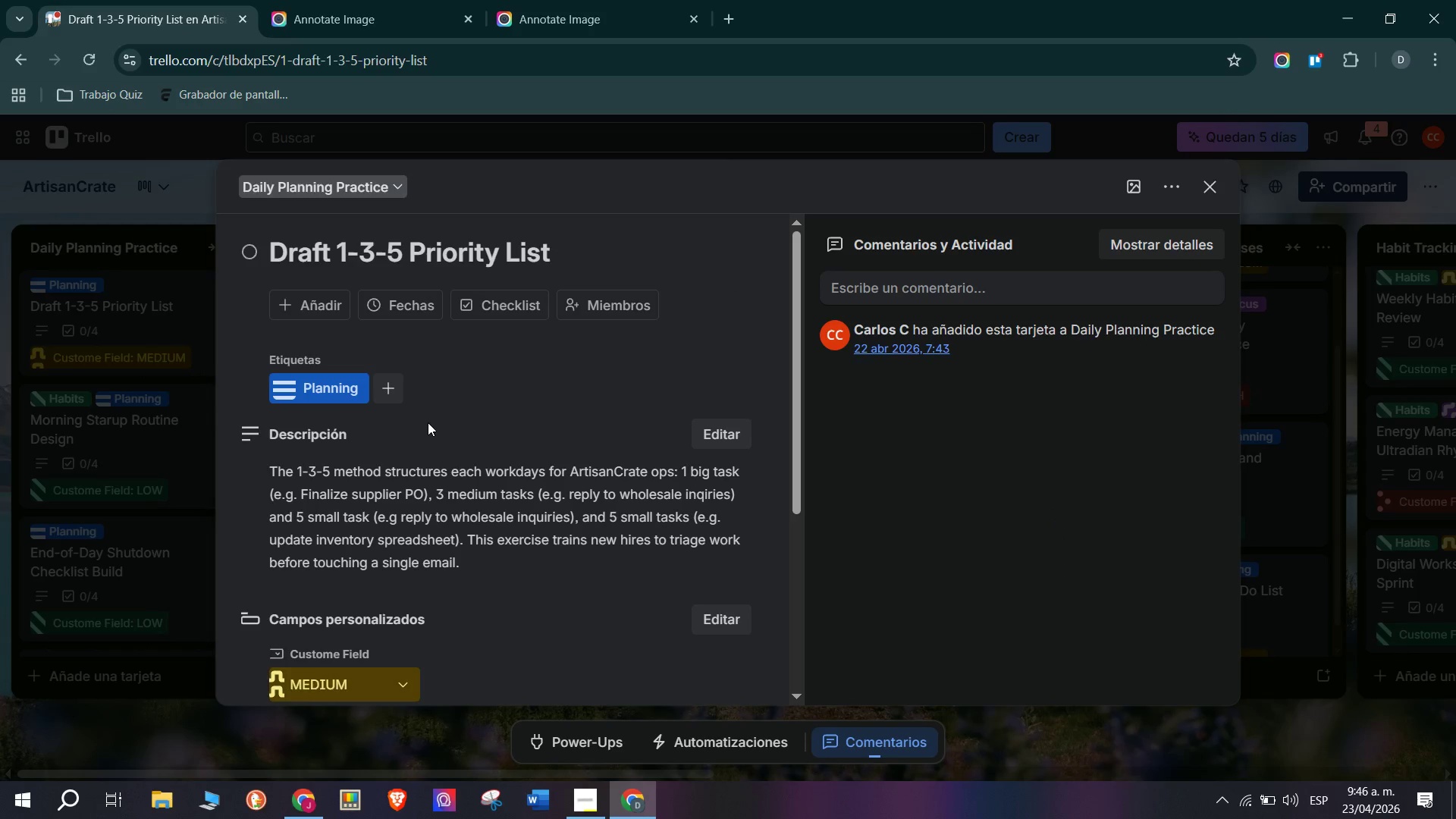 
left_click([411, 300])
 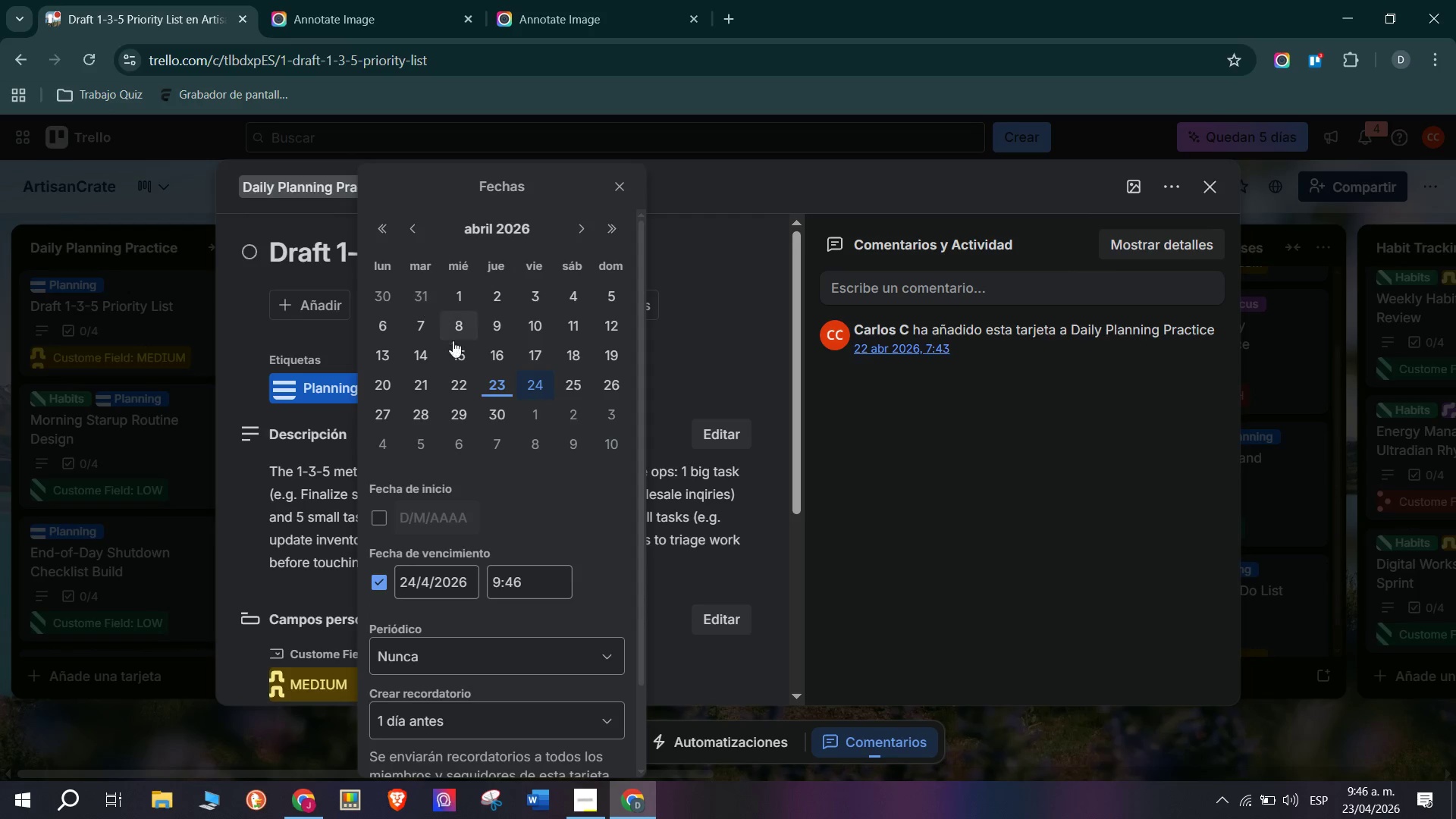 
wait(5.09)
 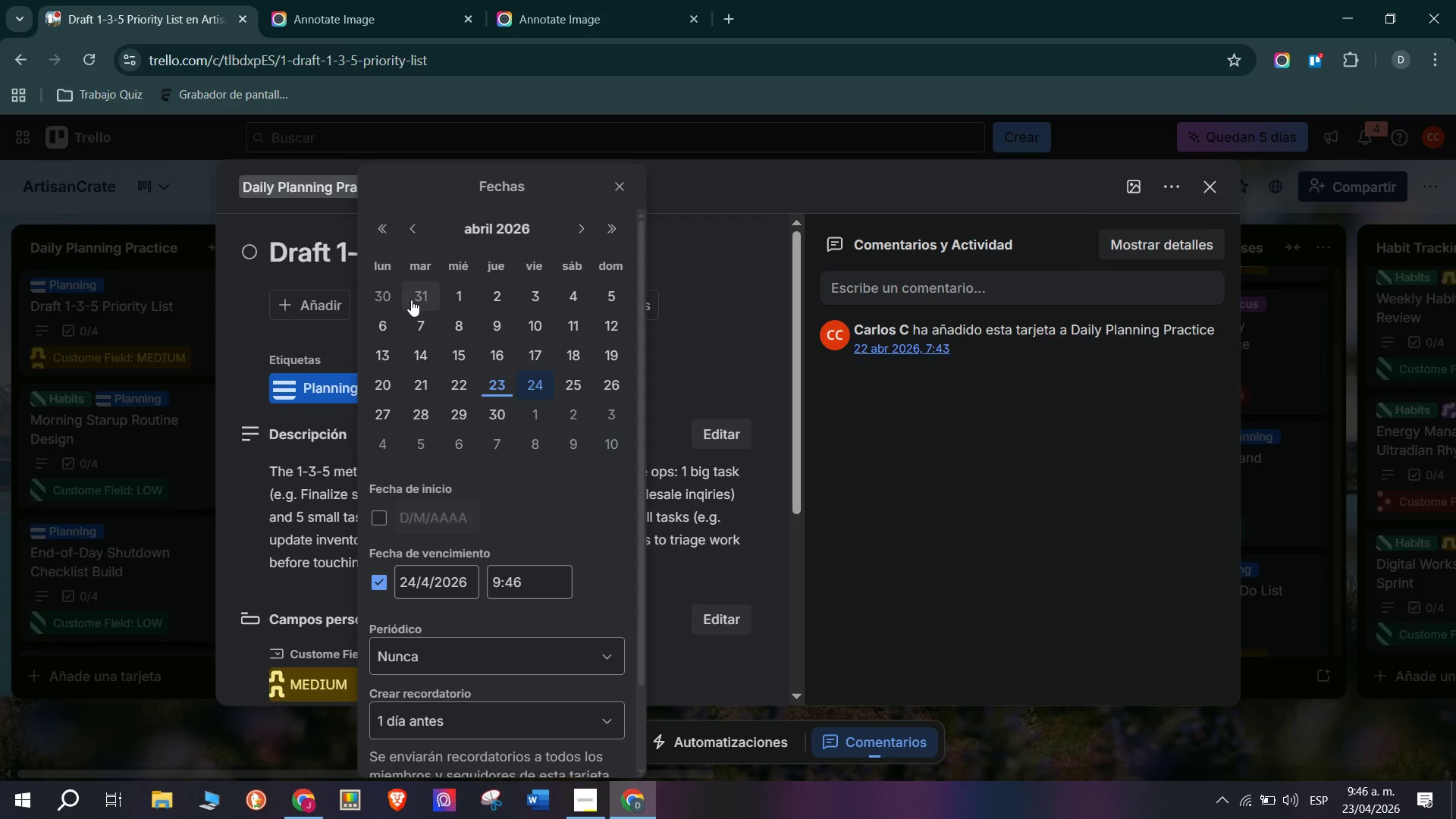 
left_click([512, 384])
 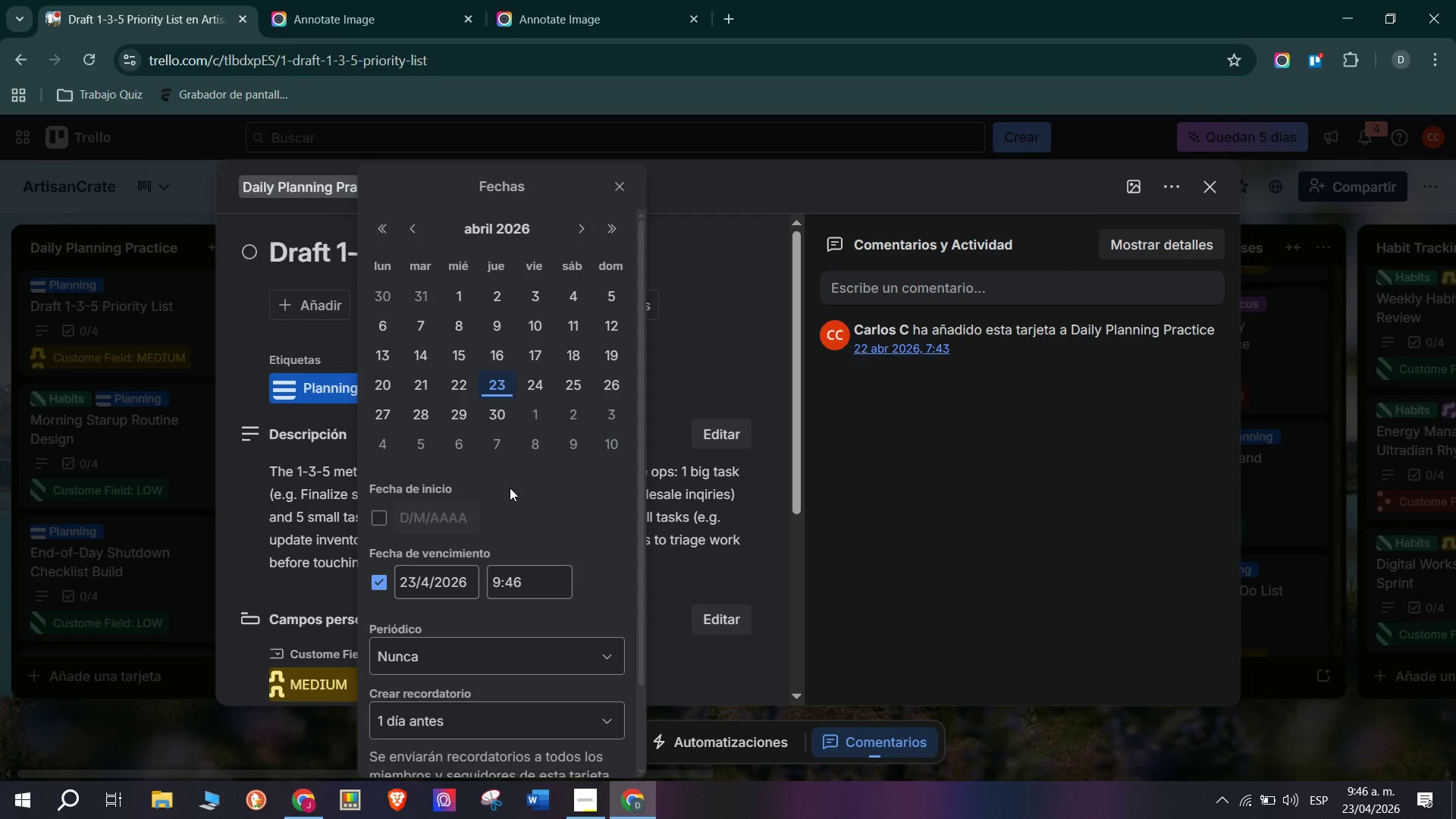 
scroll: coordinate [521, 627], scroll_direction: down, amount: 2.0
 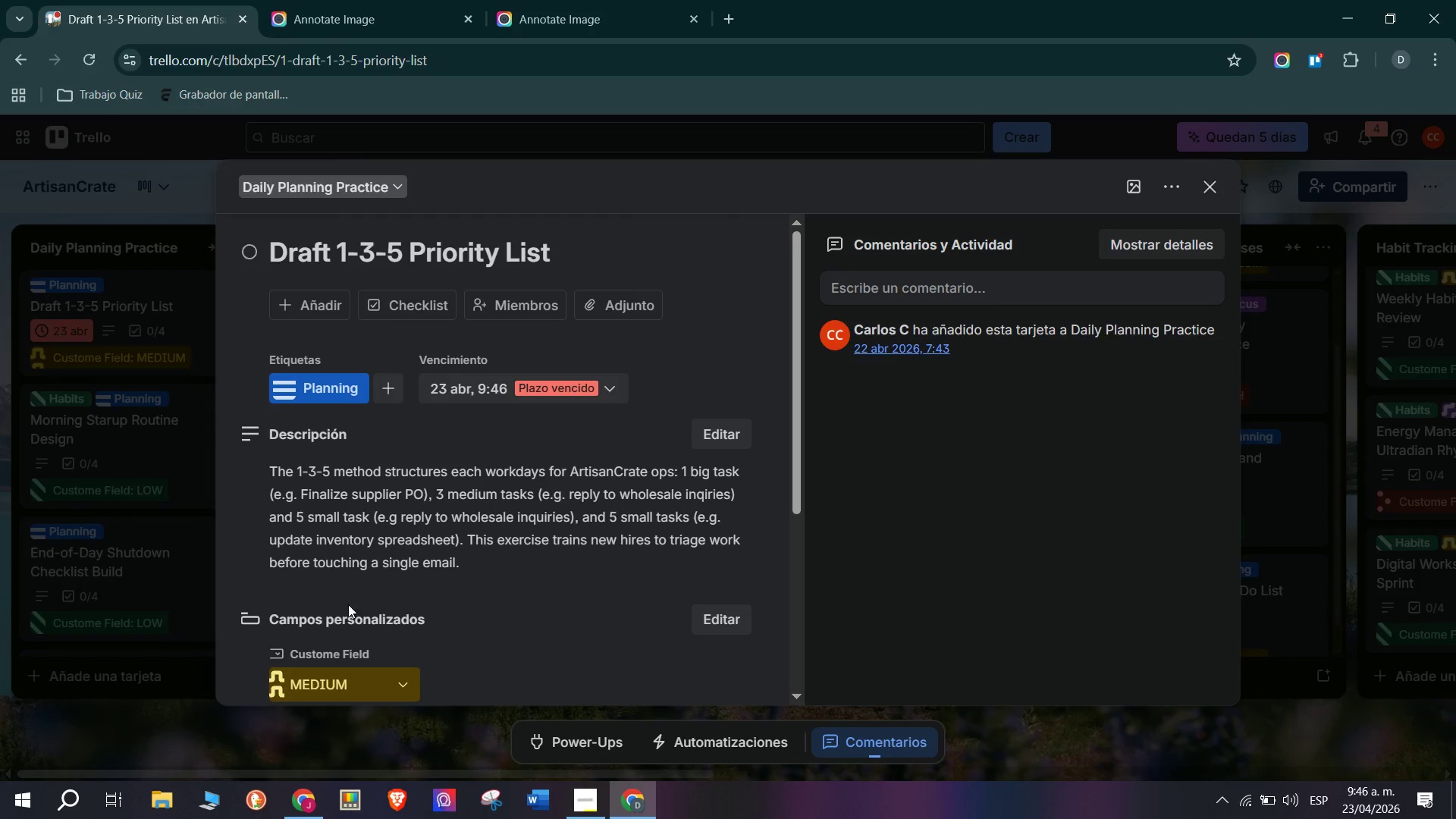 
left_click([158, 392])
 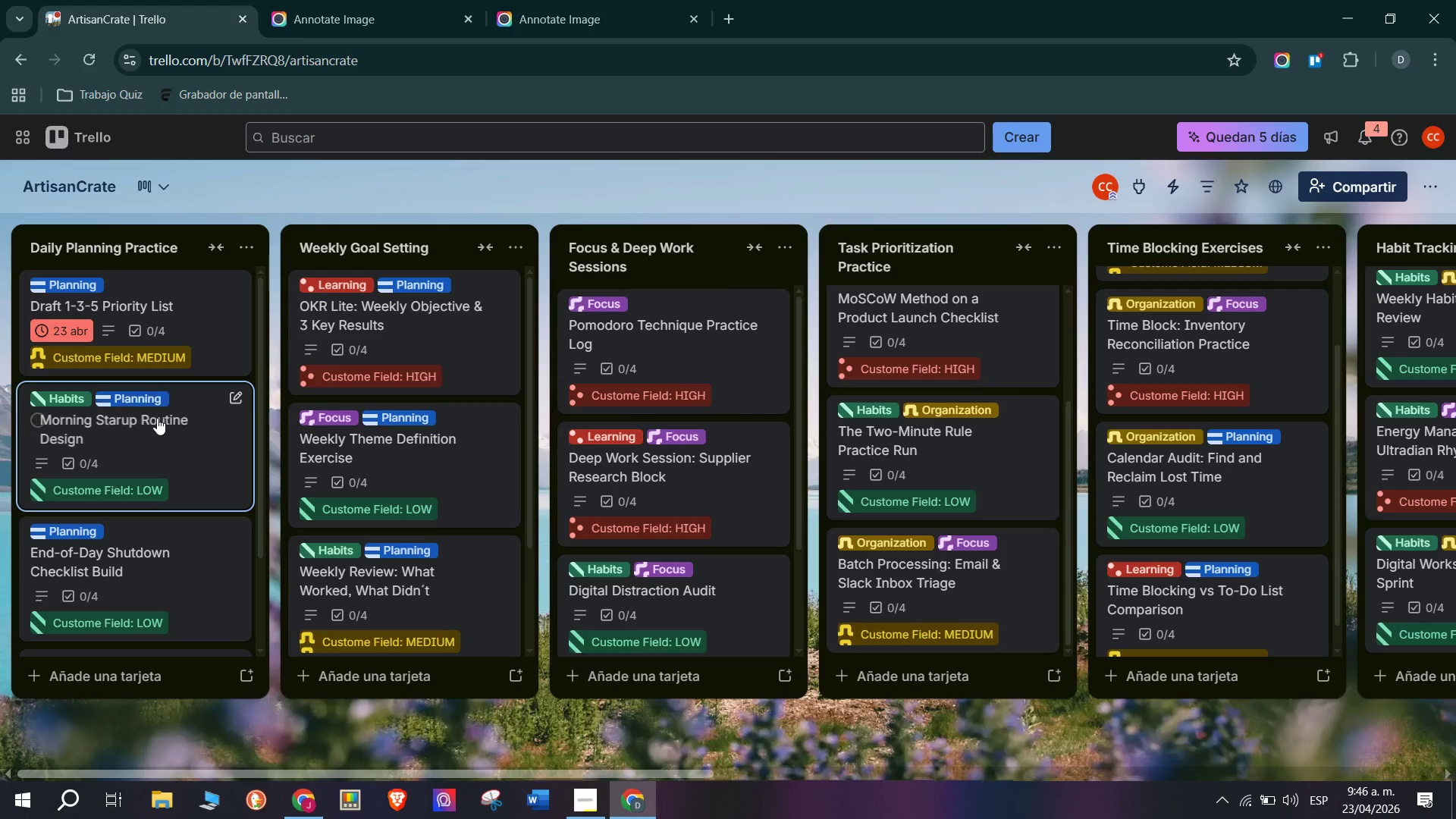 
mouse_move([195, 419])
 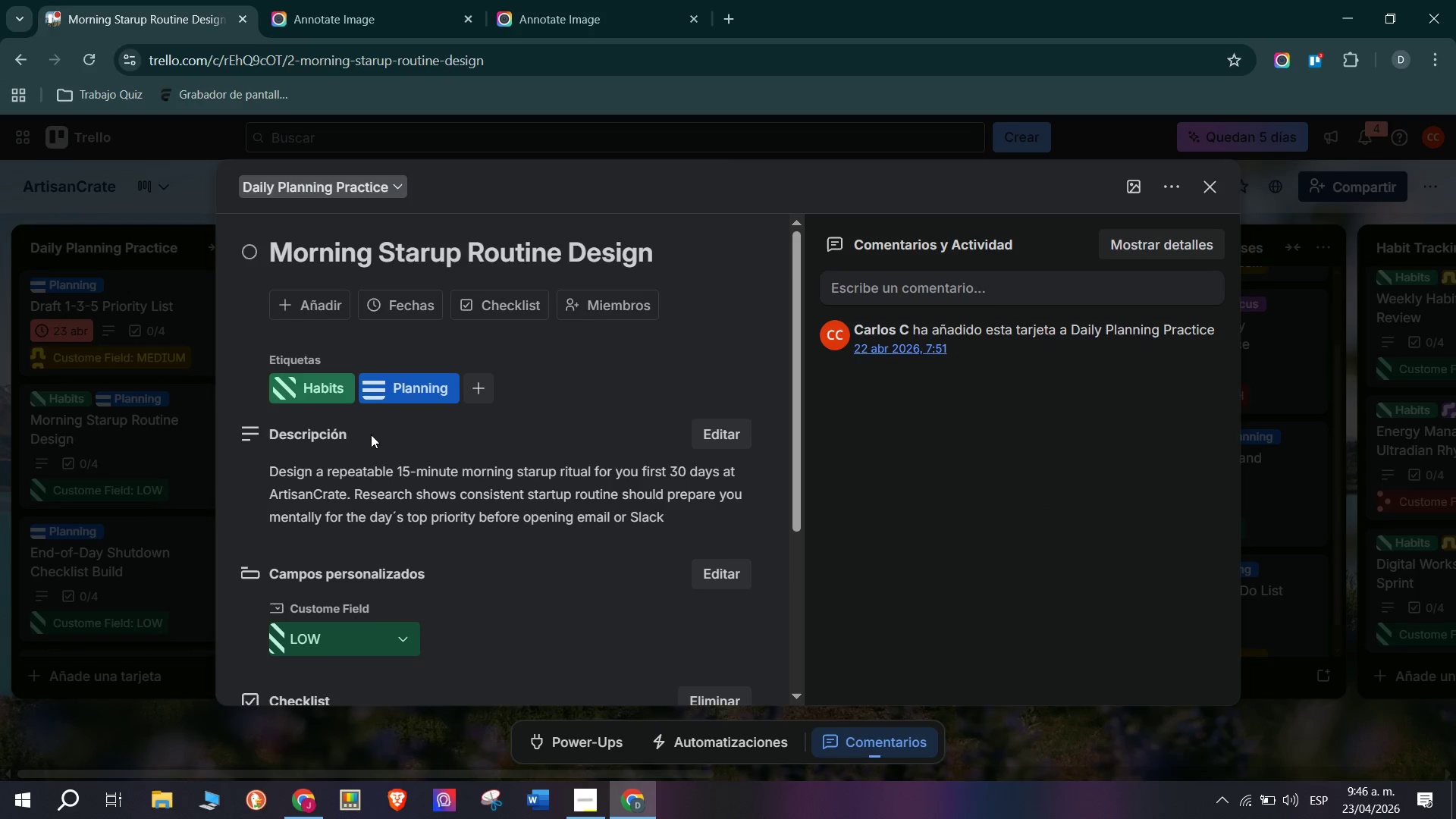 
scroll: coordinate [403, 583], scroll_direction: down, amount: 9.0
 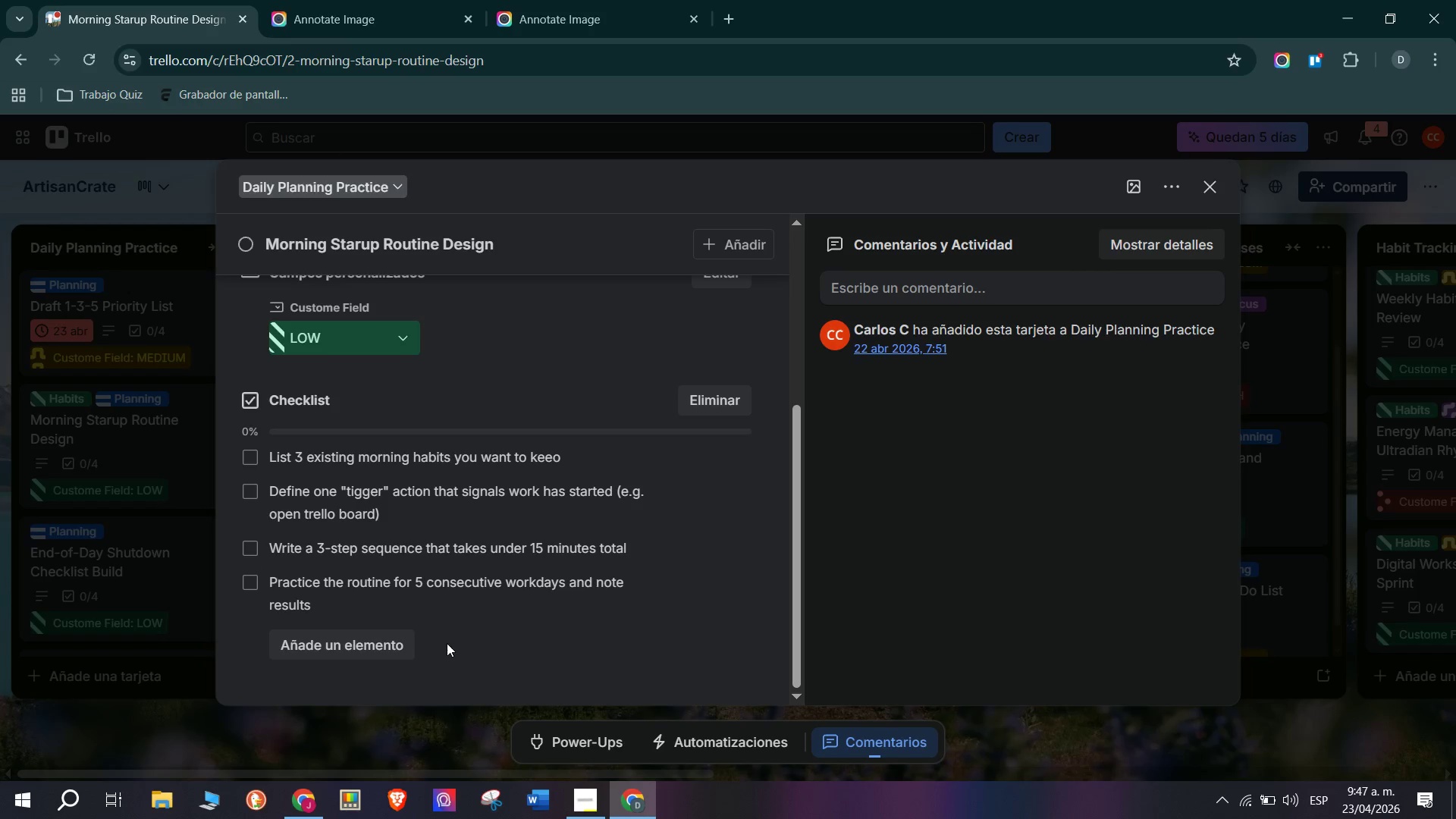 
scroll: coordinate [386, 514], scroll_direction: up, amount: 4.0
 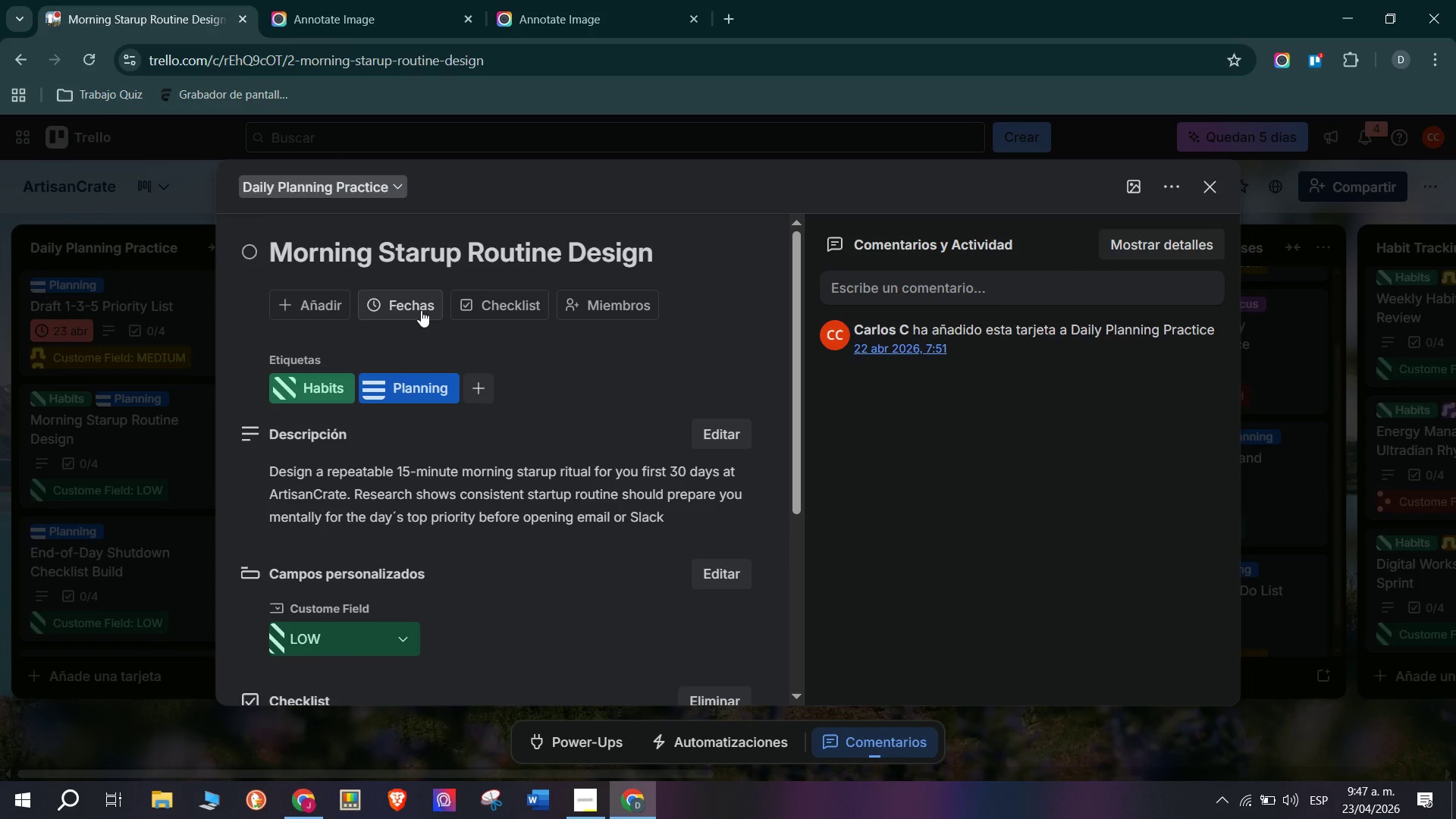 
left_click([416, 301])
 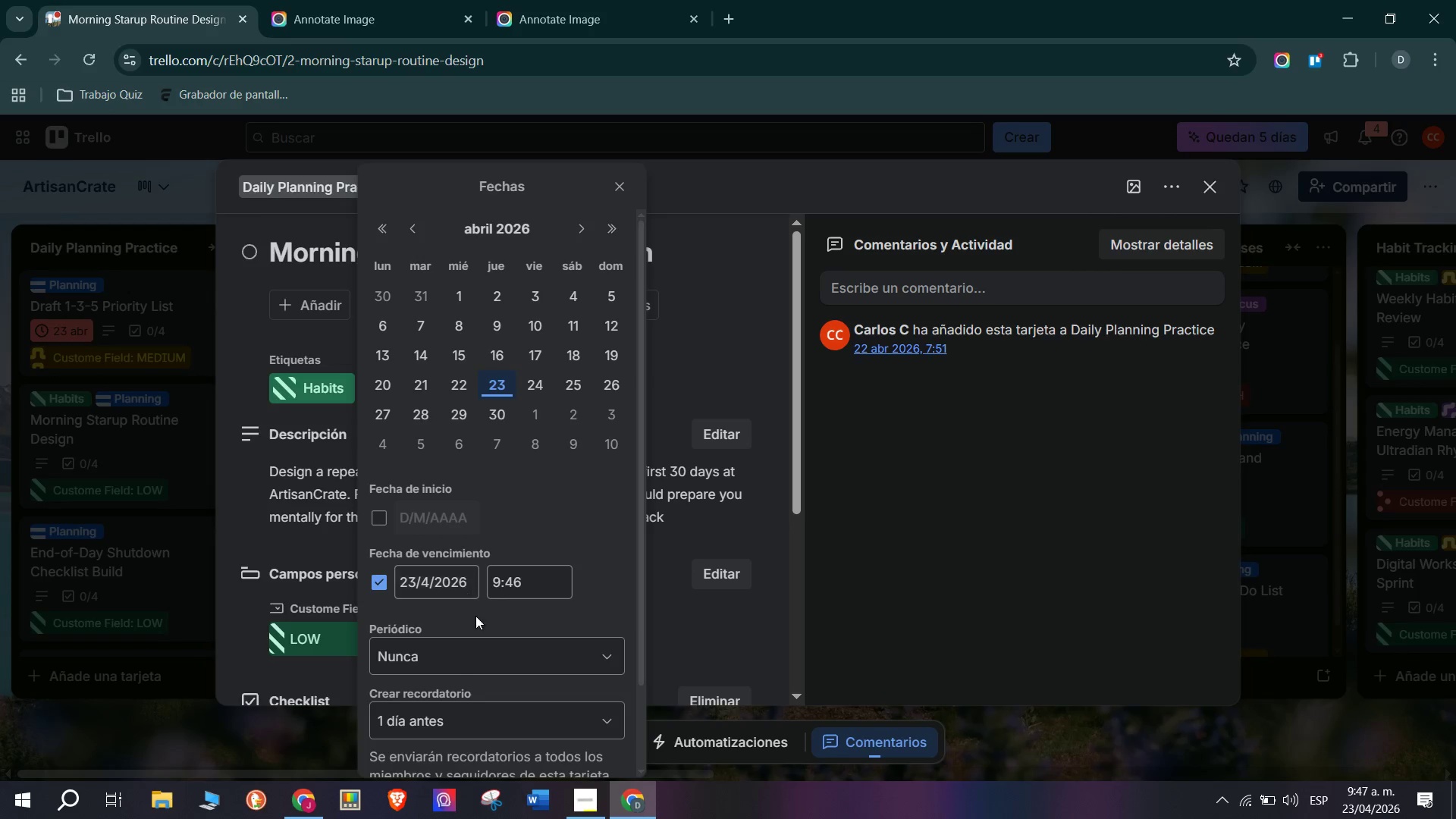 
scroll: coordinate [447, 663], scroll_direction: down, amount: 2.0
 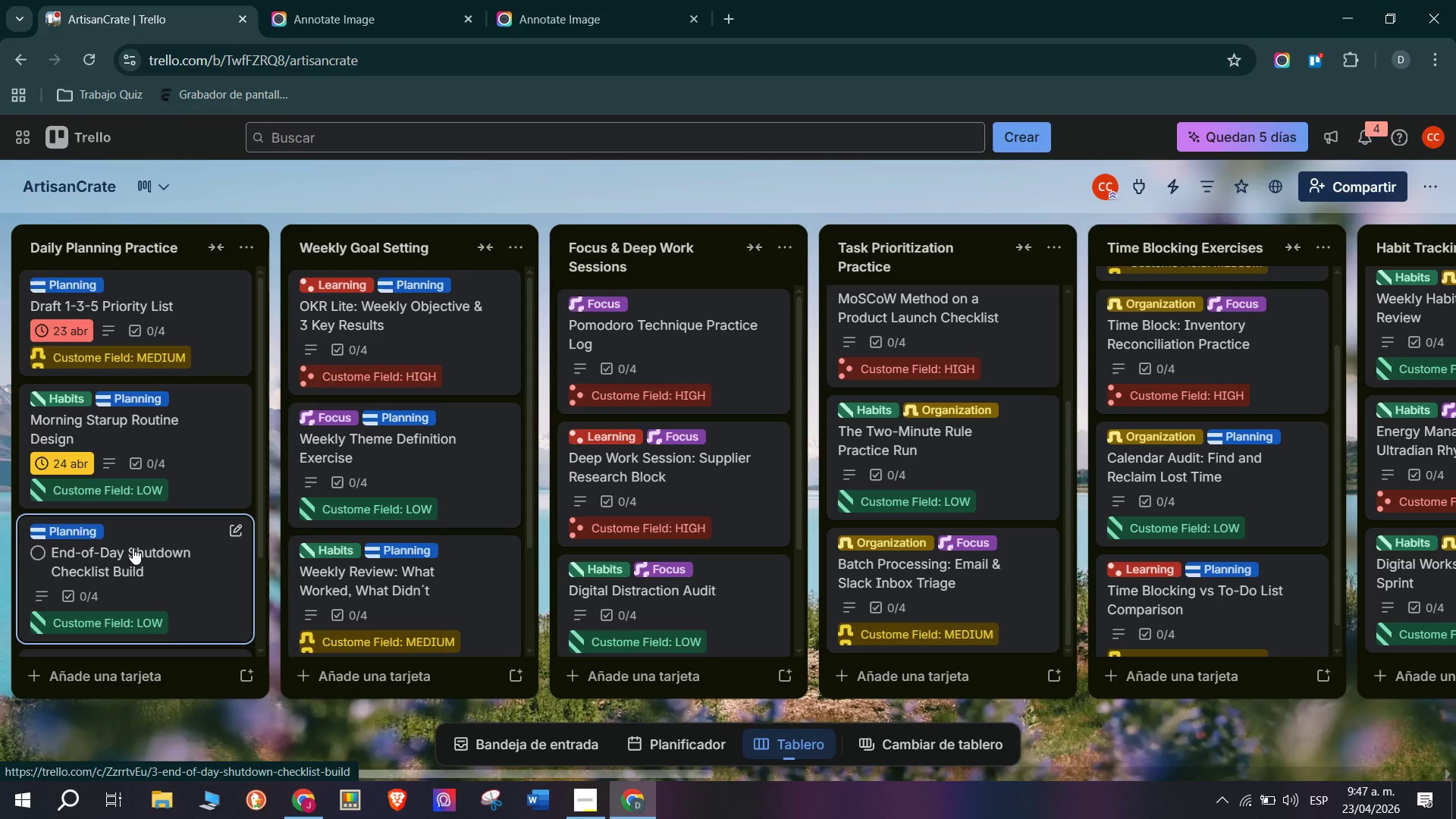 
wait(7.2)
 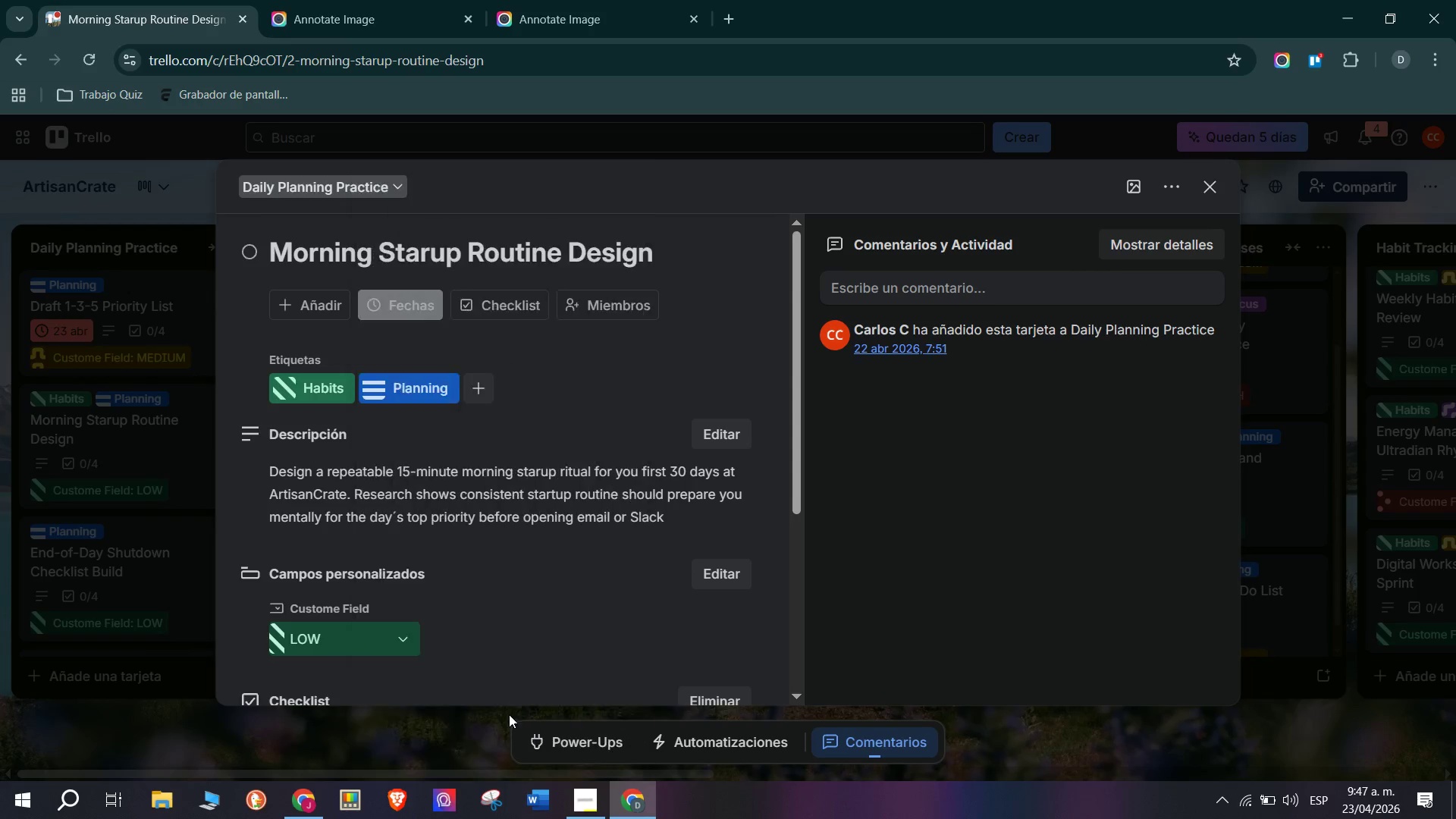 
left_click([146, 553])
 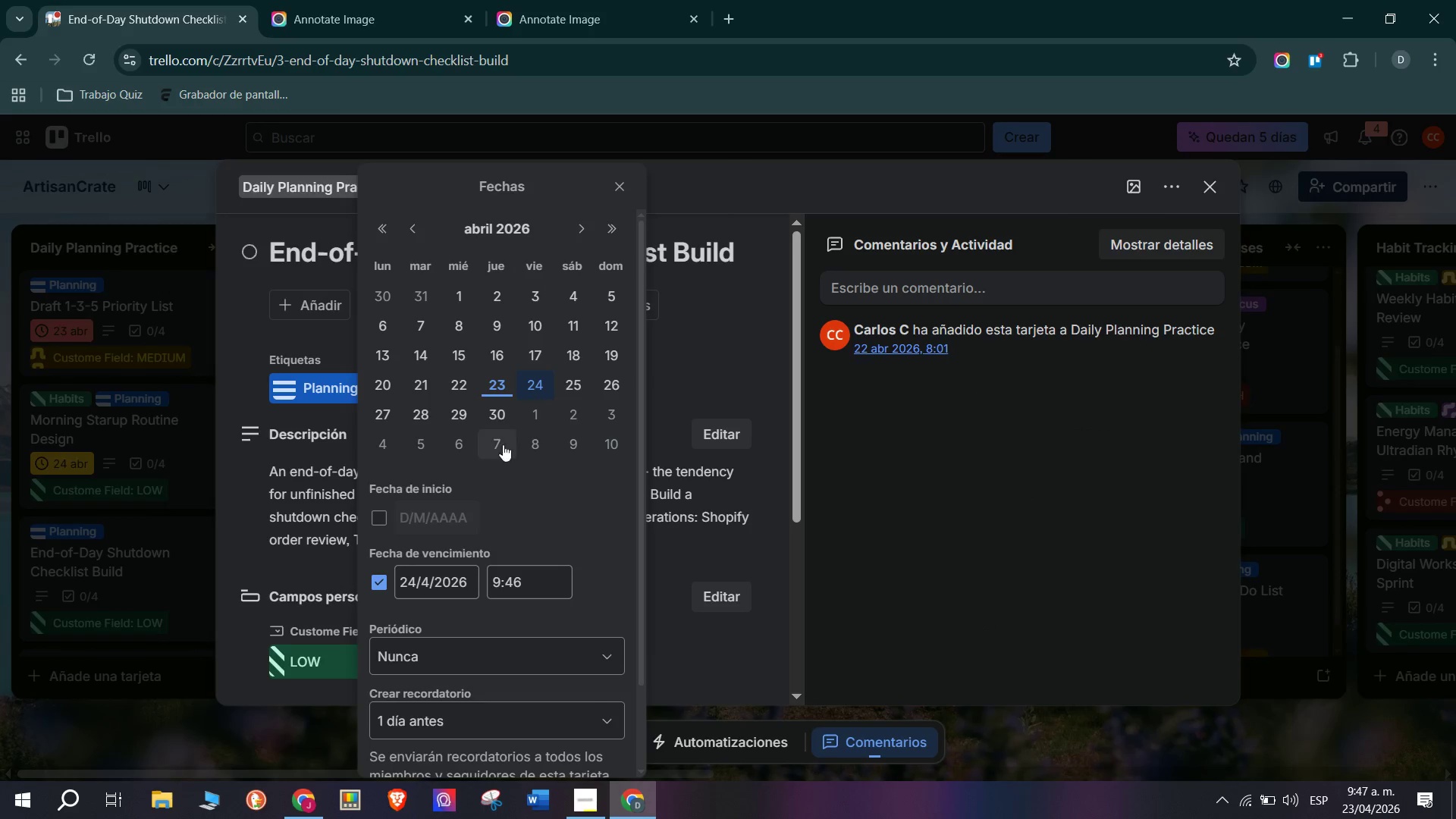 
scroll: coordinate [454, 663], scroll_direction: down, amount: 5.0
 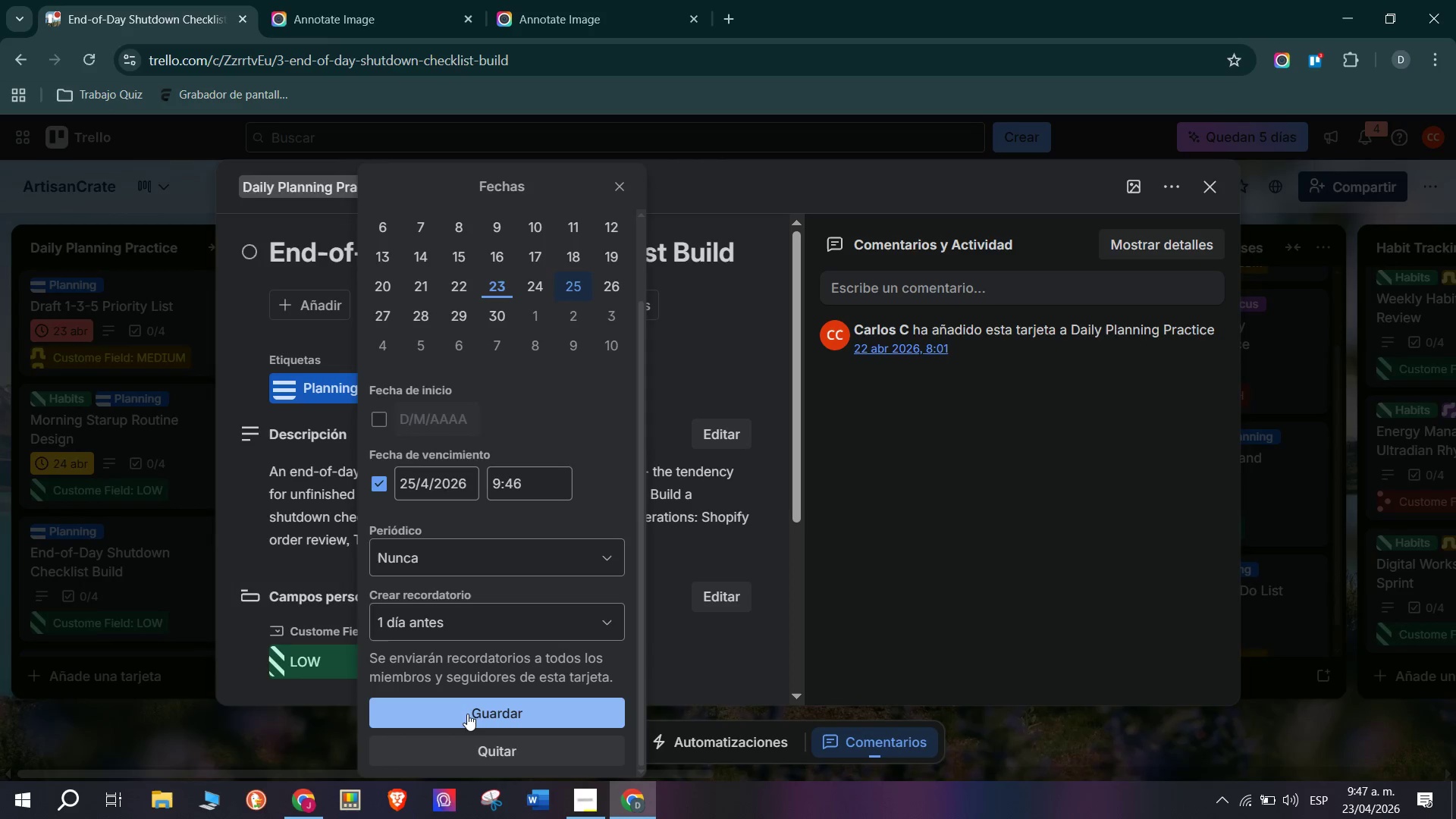 
left_click([476, 717])
 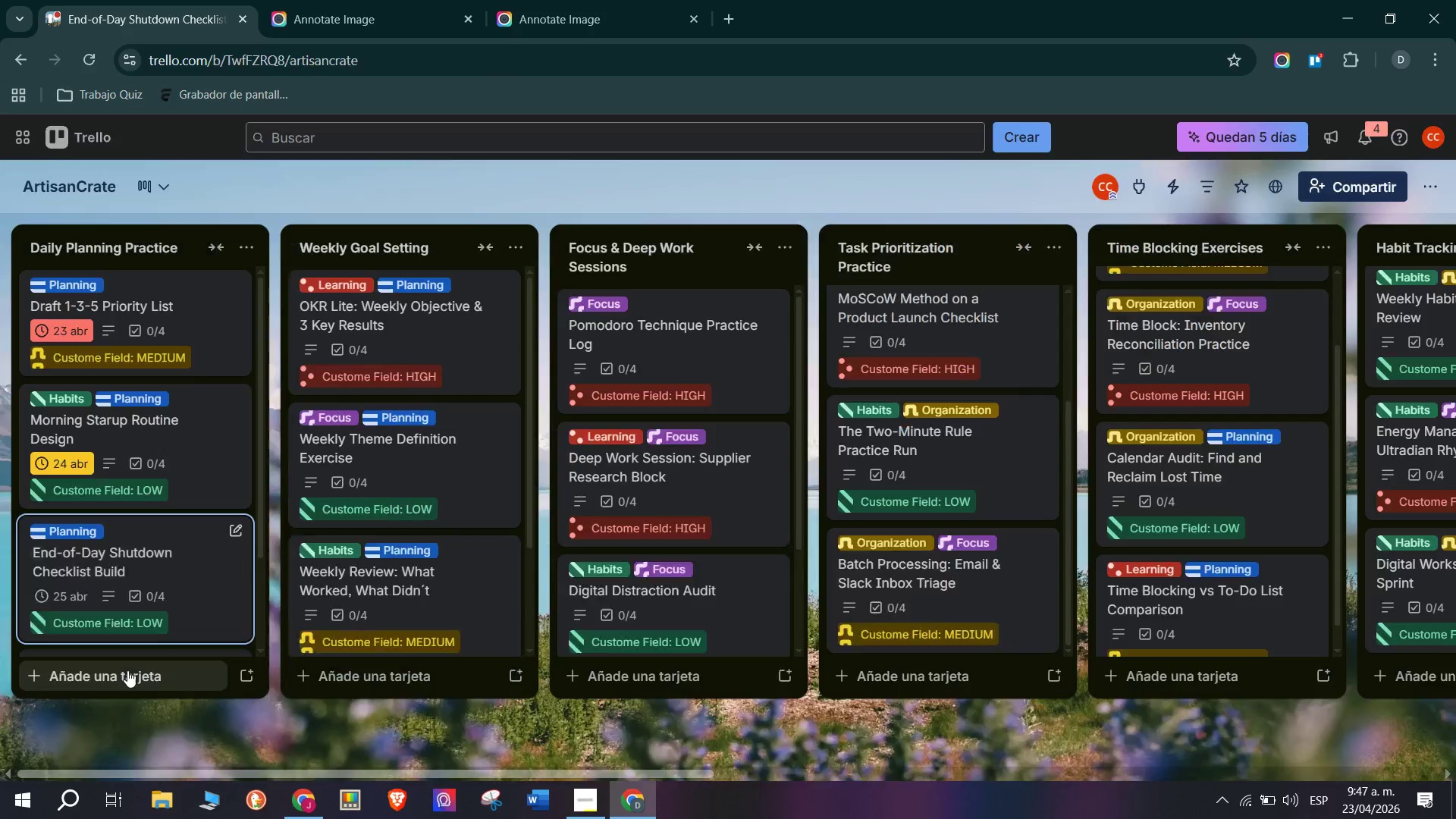 
left_click([152, 592])
 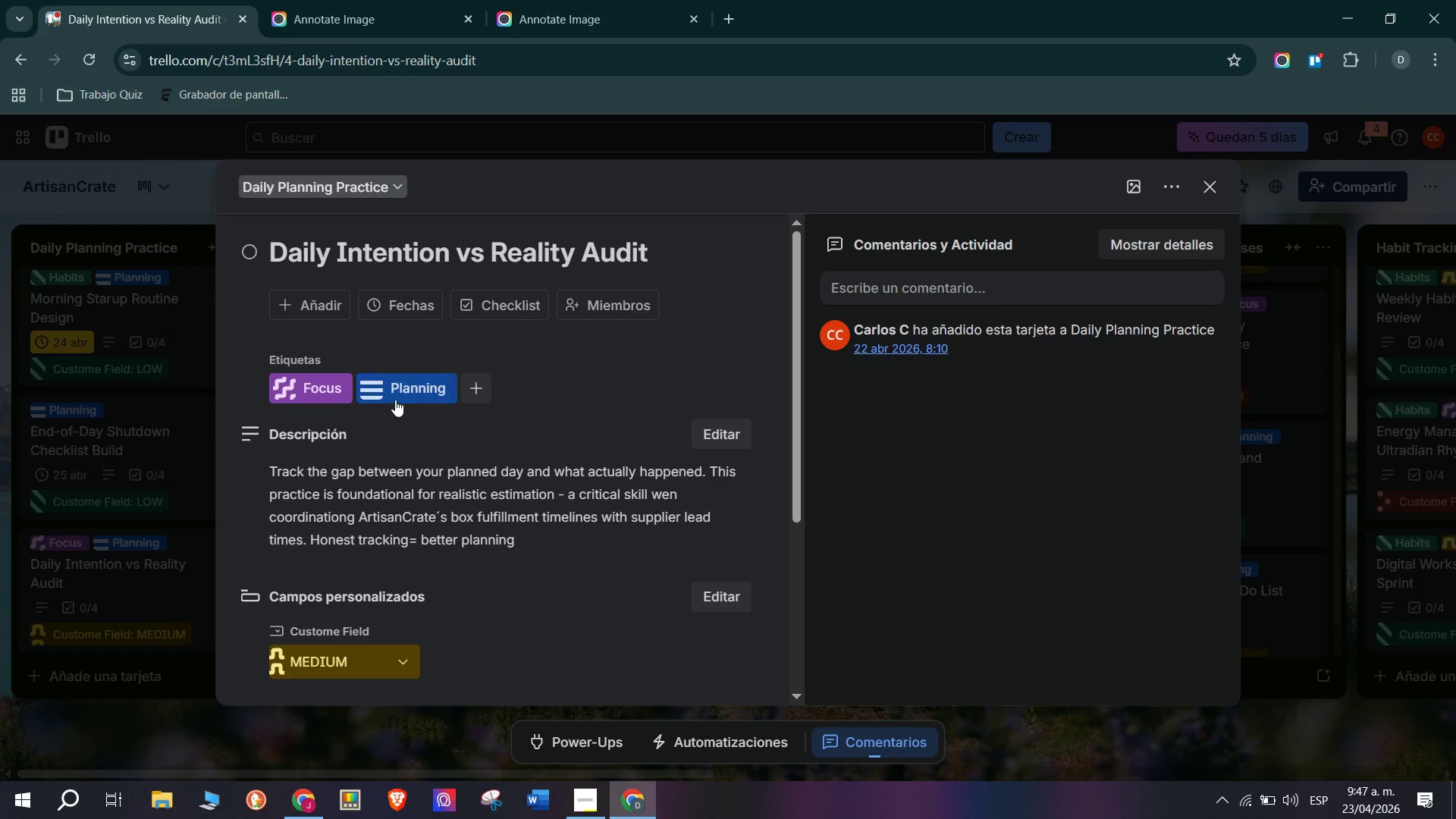 
scroll: coordinate [149, 629], scroll_direction: down, amount: 8.0
 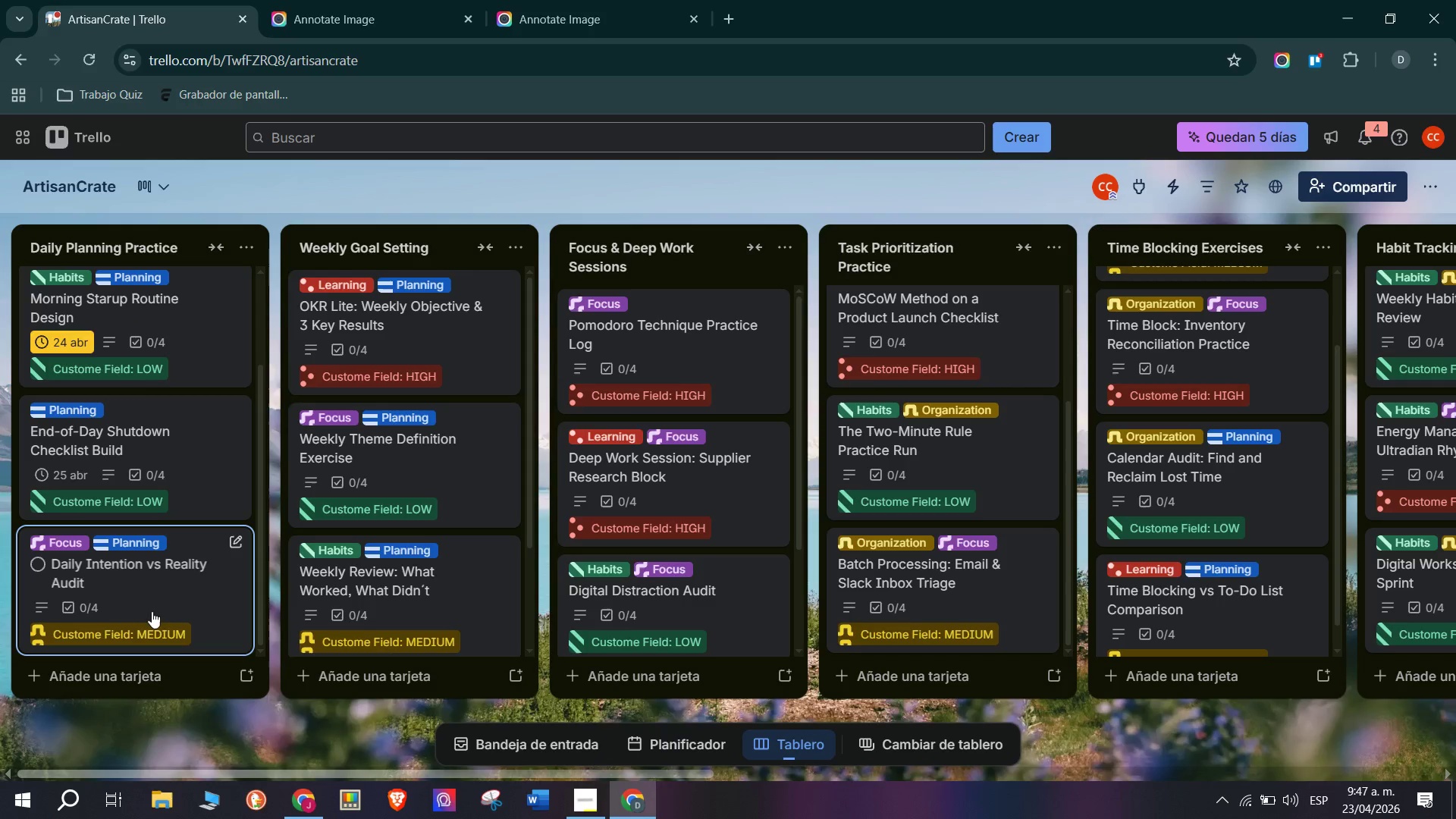 
left_click([409, 300])
 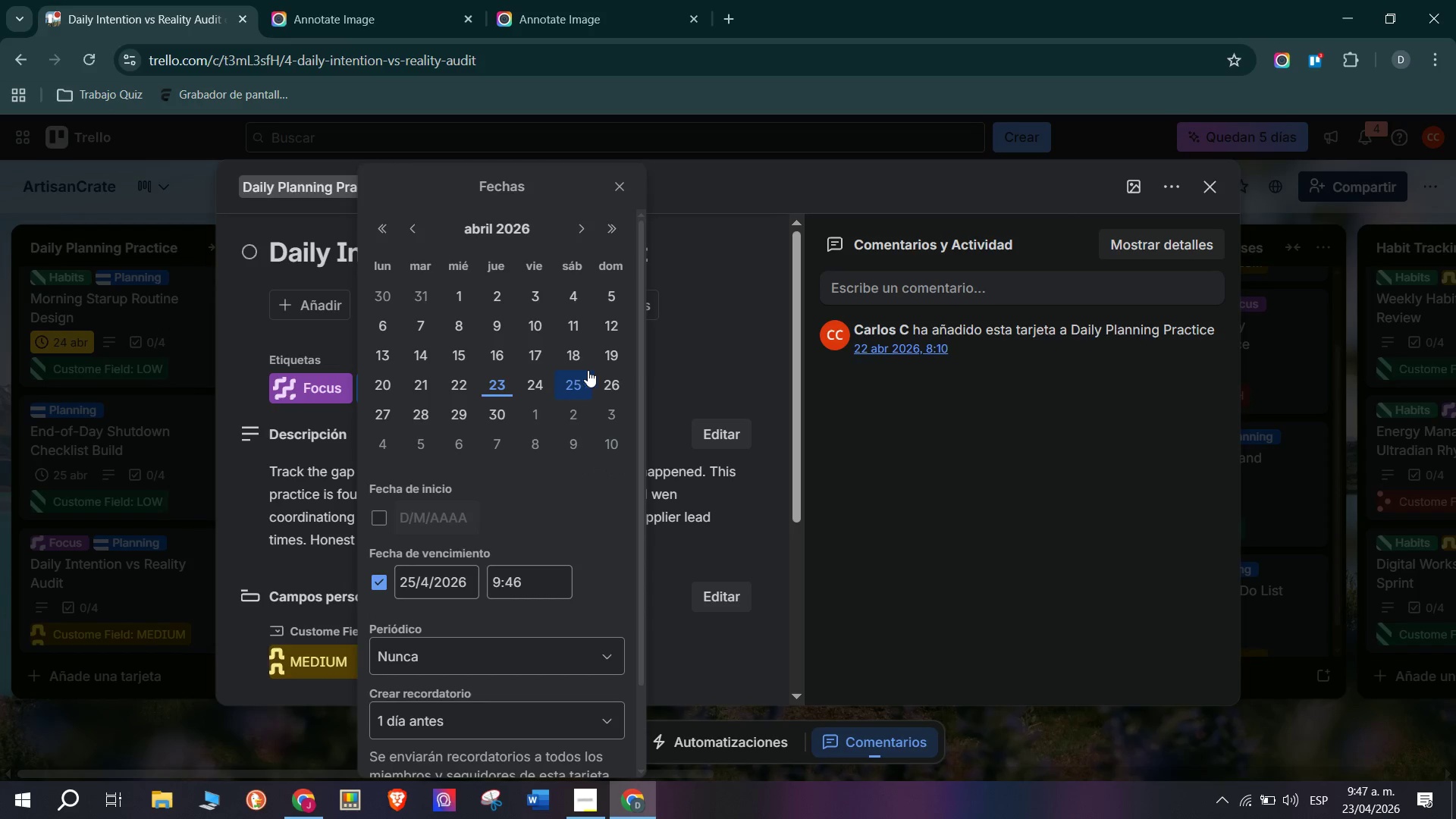 
left_click([604, 380])
 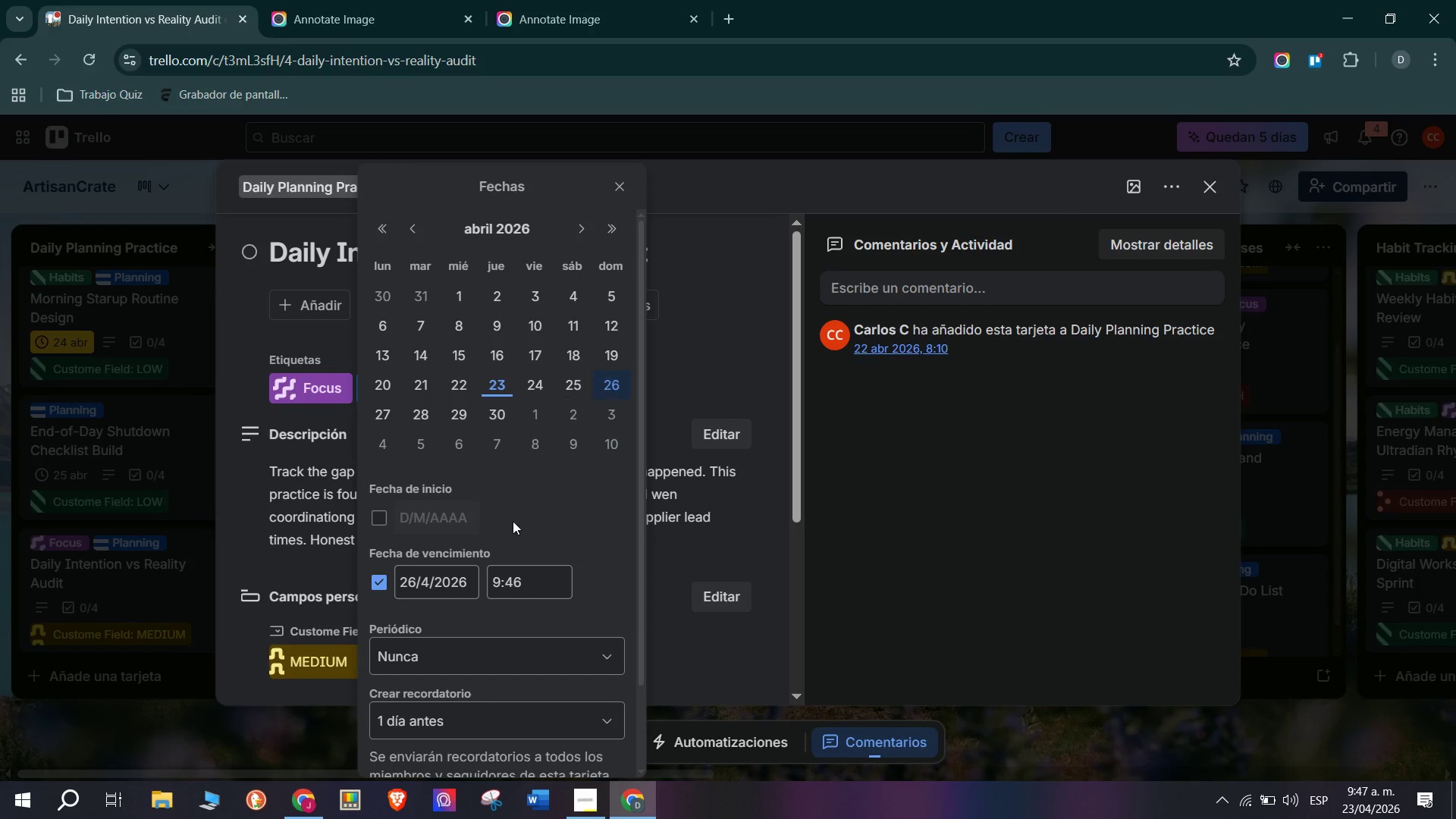 
scroll: coordinate [487, 554], scroll_direction: down, amount: 6.0
 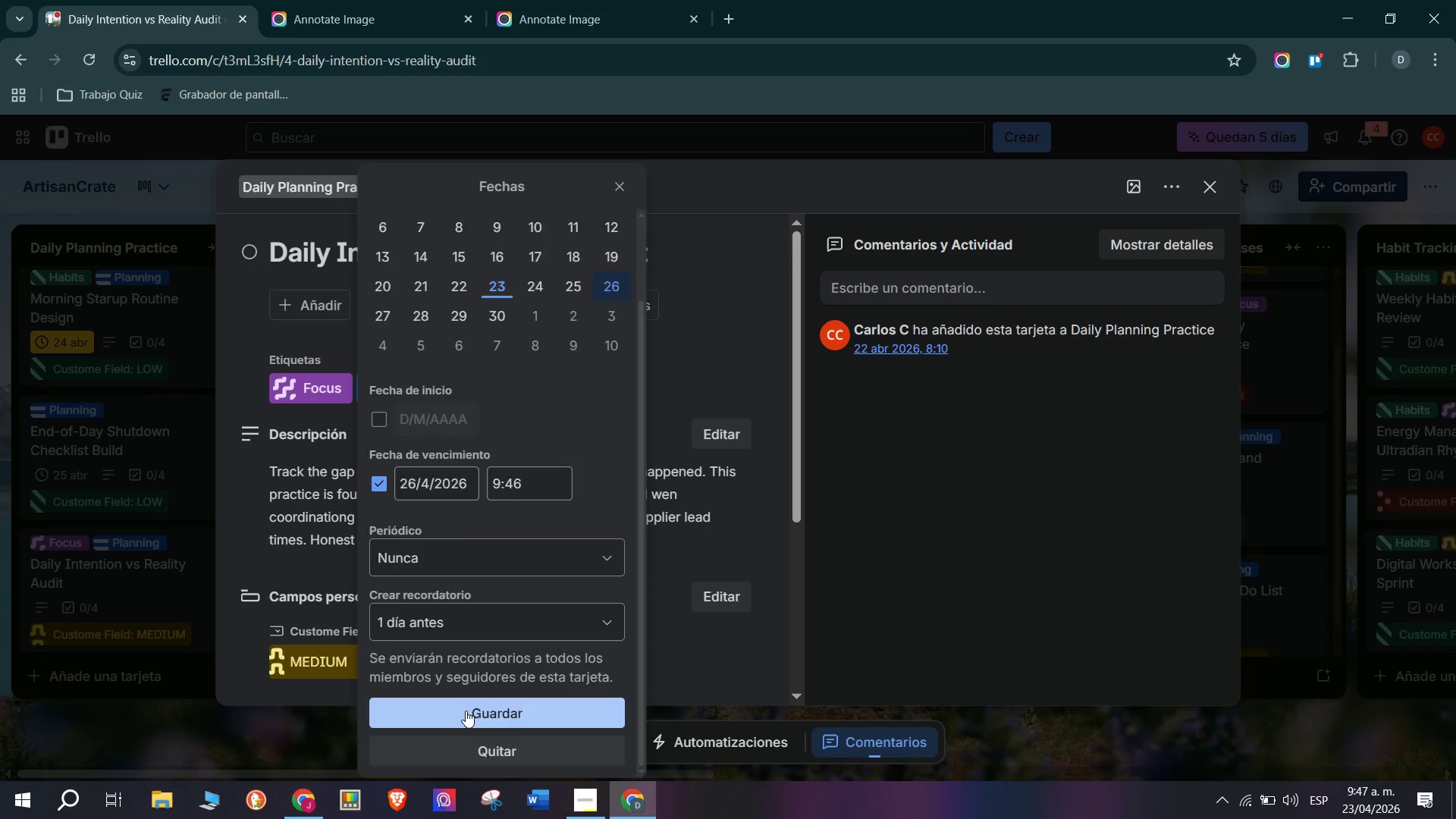 
double_click([119, 695])
 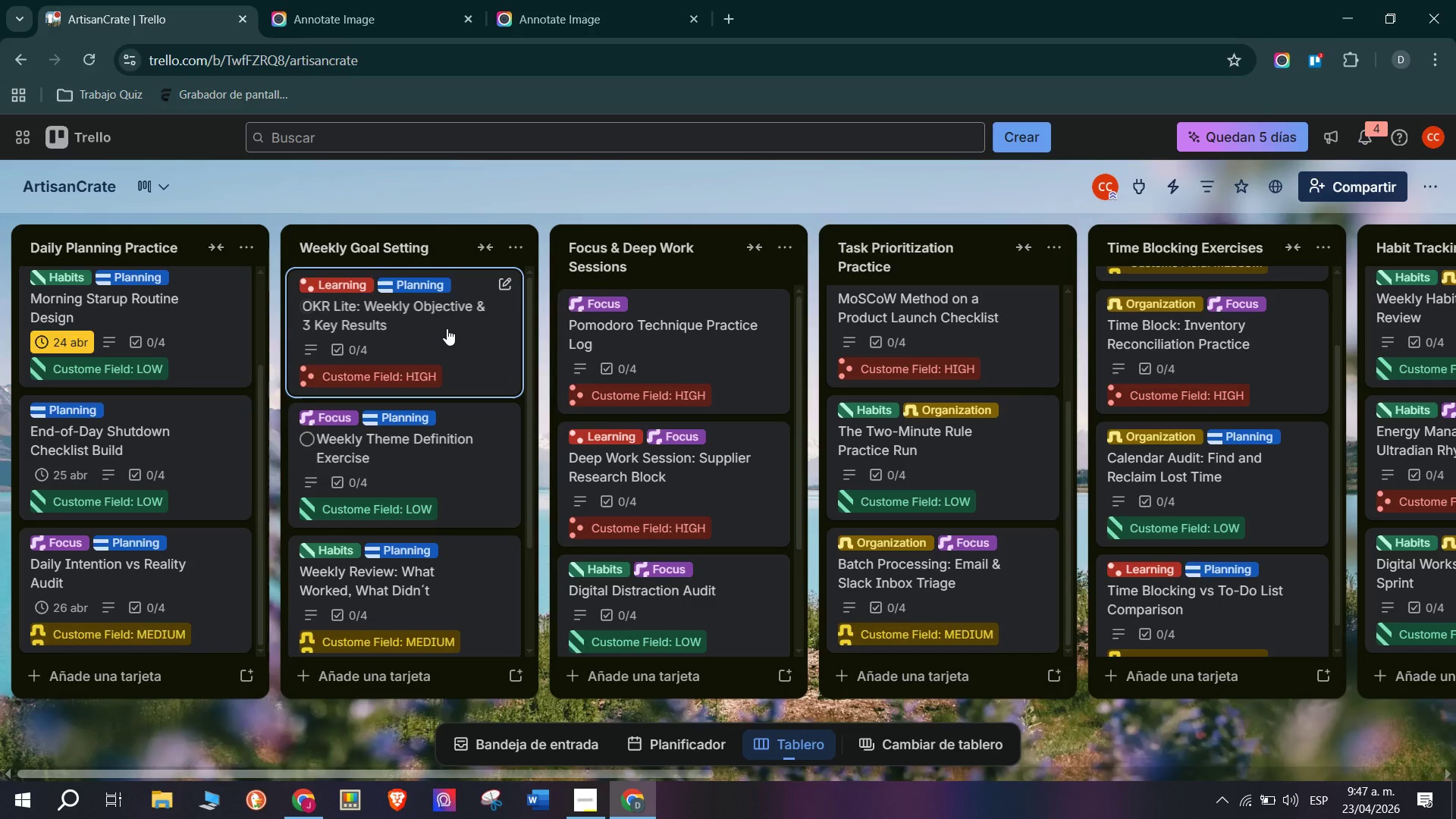 
scroll: coordinate [447, 318], scroll_direction: up, amount: 2.0
 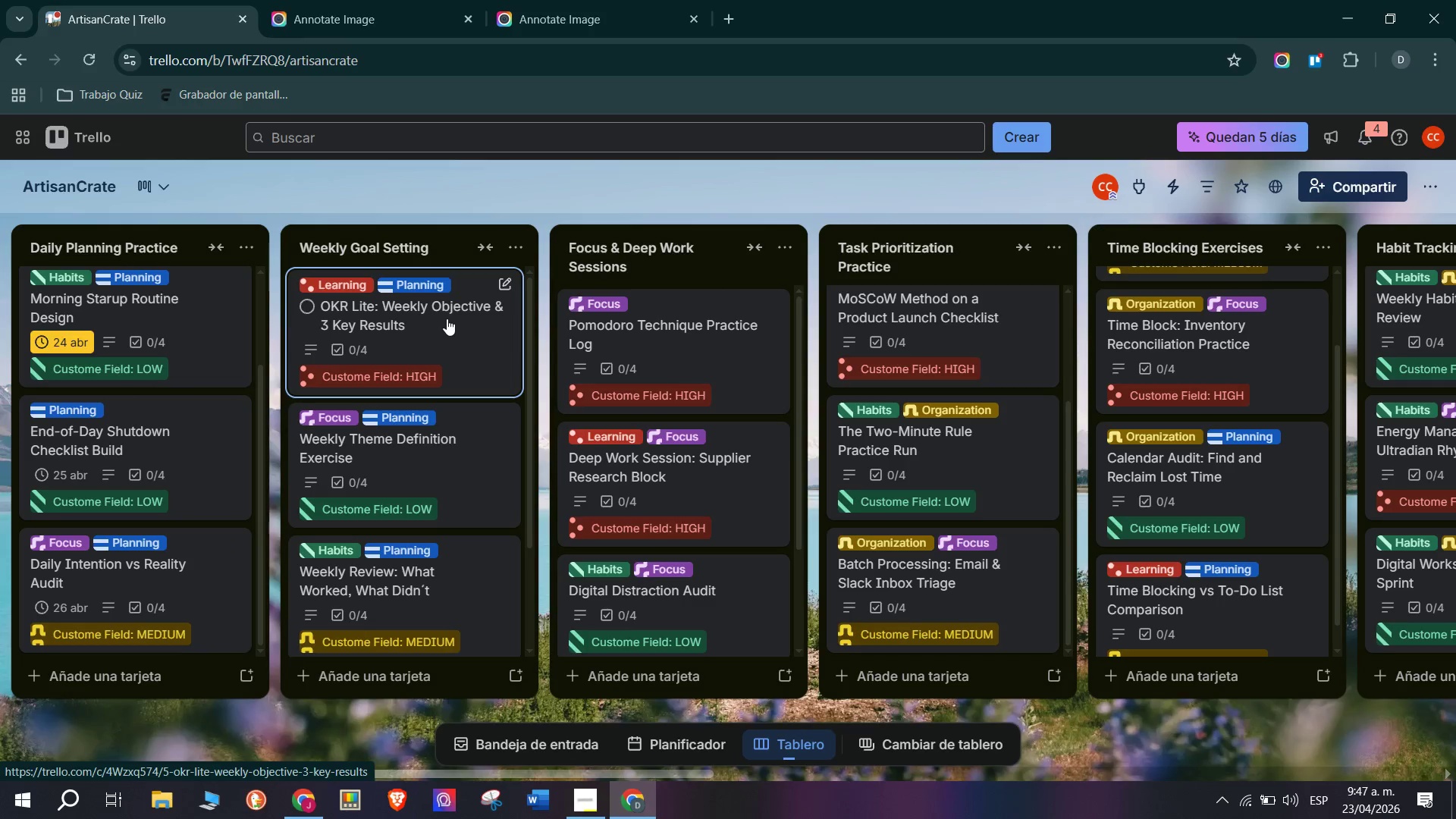 
left_click([447, 318])
 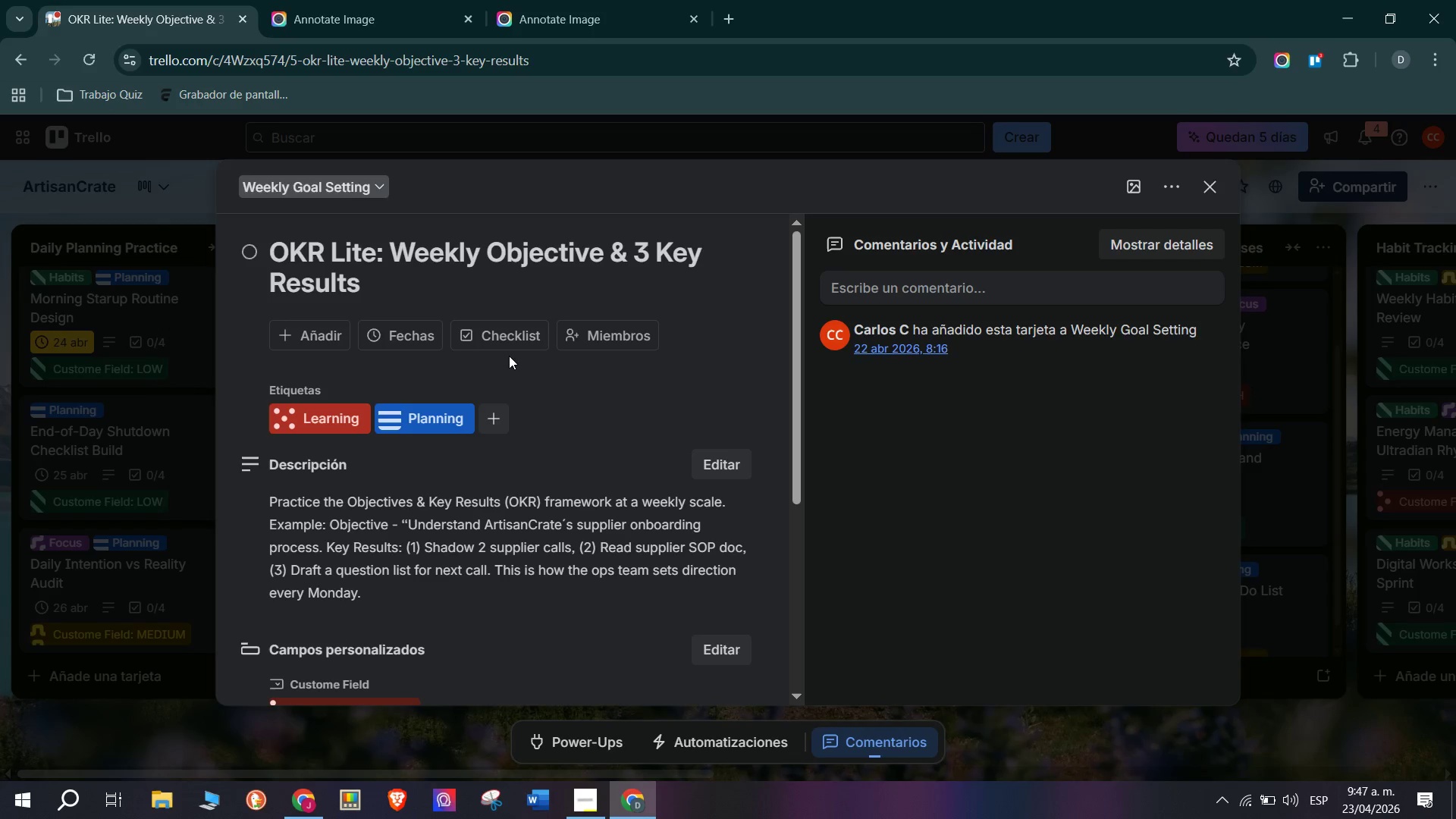 
left_click([510, 329])
 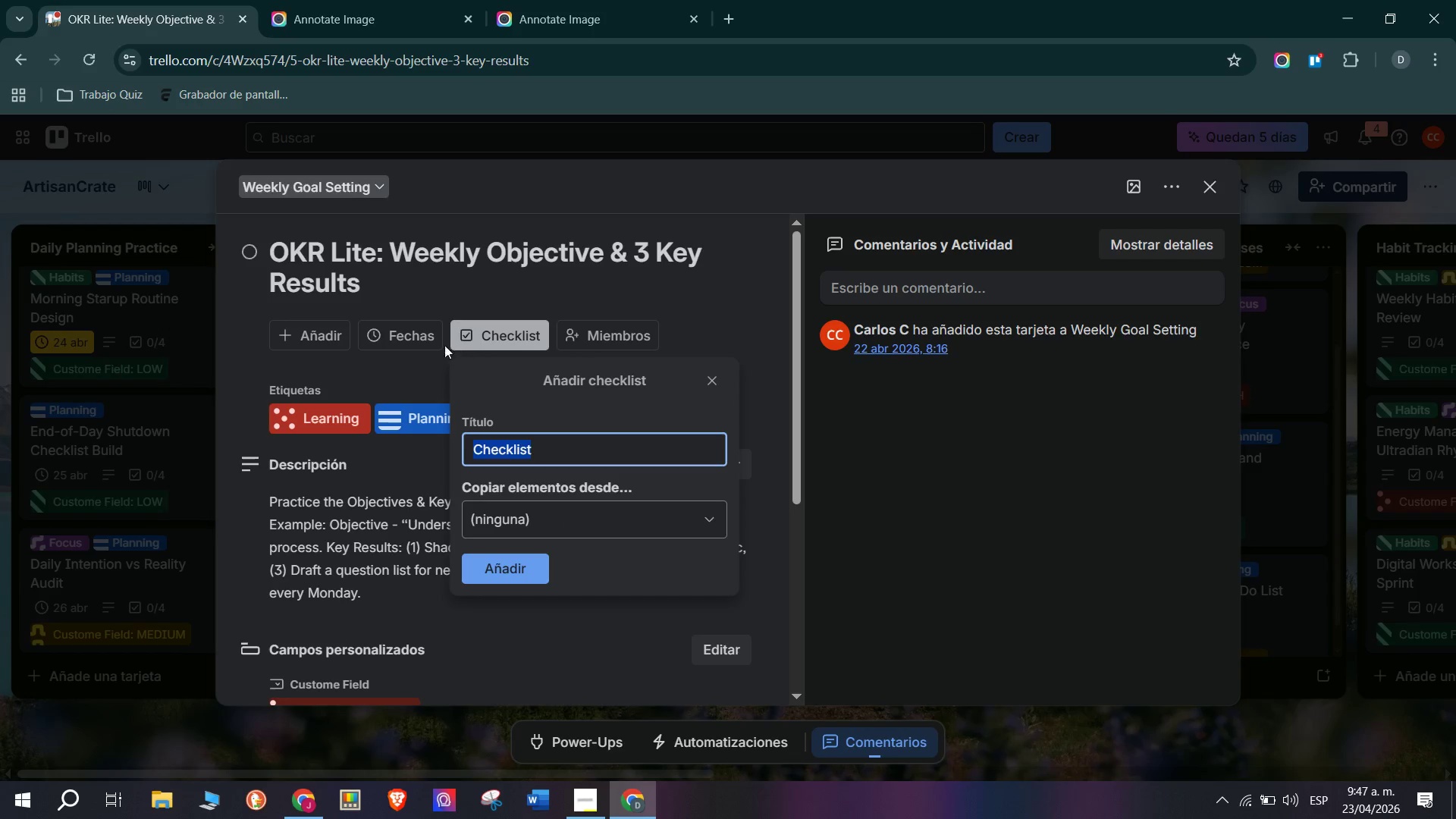 
left_click([424, 341])
 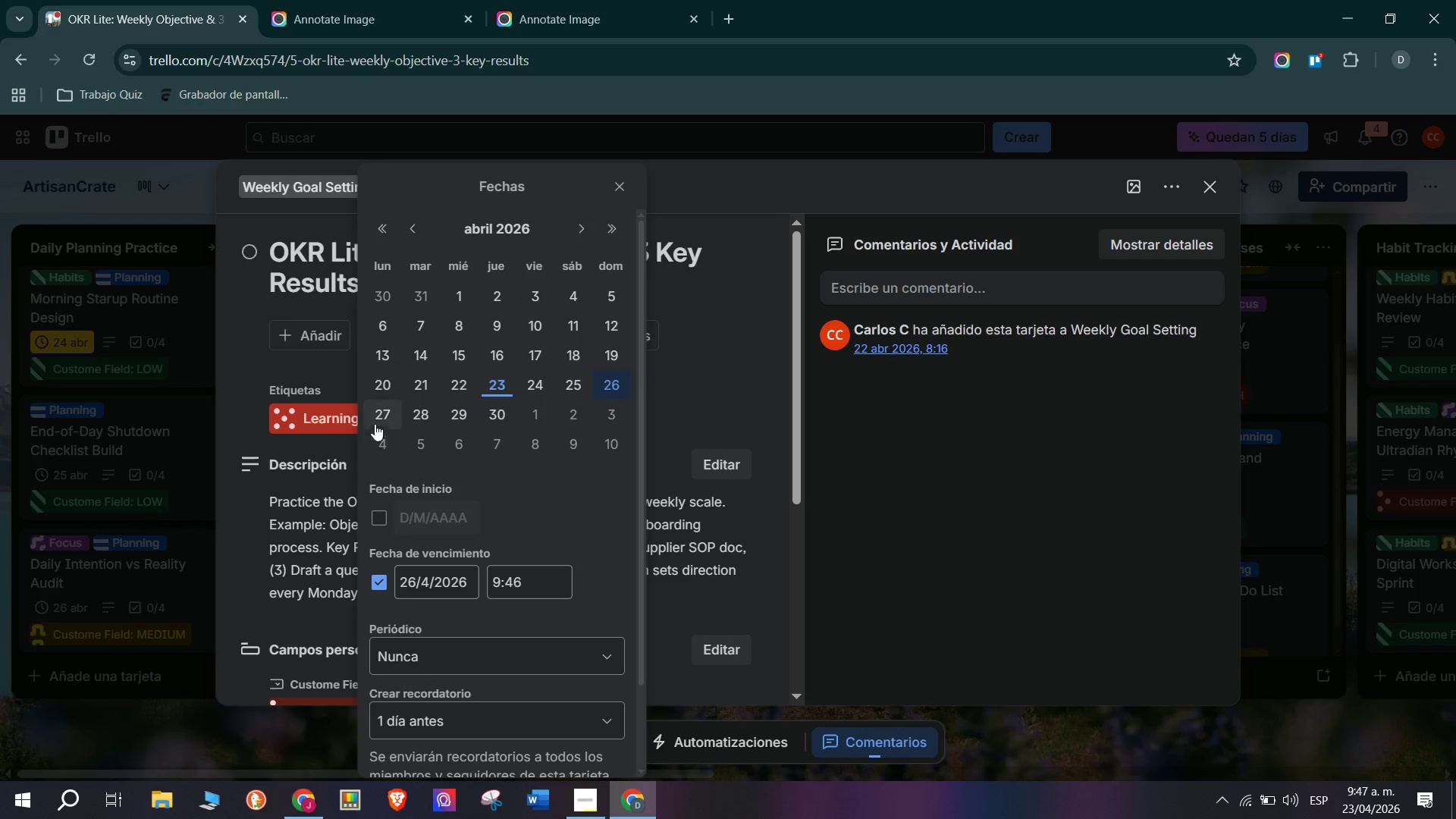 
scroll: coordinate [397, 643], scroll_direction: down, amount: 9.0
 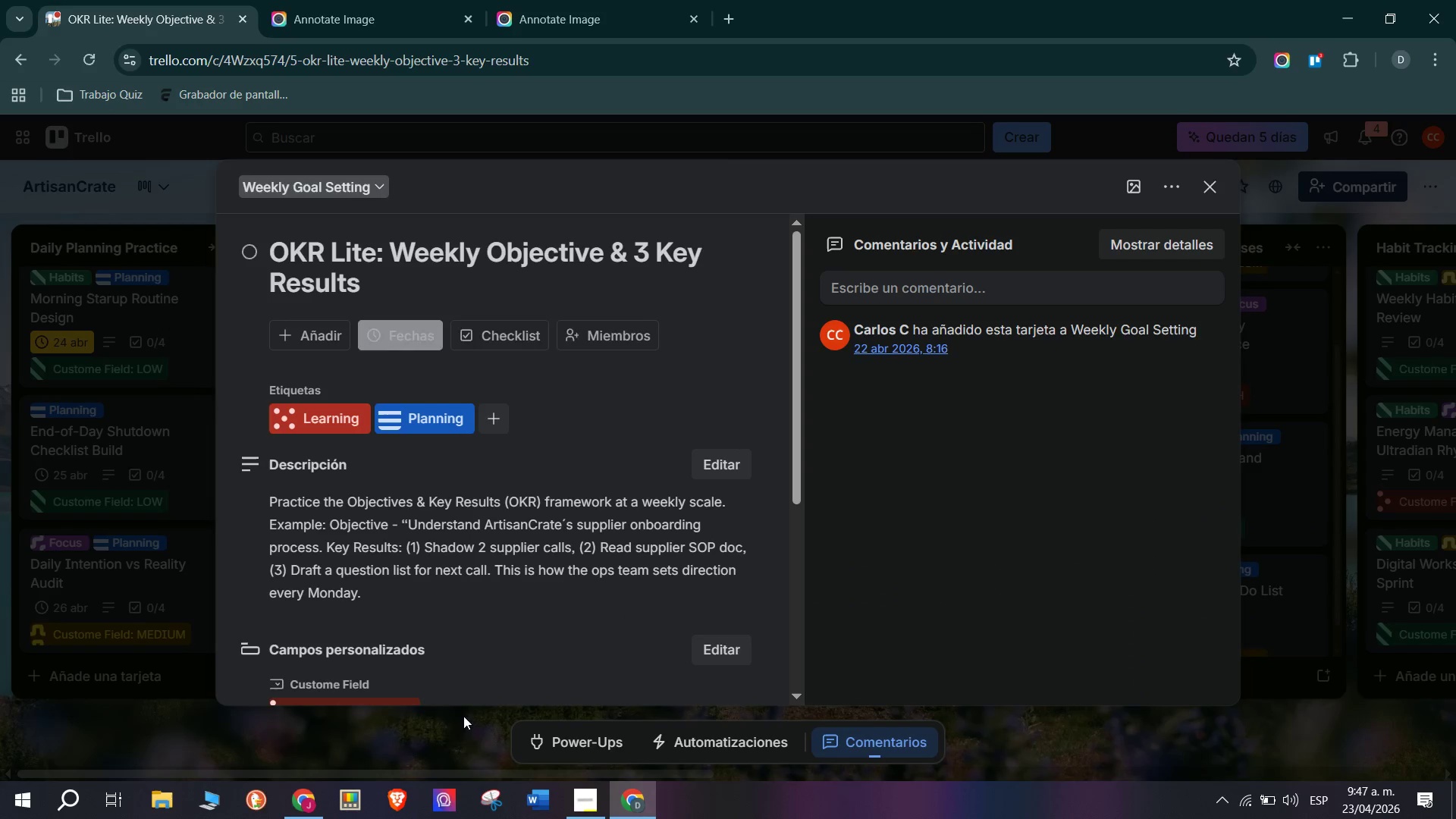 
double_click([119, 611])
 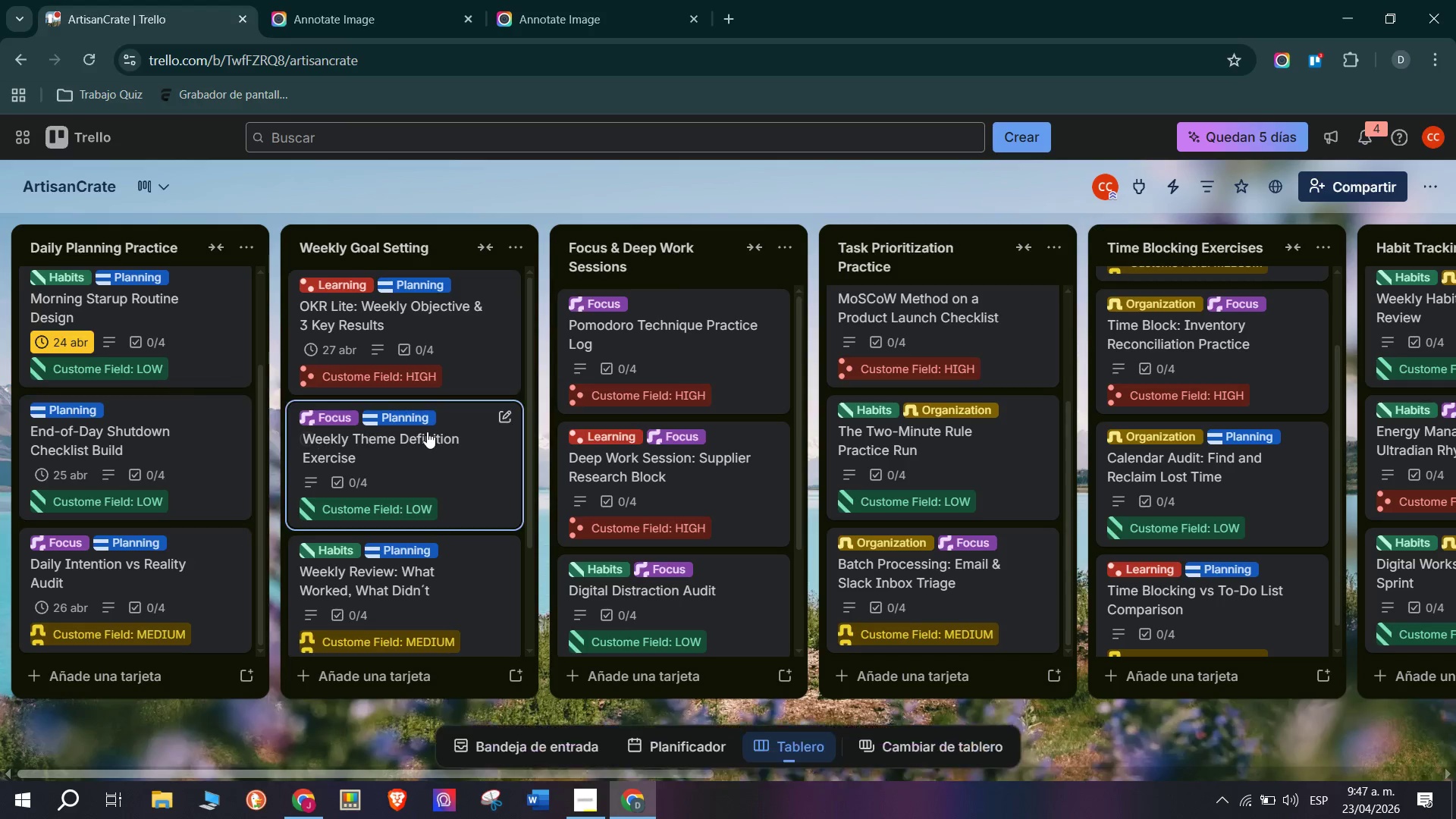 
left_click([427, 431])
 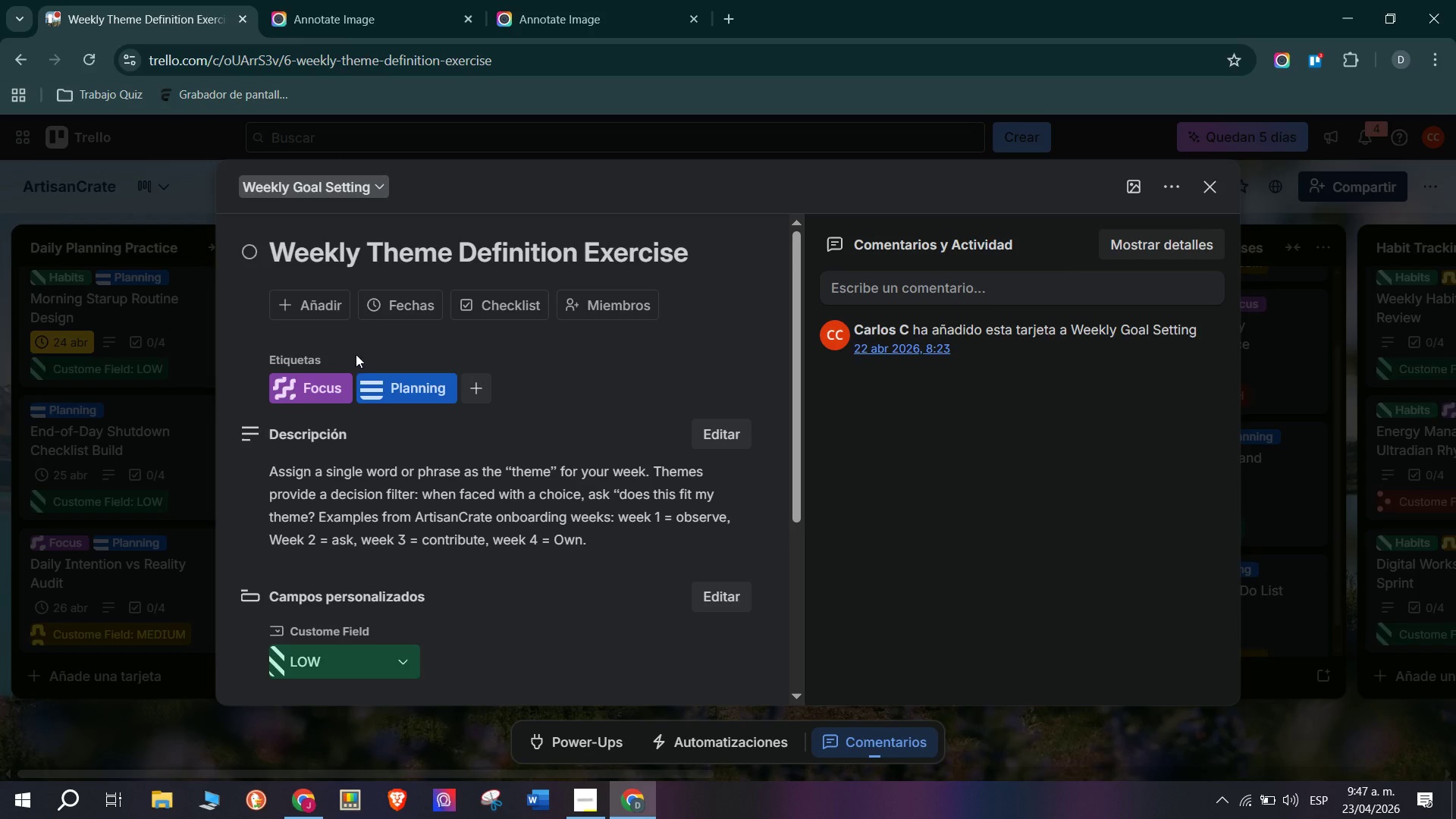 
left_click([406, 308])
 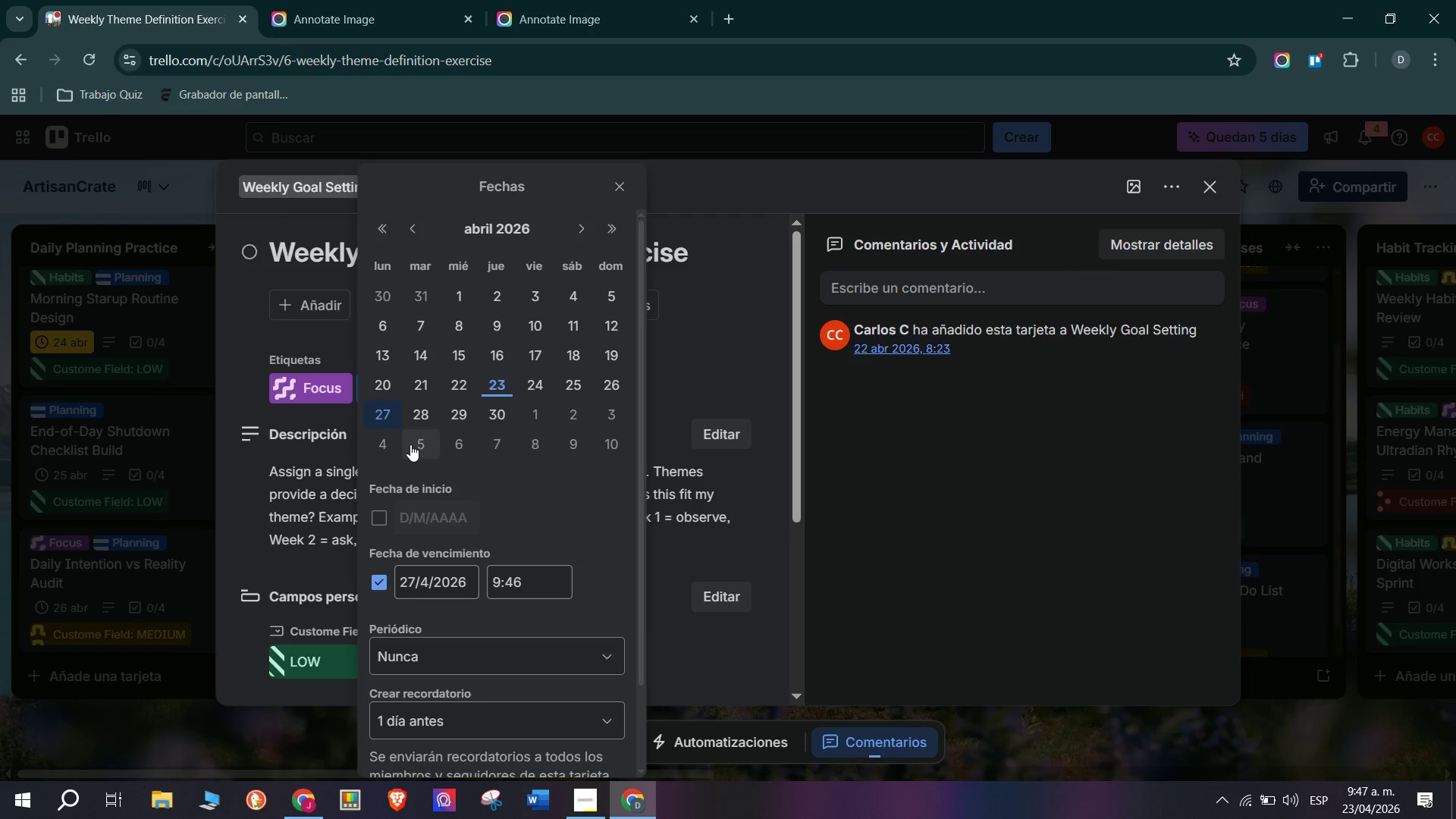 
left_click([417, 419])
 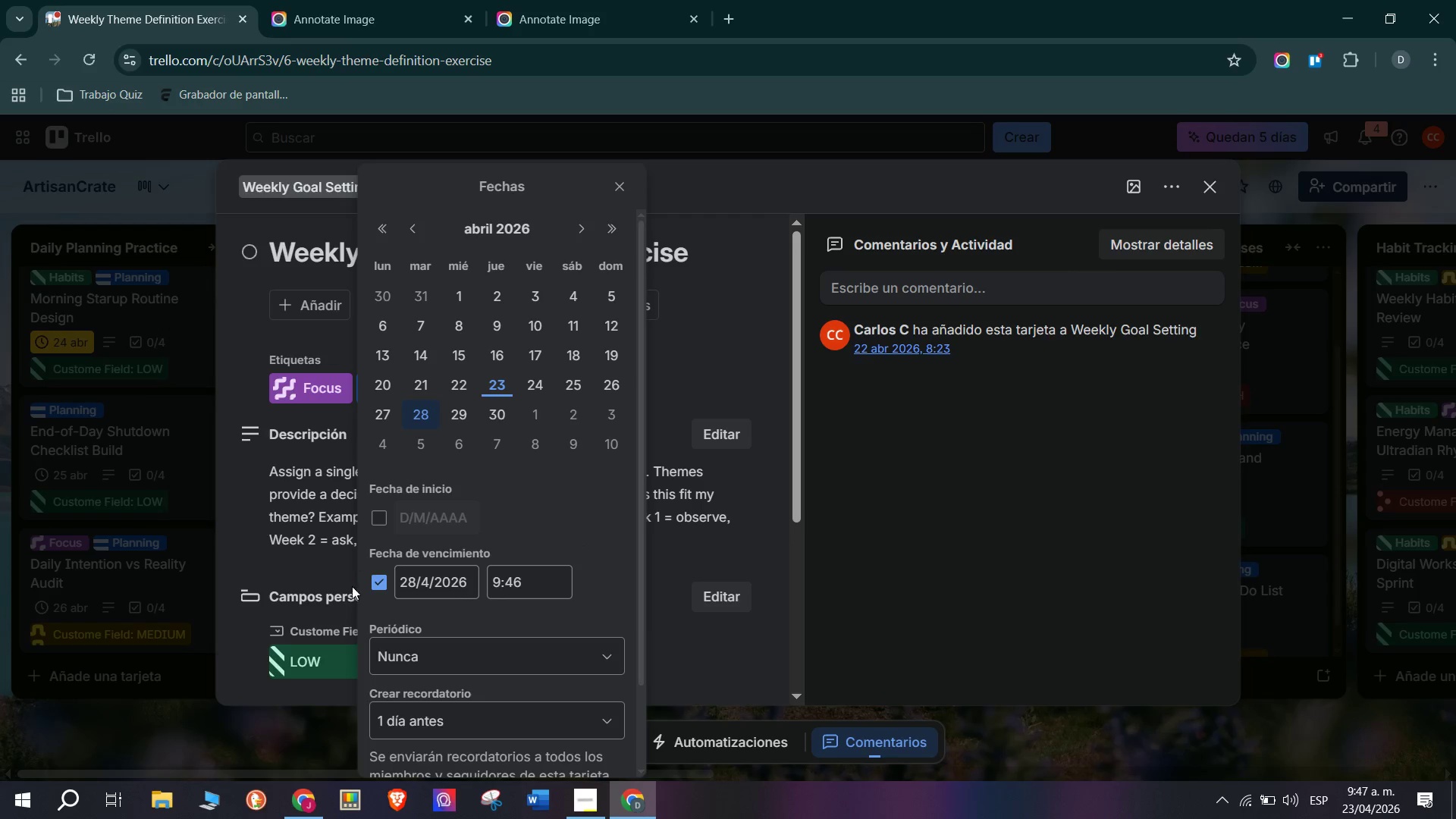 
scroll: coordinate [396, 625], scroll_direction: down, amount: 7.0
 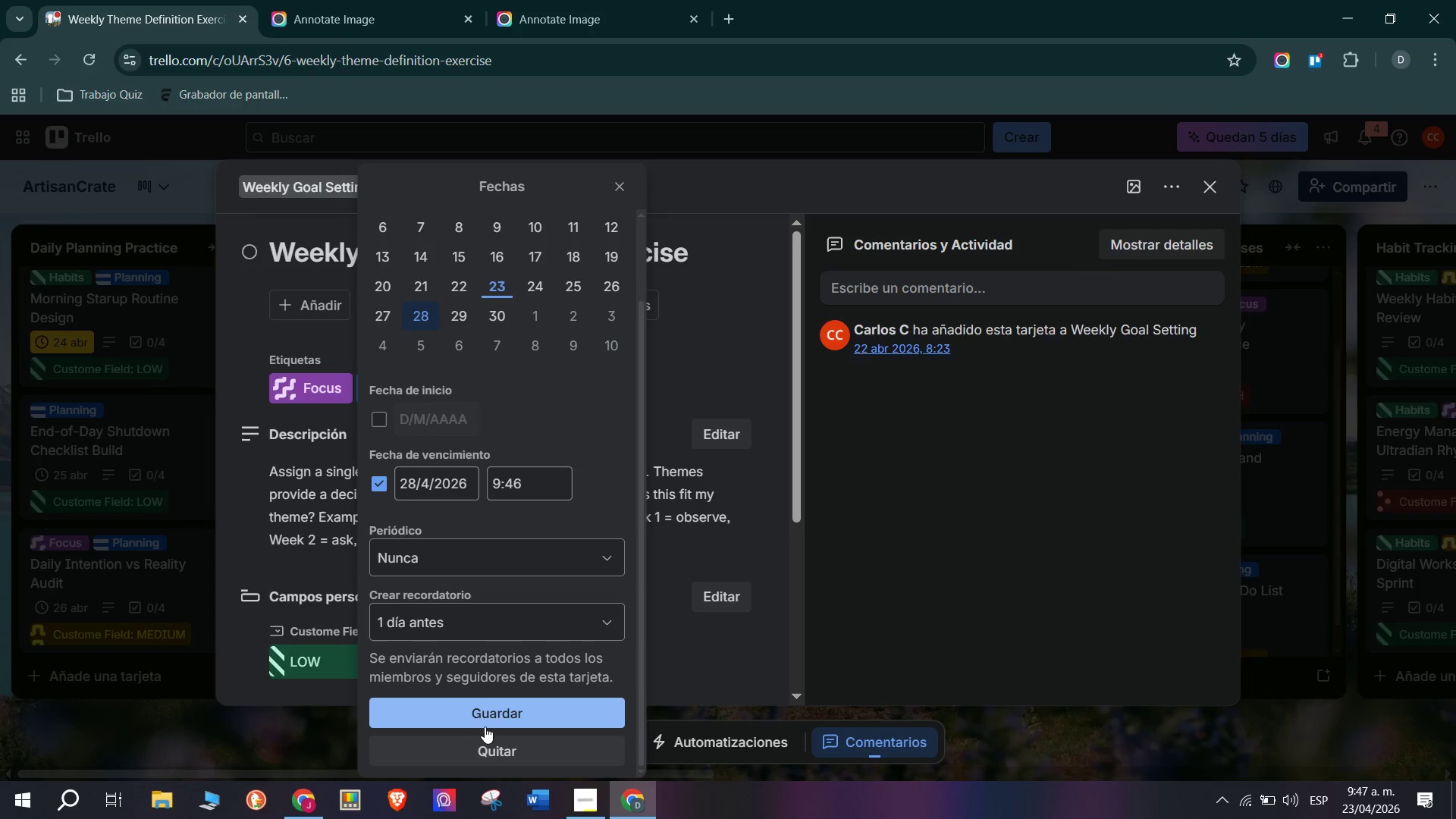 
left_click([487, 723])
 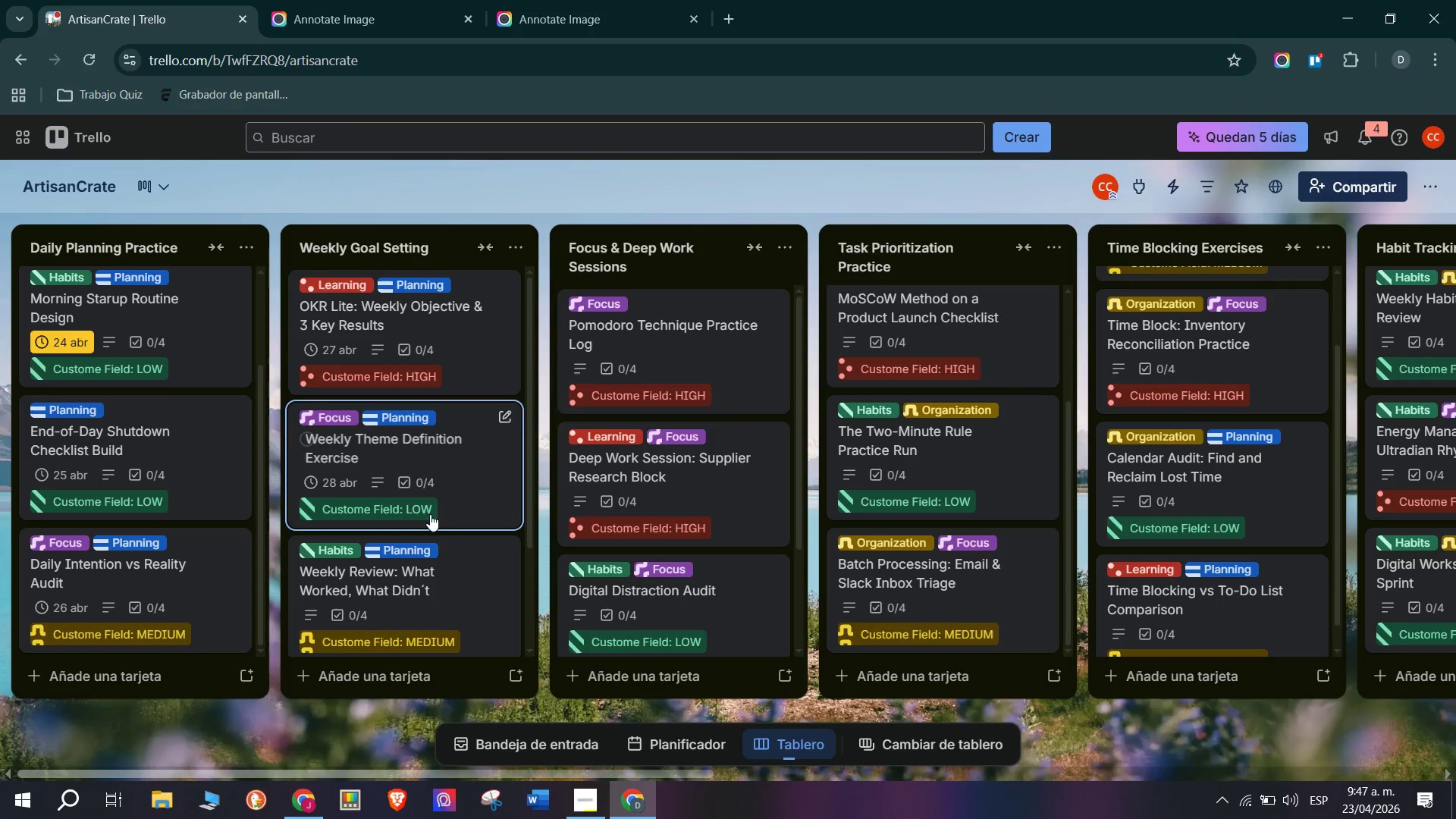 
left_click([429, 583])
 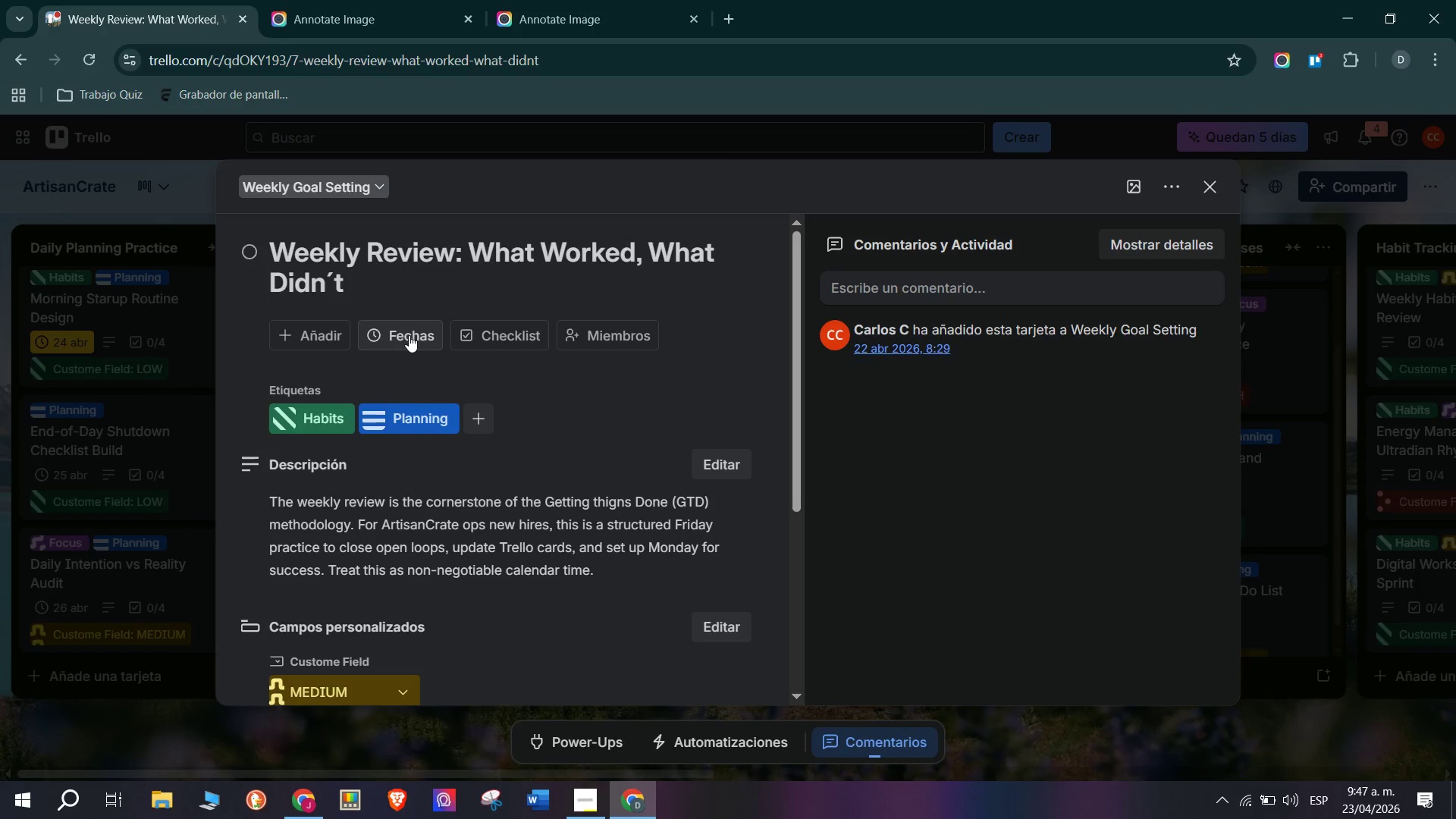 
left_click([409, 334])
 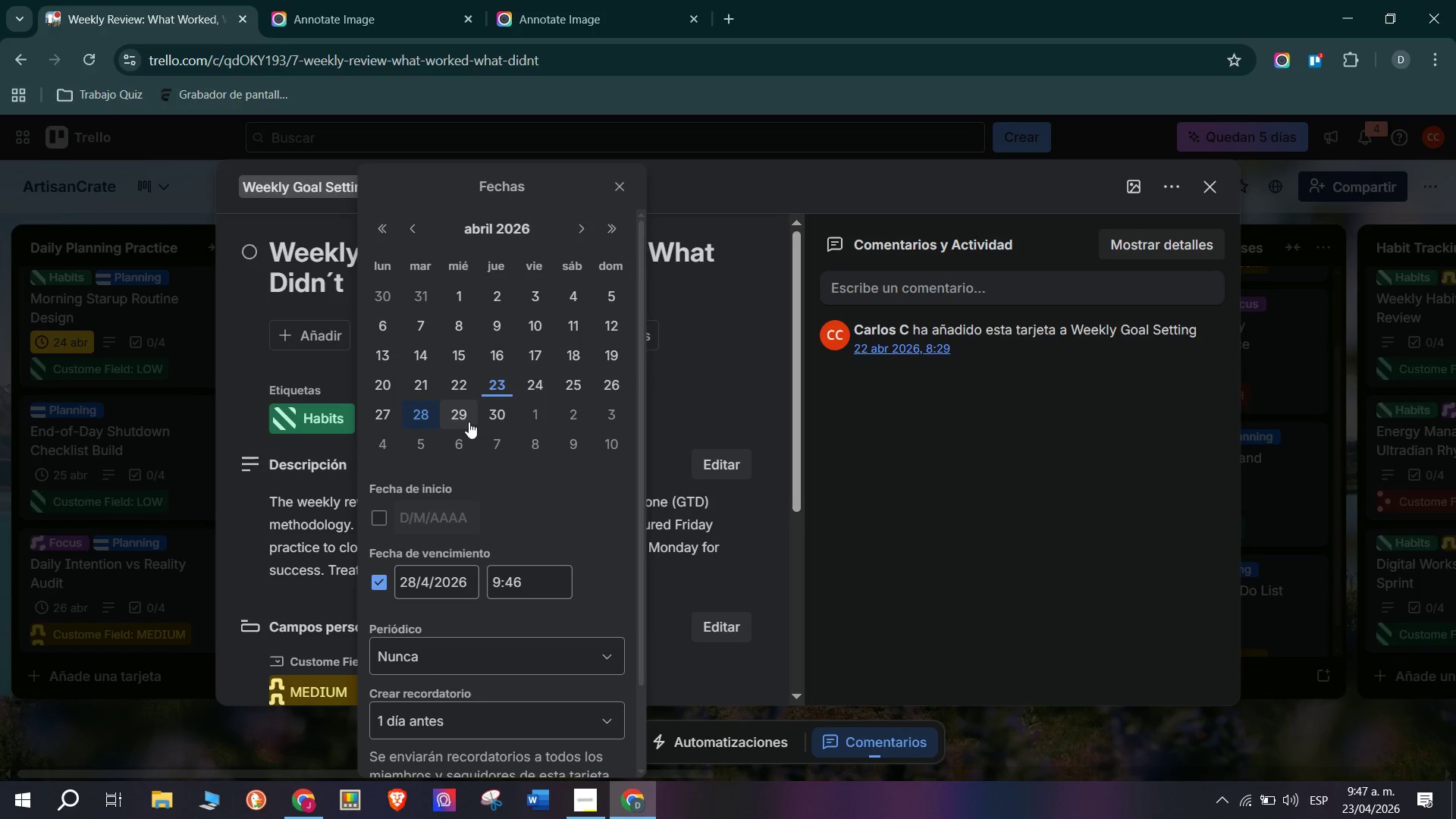 
scroll: coordinate [439, 526], scroll_direction: down, amount: 6.0
 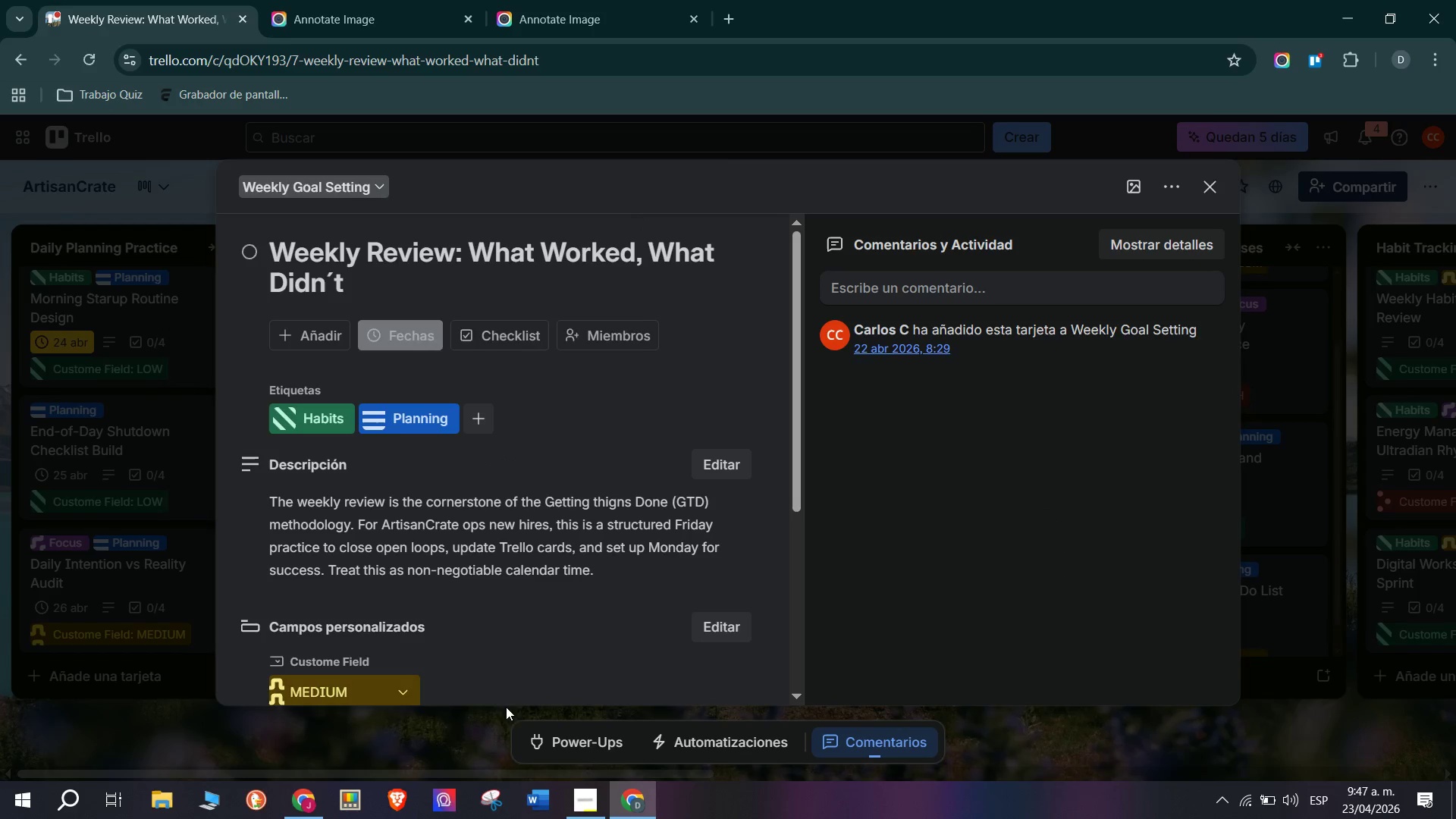 
double_click([105, 672])
 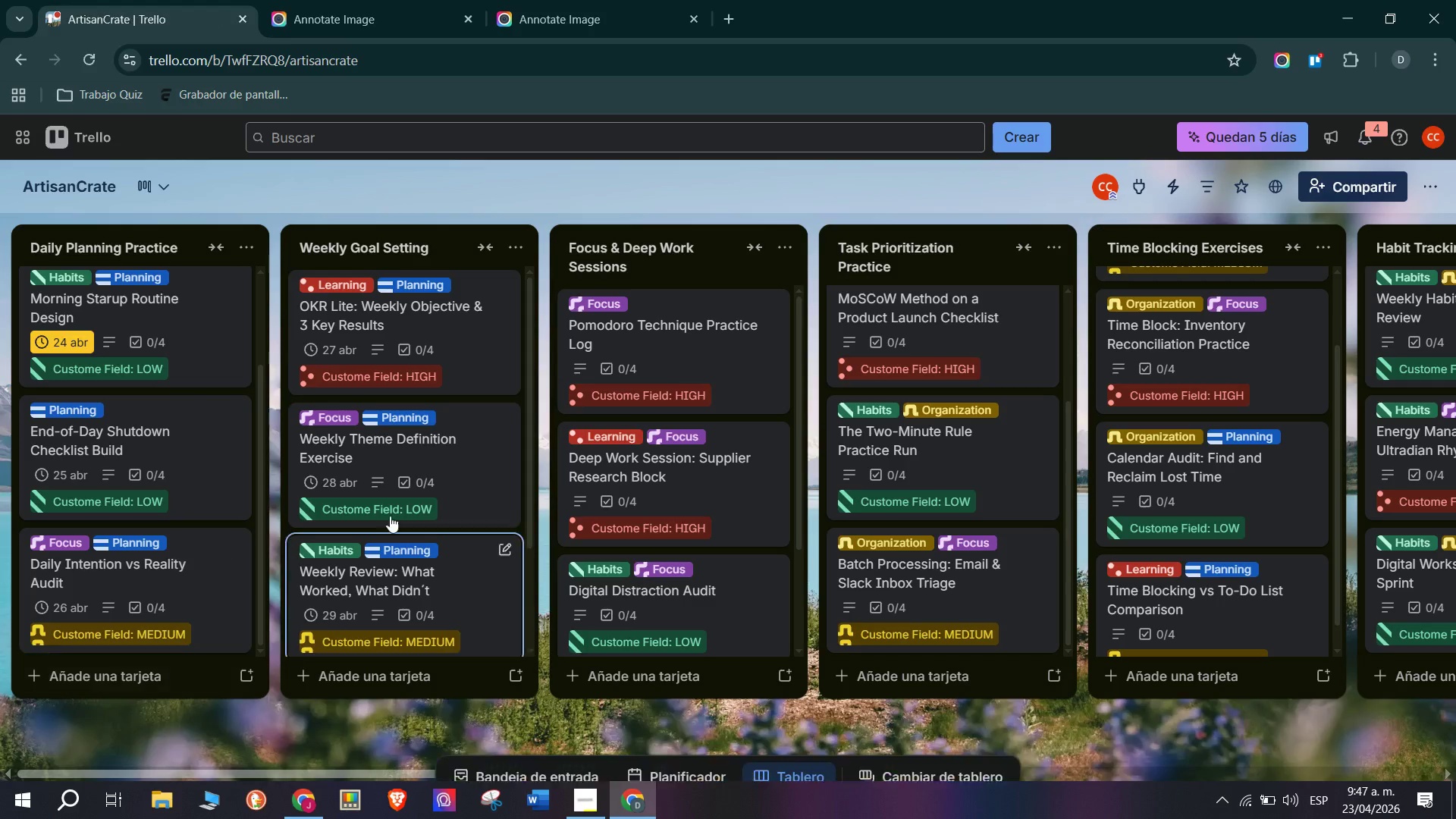 
scroll: coordinate [430, 559], scroll_direction: down, amount: 5.0
 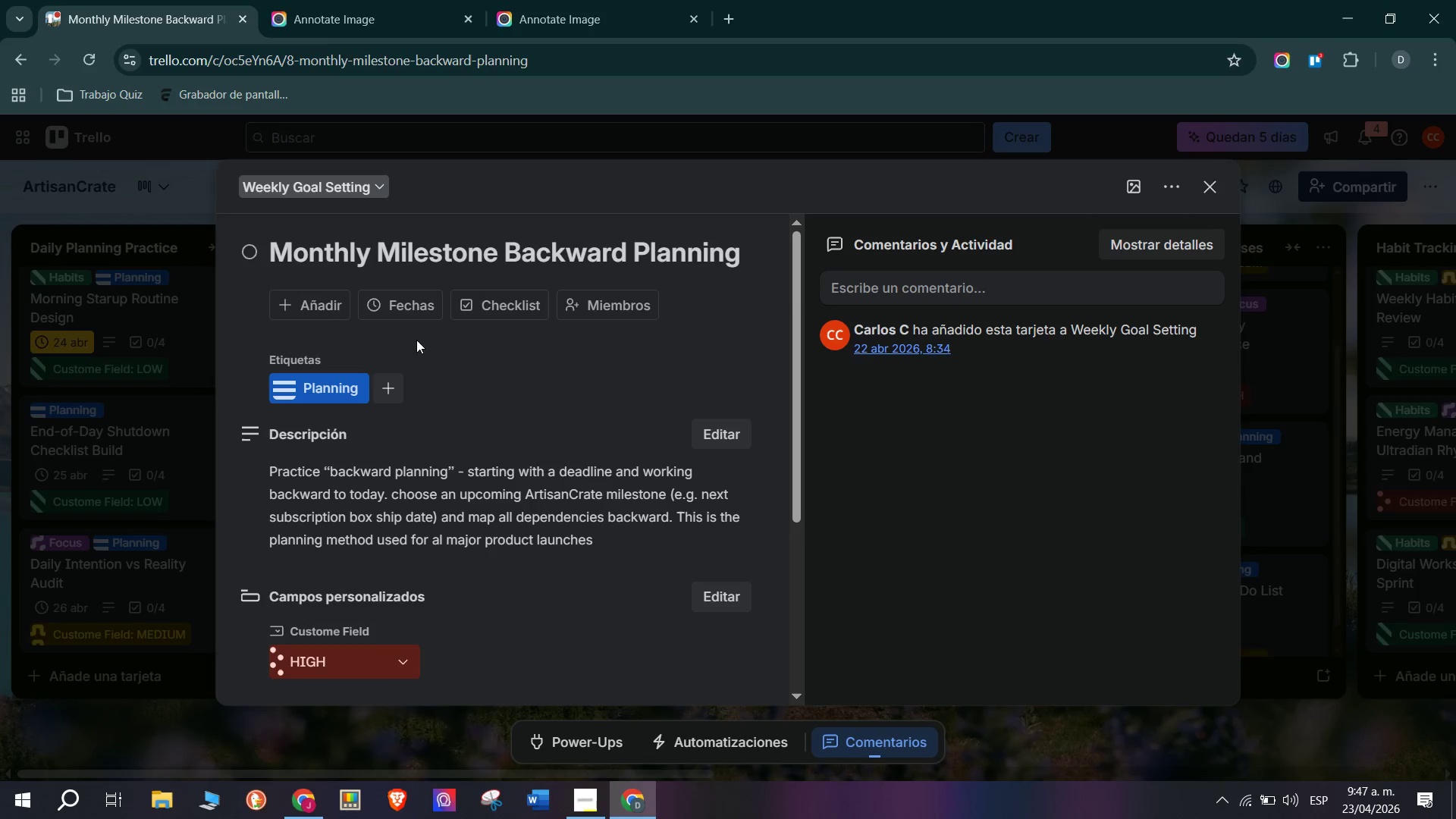 
left_click([435, 313])
 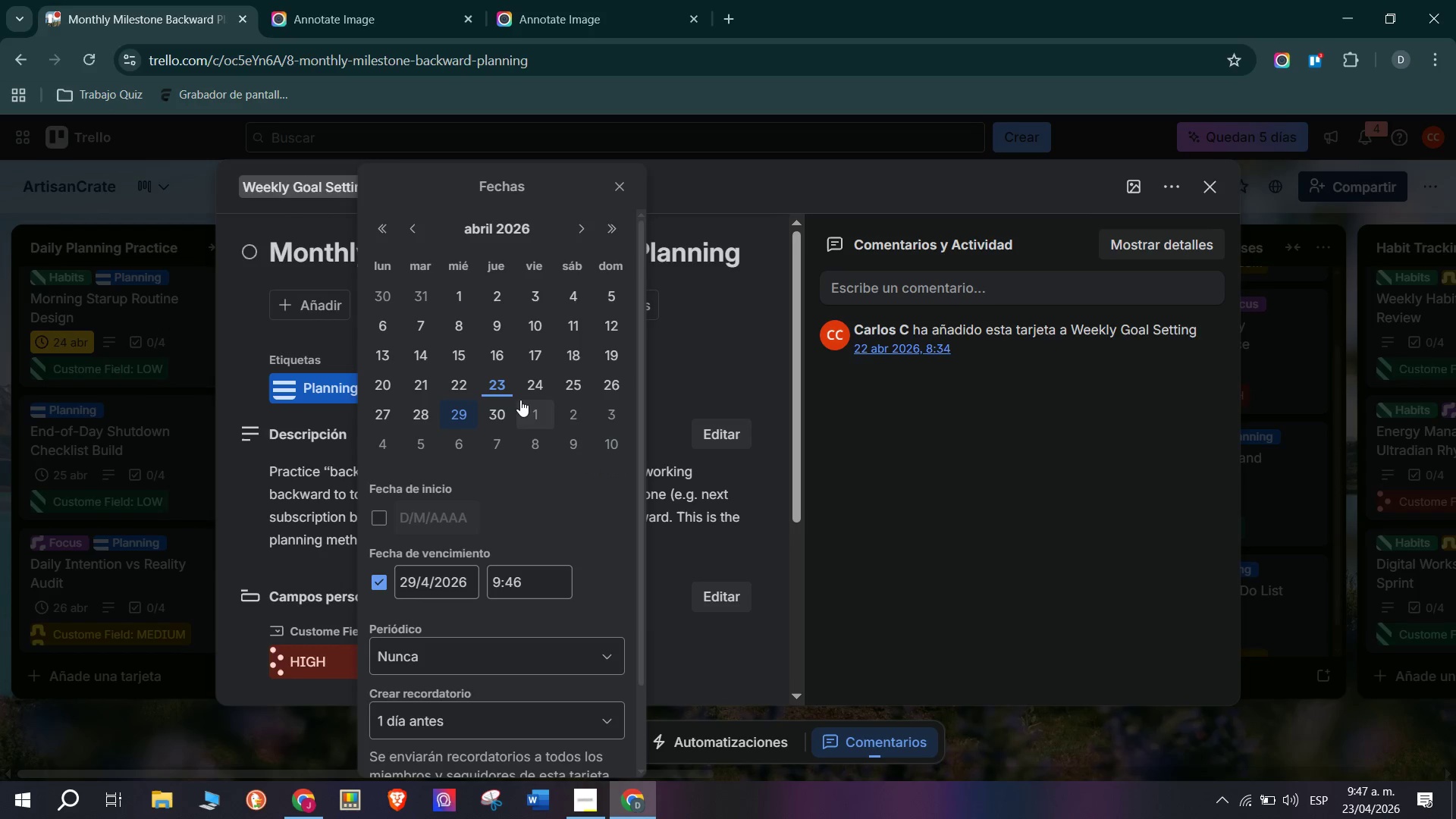 
left_click([504, 422])
 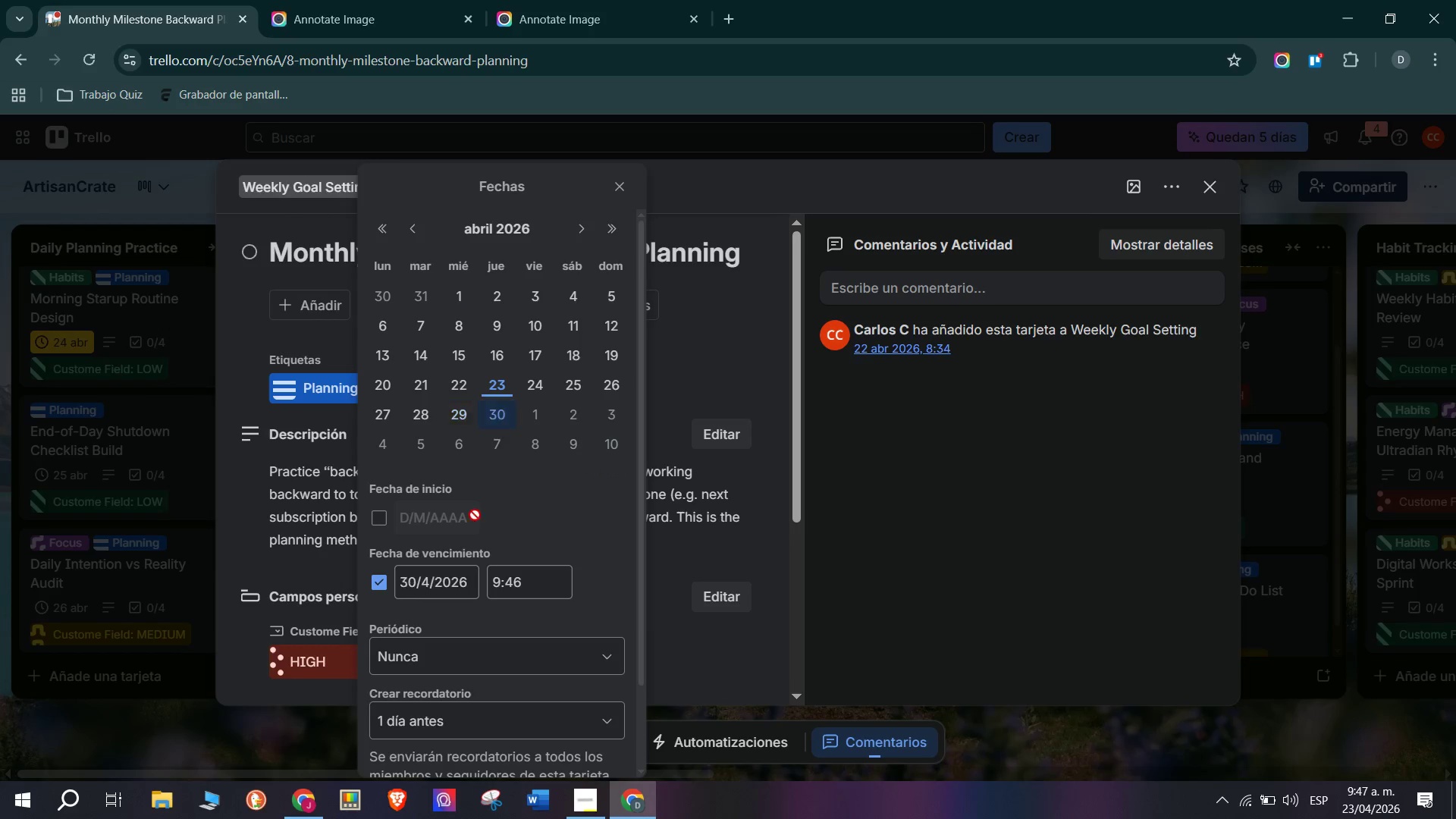 
scroll: coordinate [439, 620], scroll_direction: down, amount: 7.0
 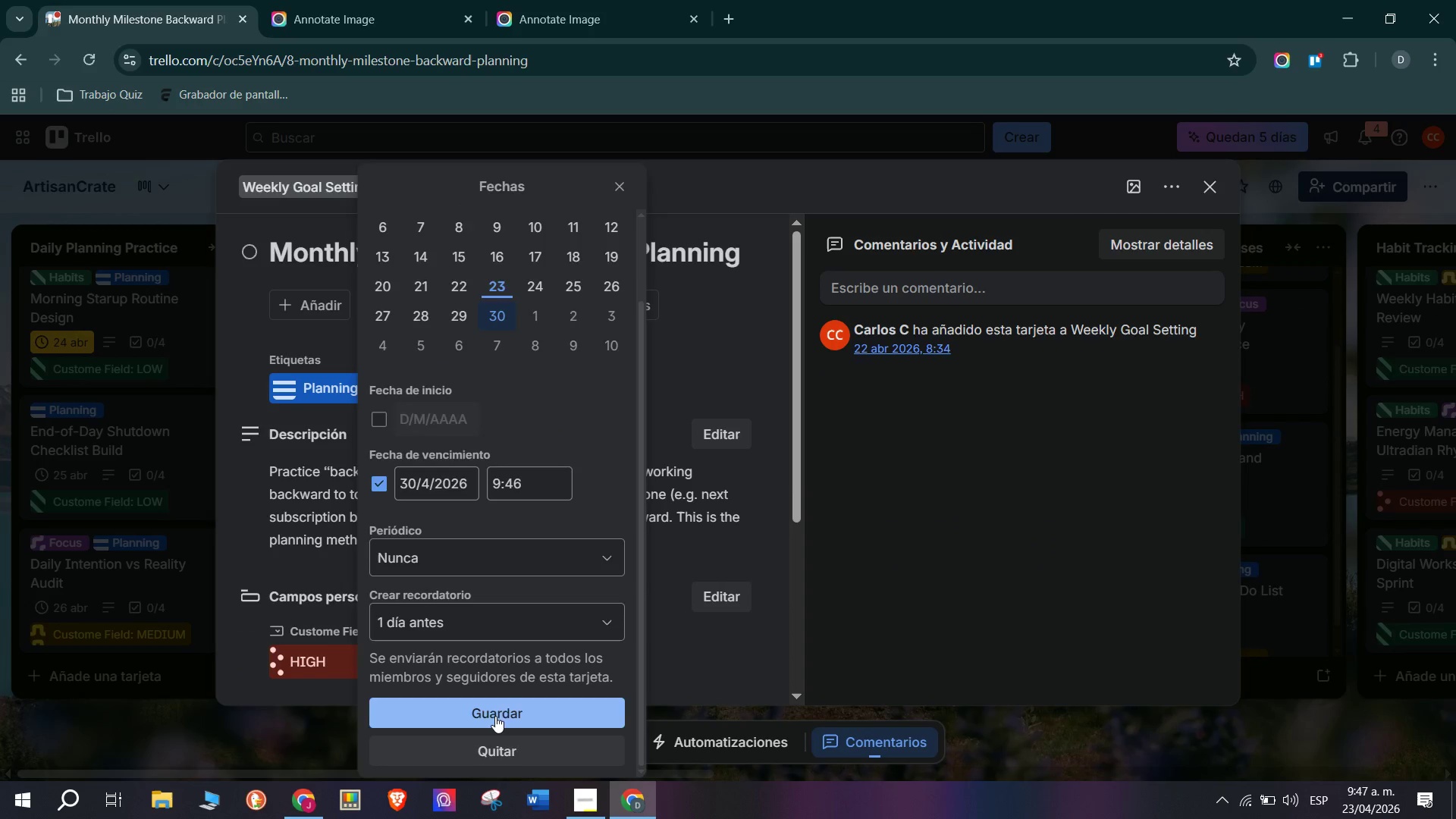 
double_click([152, 734])
 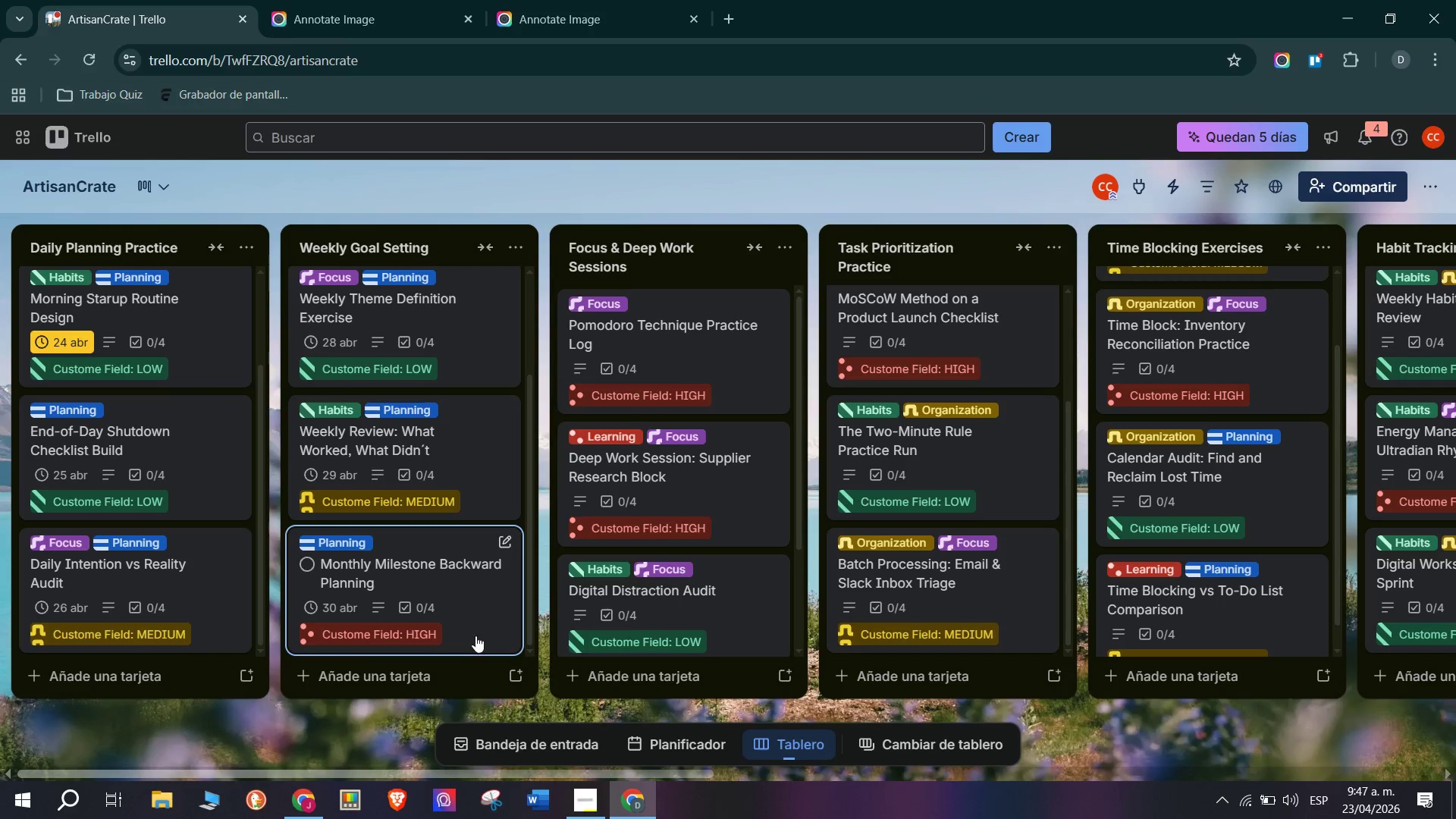 
scroll: coordinate [632, 414], scroll_direction: down, amount: 1.0
 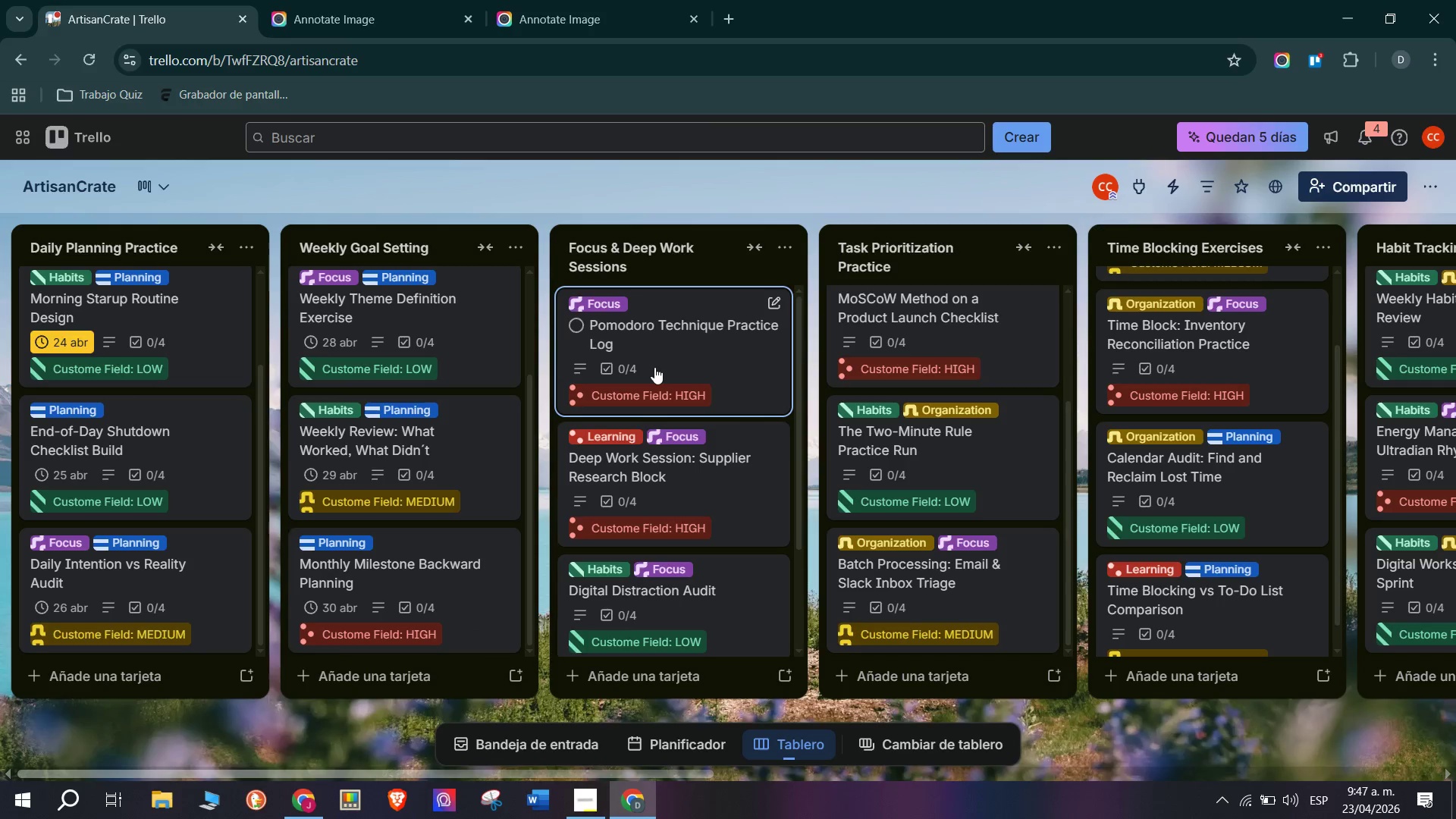 
left_click([654, 366])
 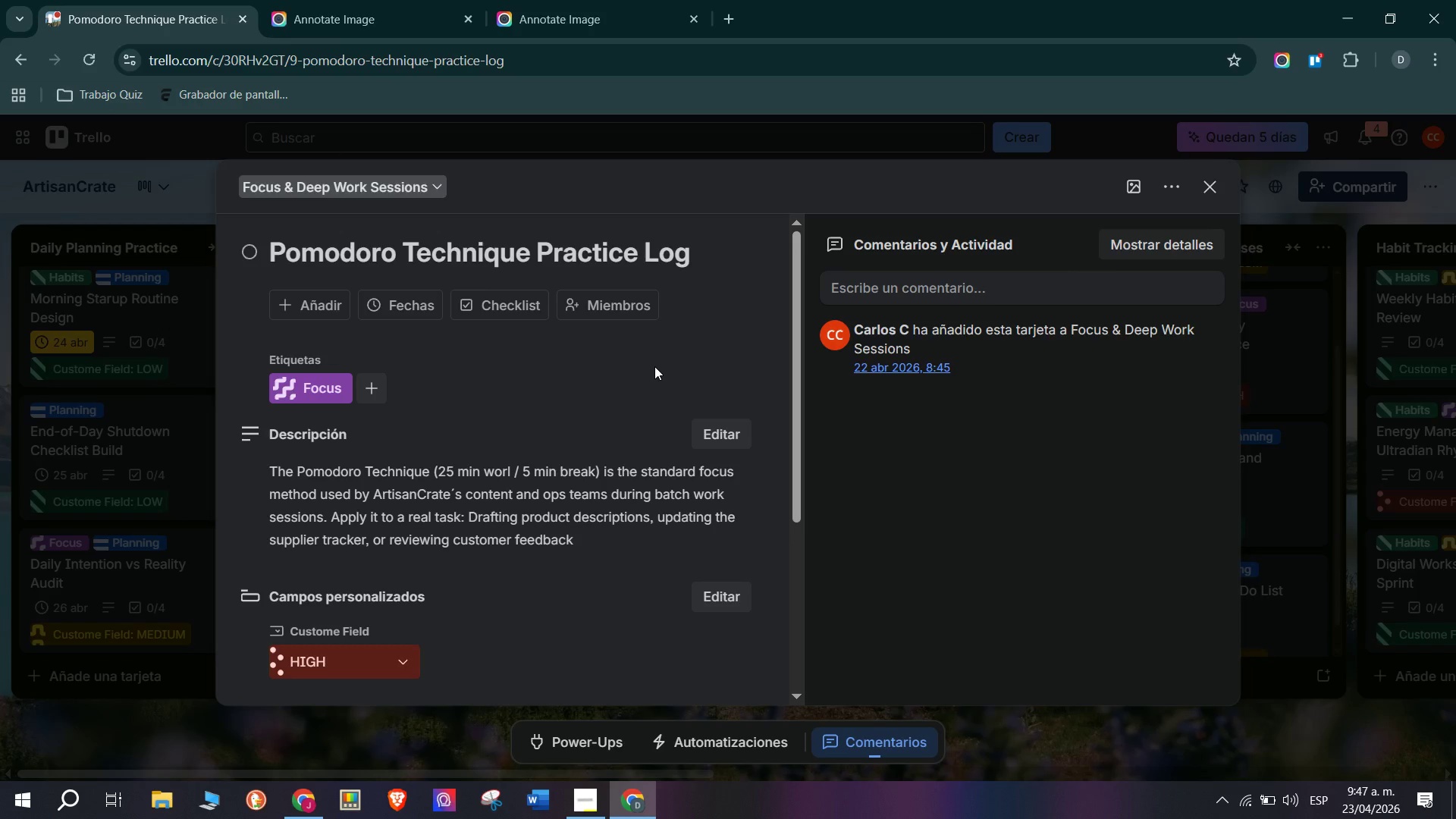 
wait(6.23)
 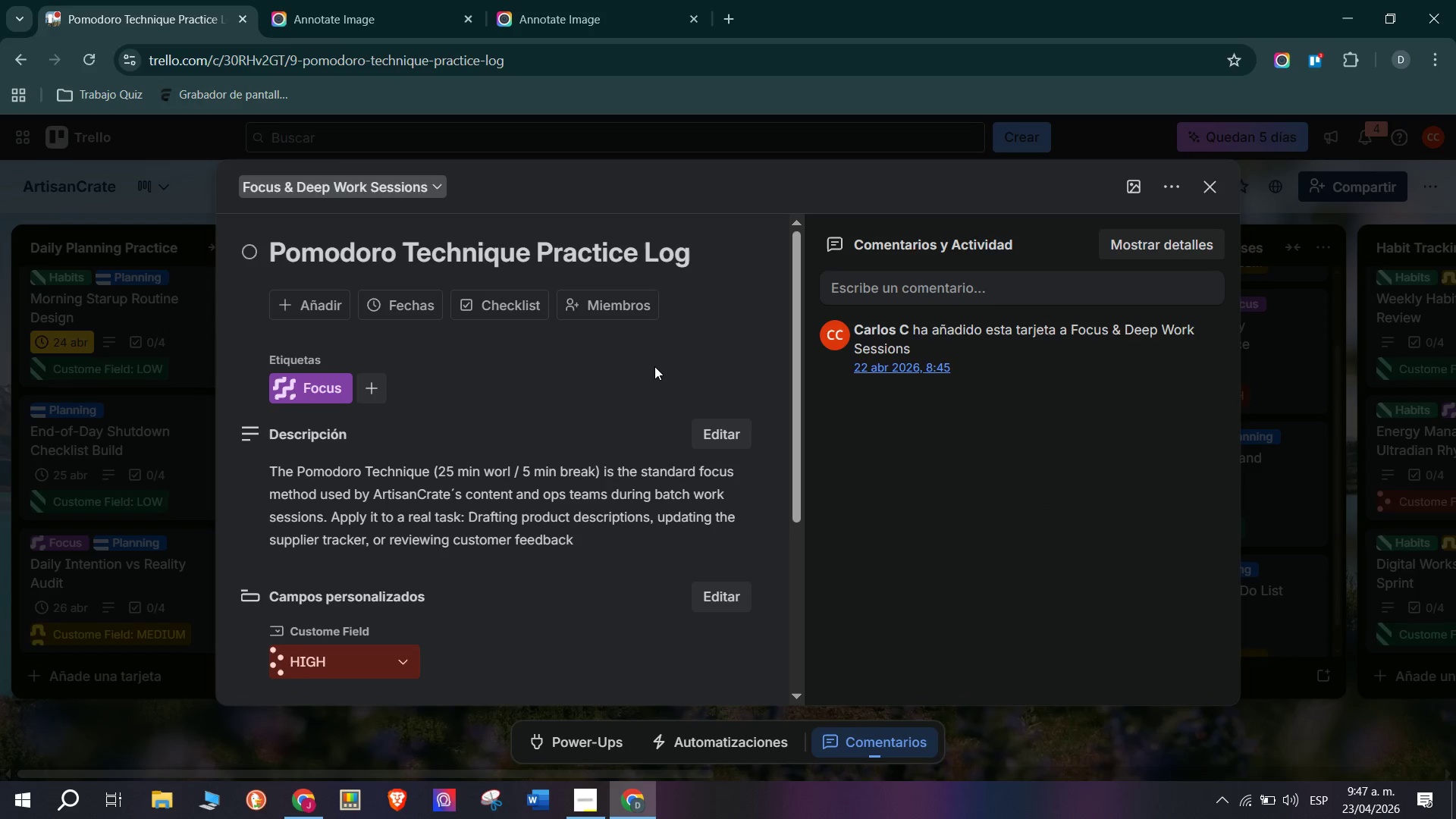 
left_click([401, 307])
 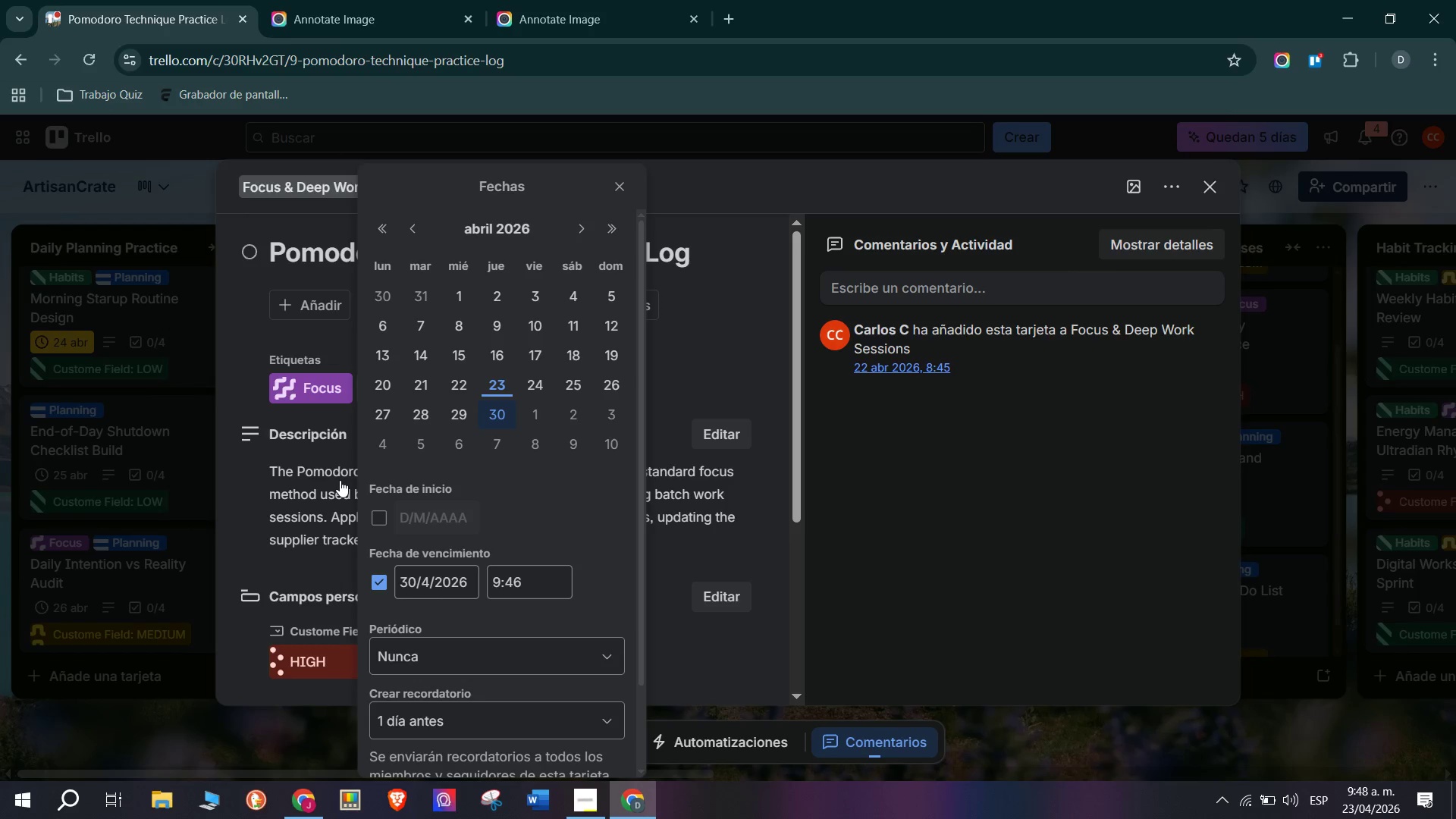 
wait(29.05)
 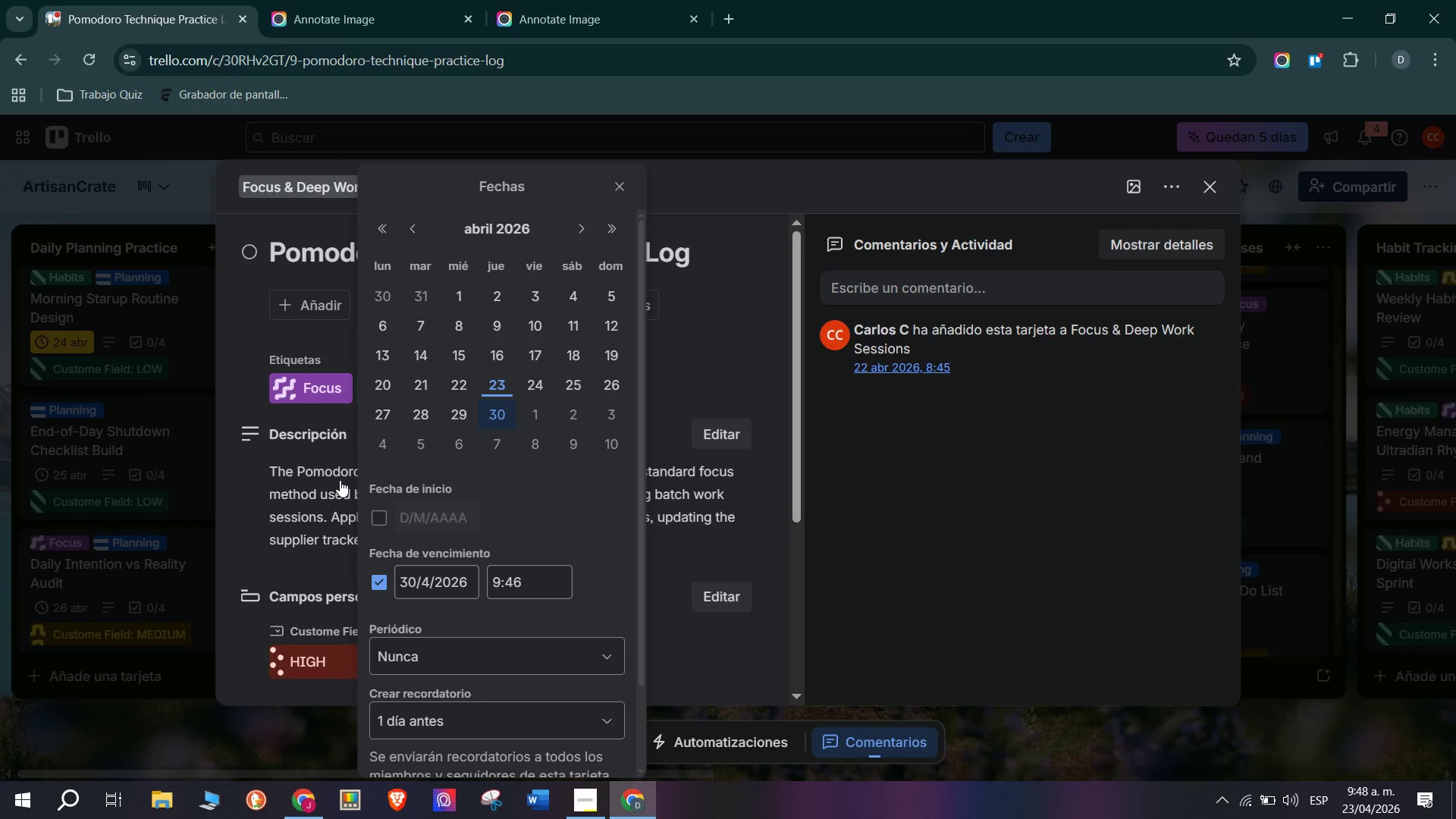 
left_click([283, 410])
 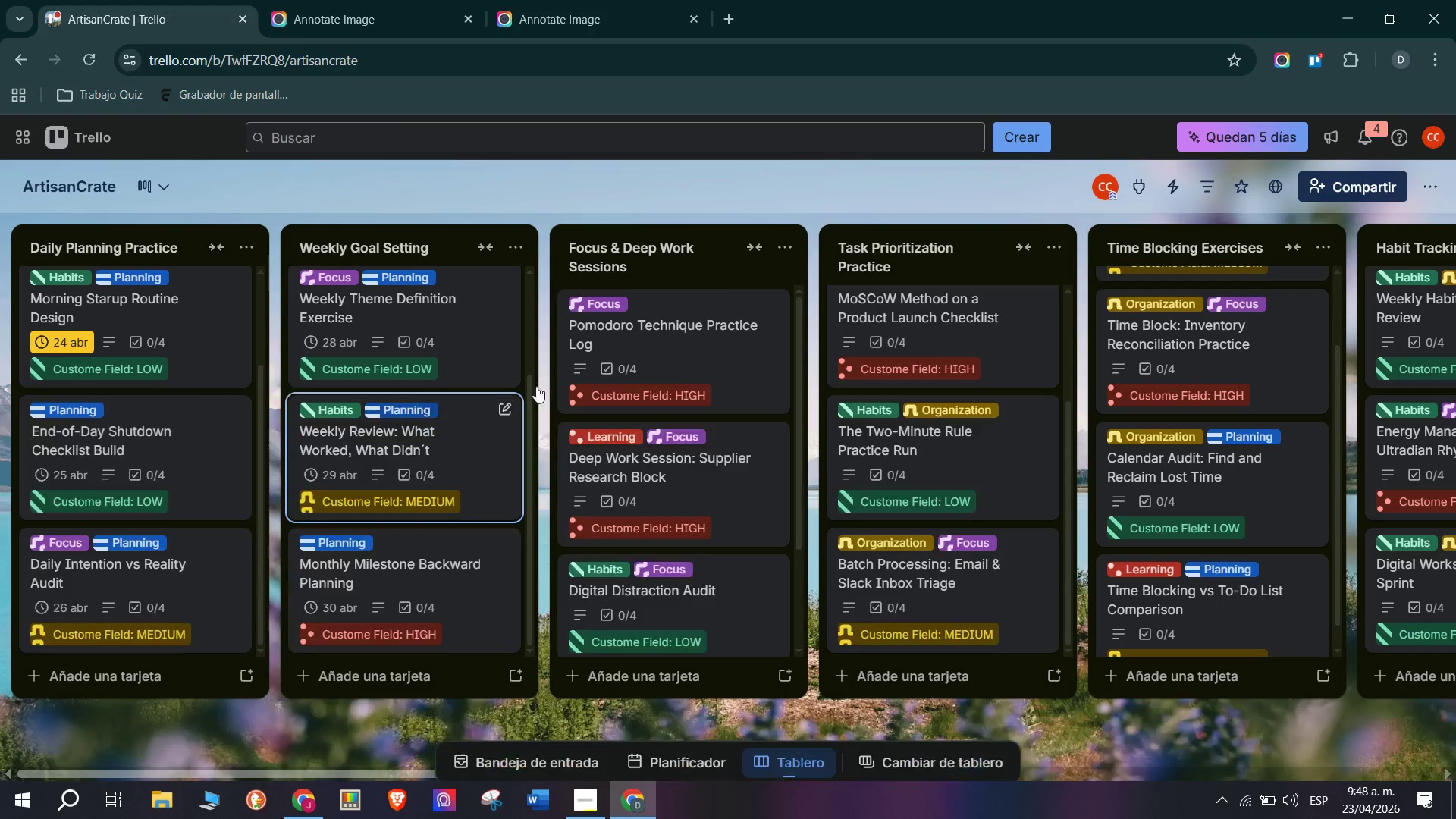 
scroll: coordinate [387, 537], scroll_direction: down, amount: 5.0
 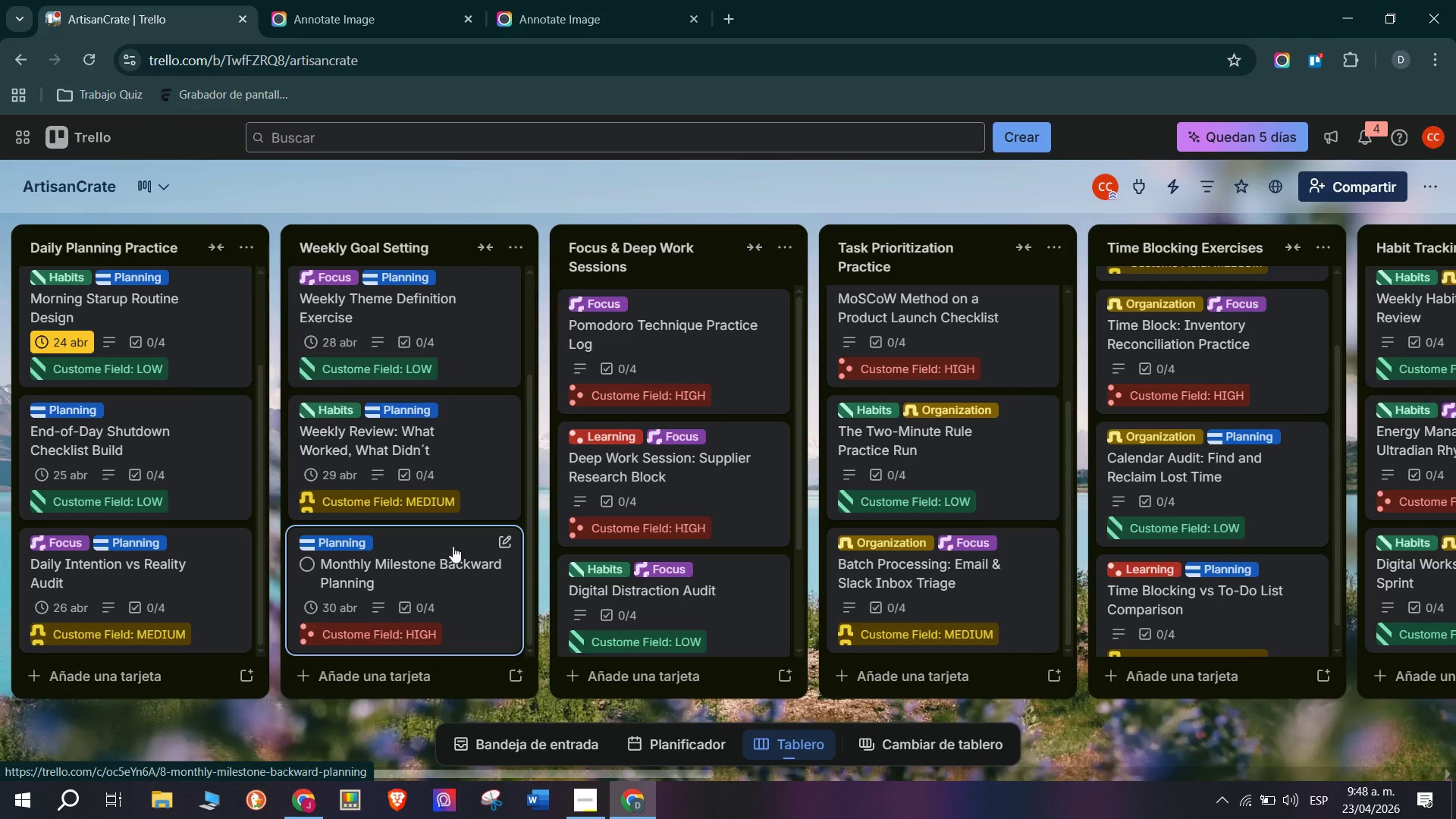 
left_click([621, 345])
 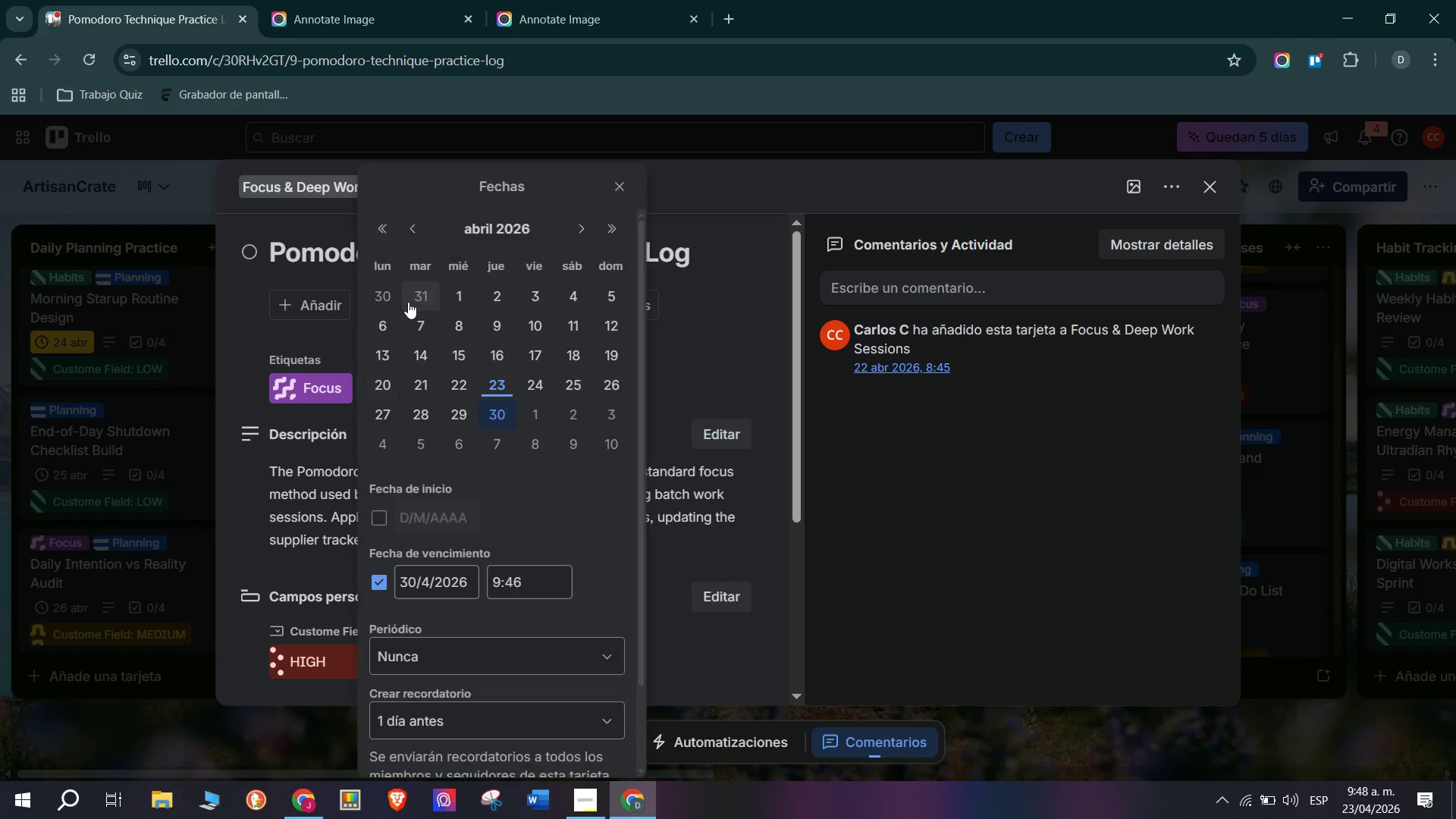 
left_click([535, 419])
 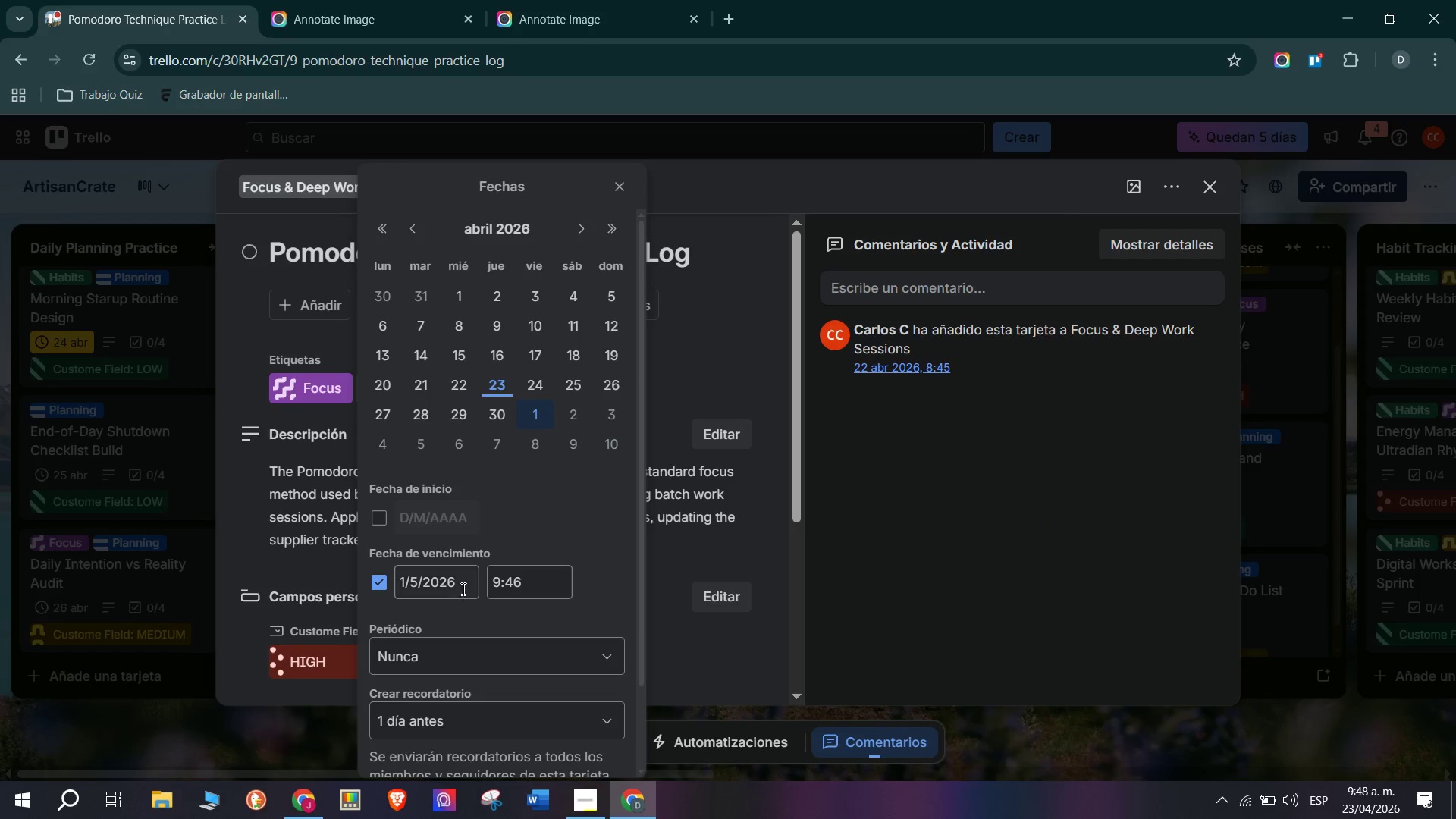 
scroll: coordinate [457, 624], scroll_direction: down, amount: 5.0
 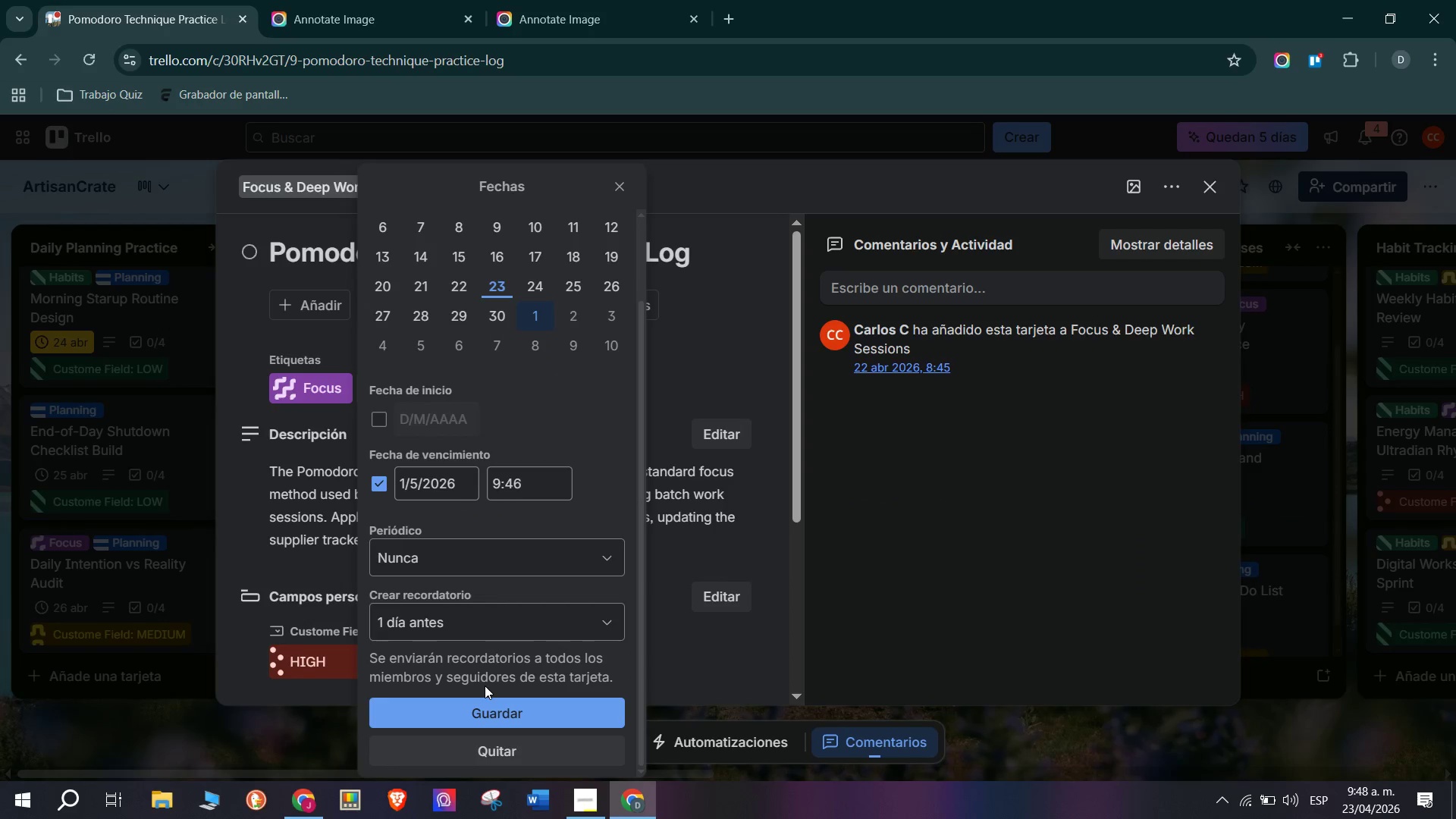 
left_click([500, 704])
 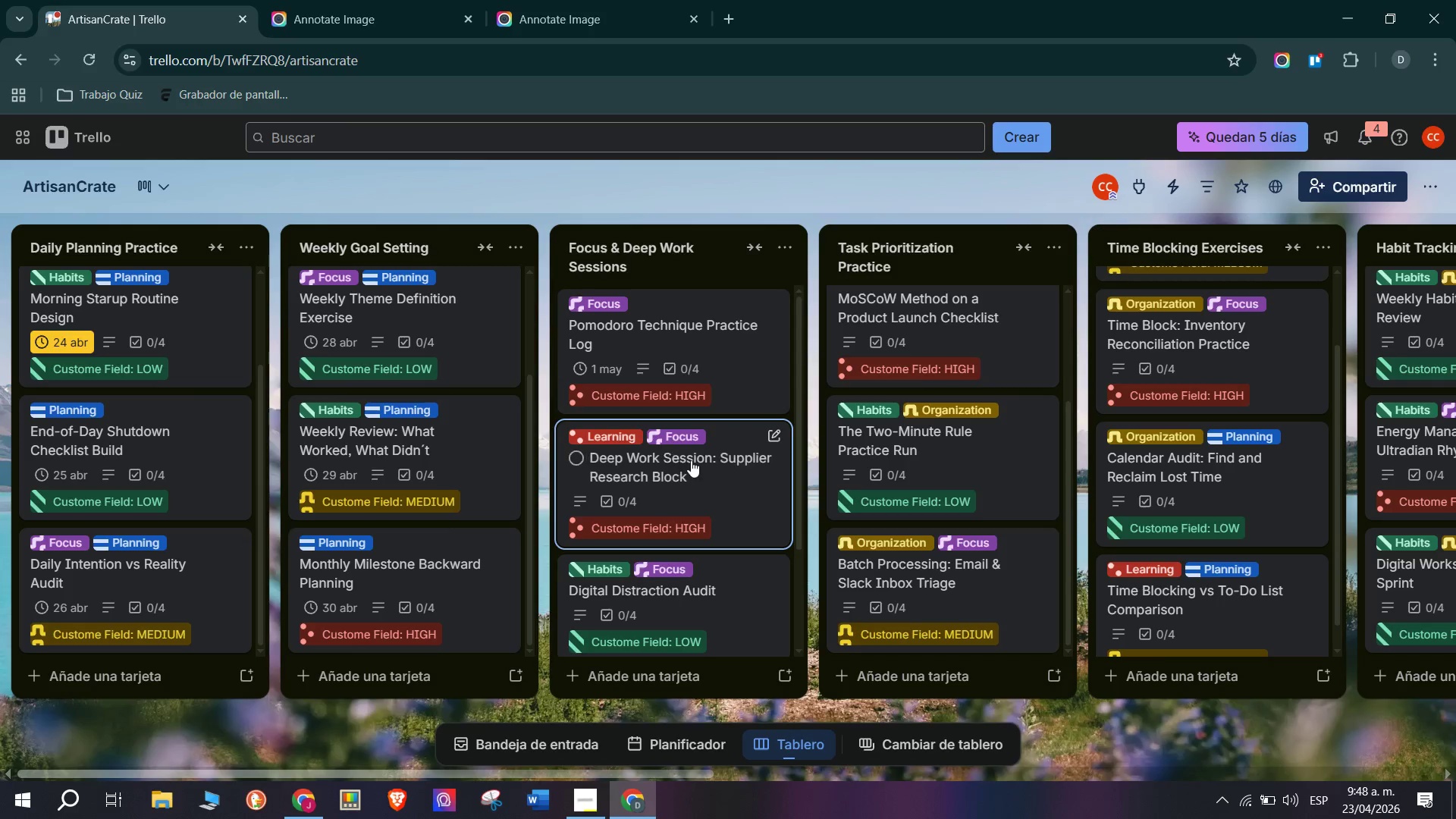 
left_click([704, 465])
 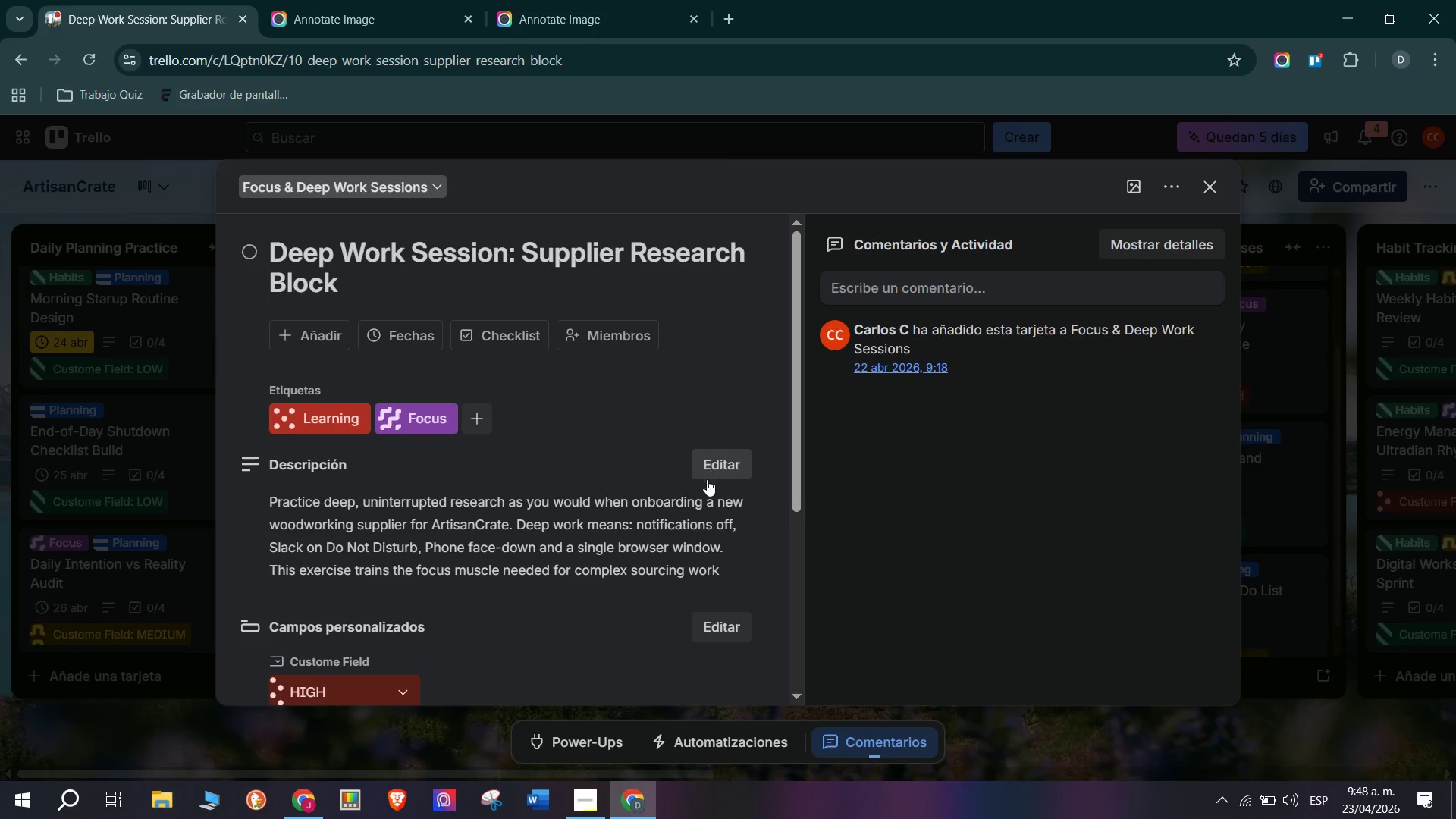 
left_click([425, 346])
 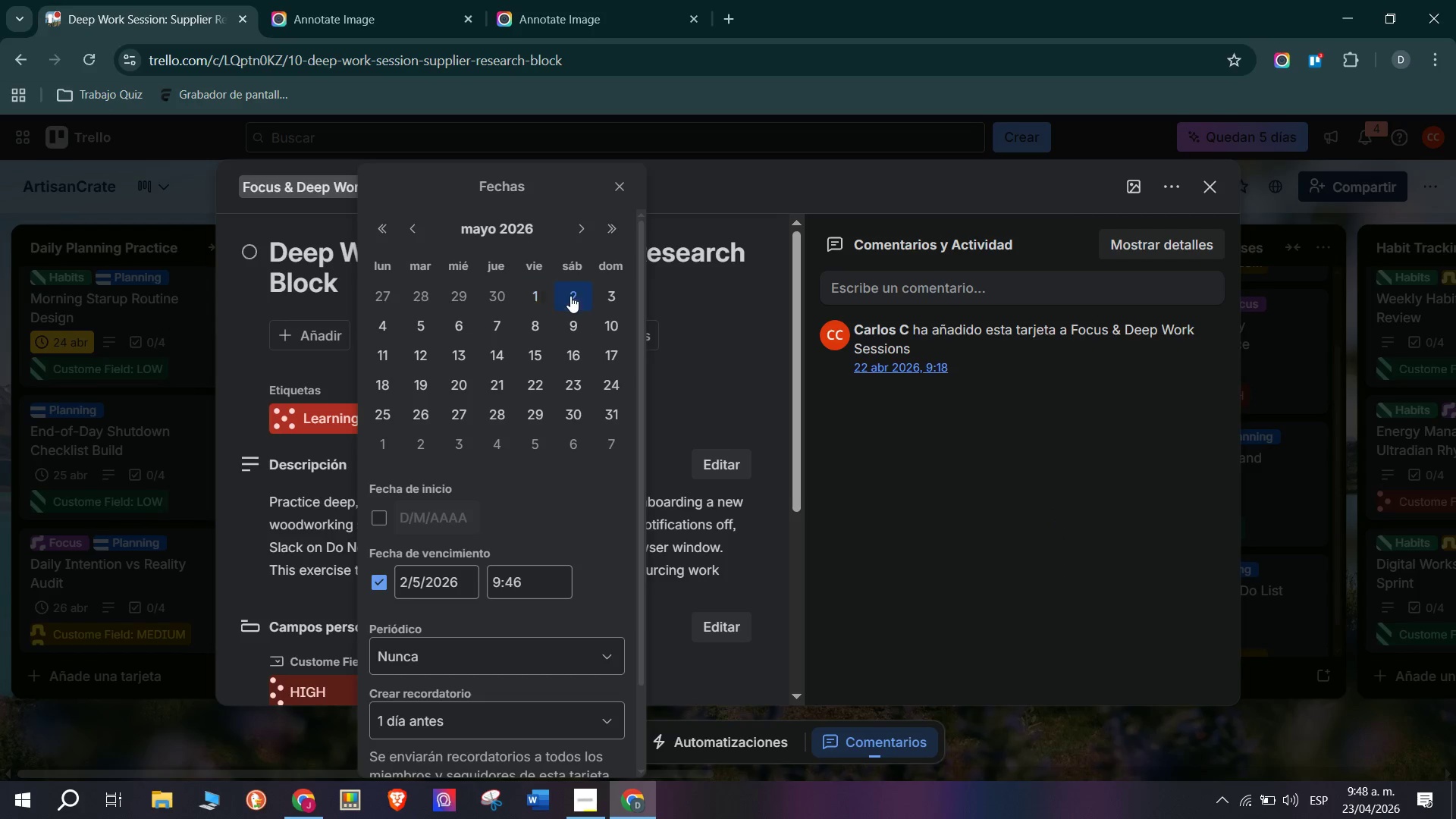 
scroll: coordinate [483, 662], scroll_direction: down, amount: 4.0
 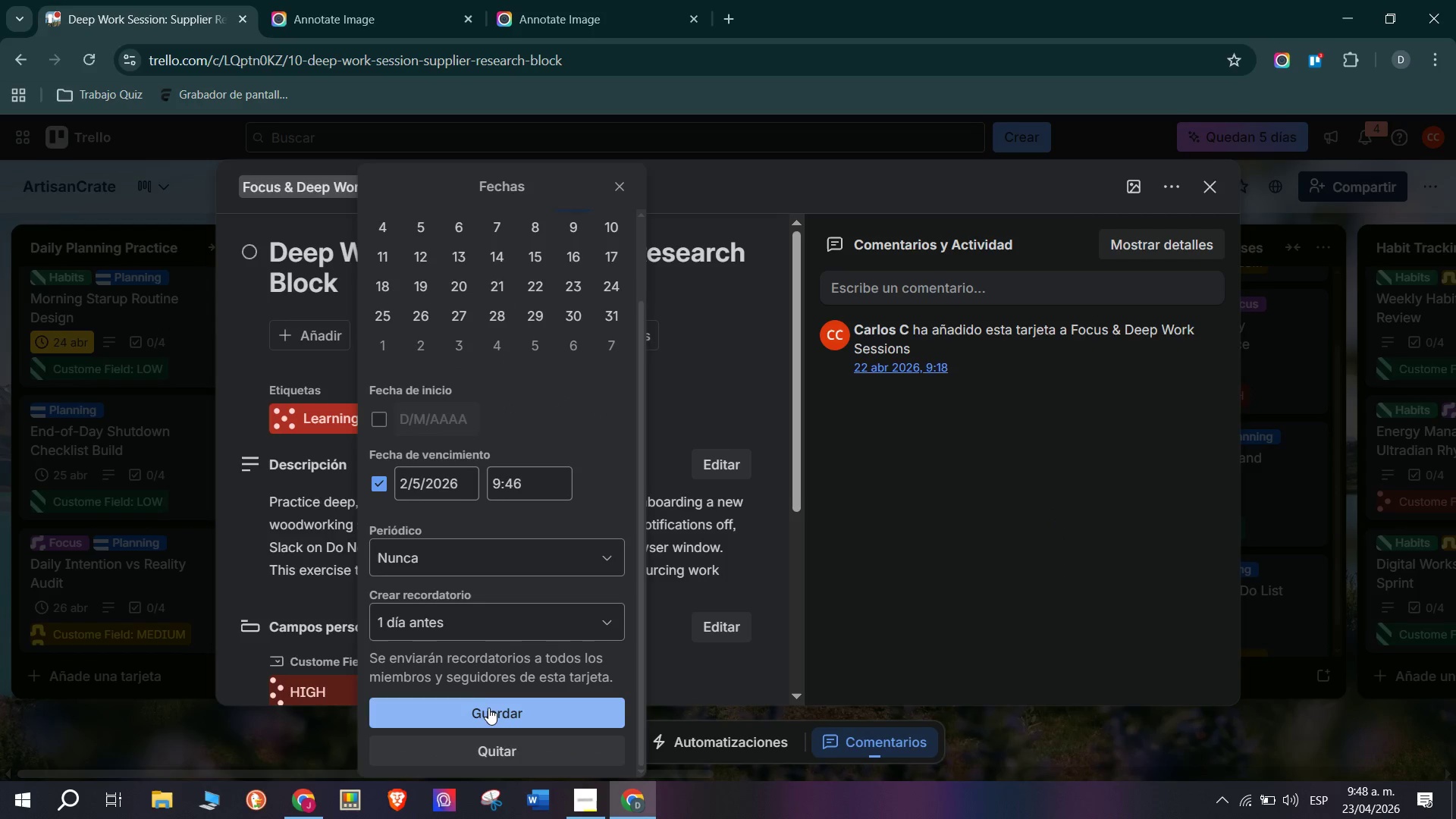 
left_click([488, 708])
 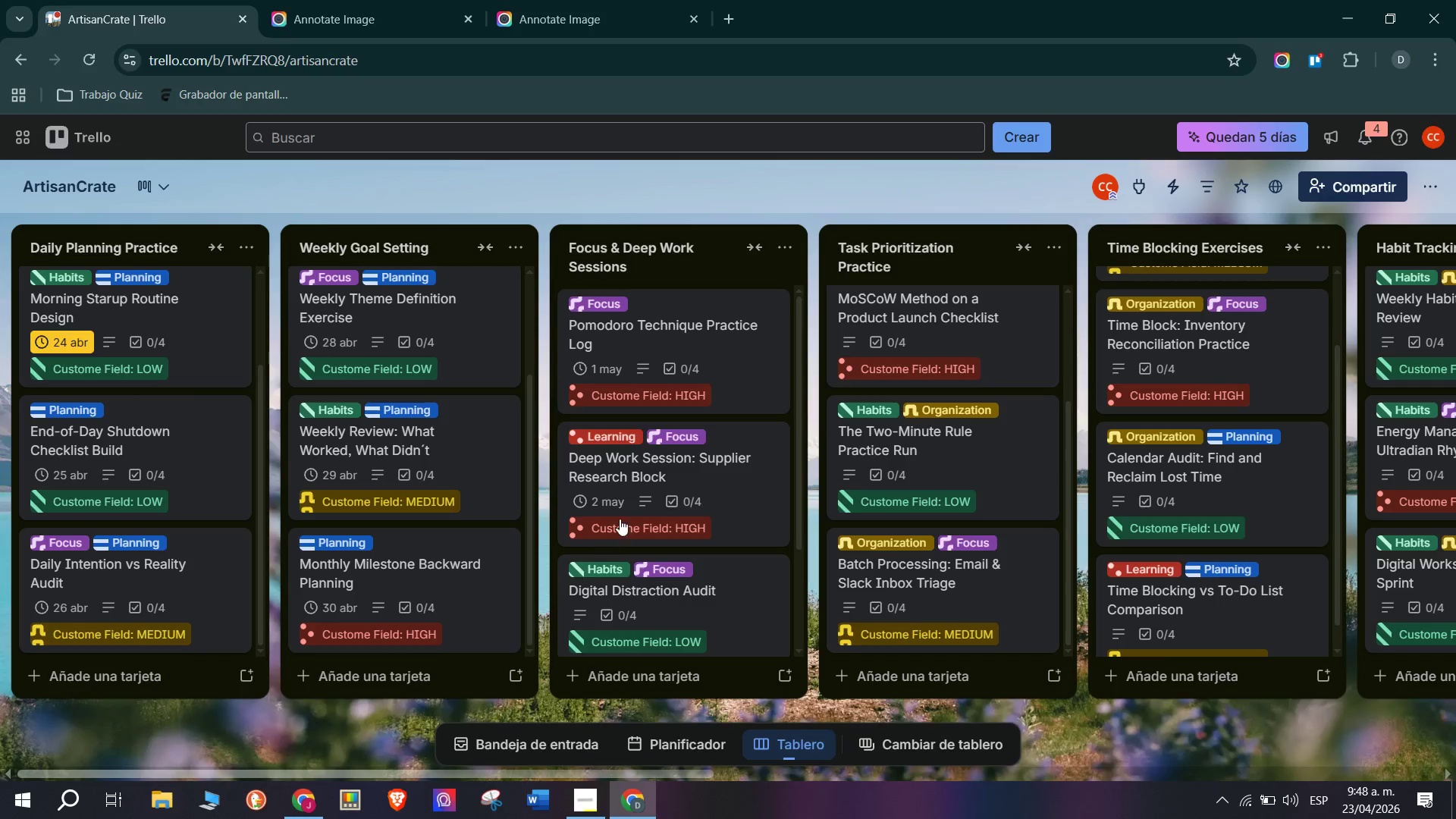 
scroll: coordinate [689, 591], scroll_direction: down, amount: 1.0
 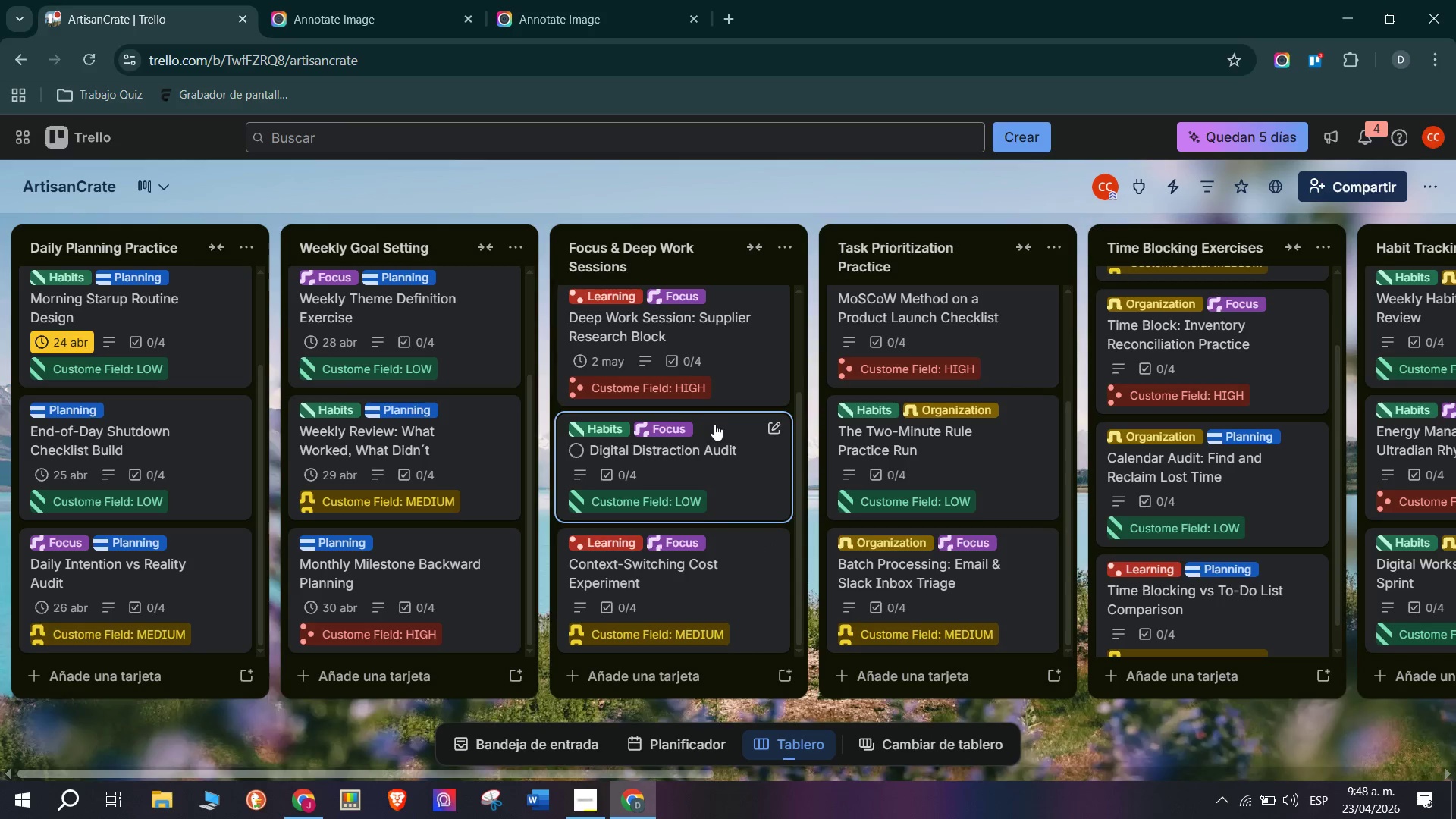 
left_click([706, 456])
 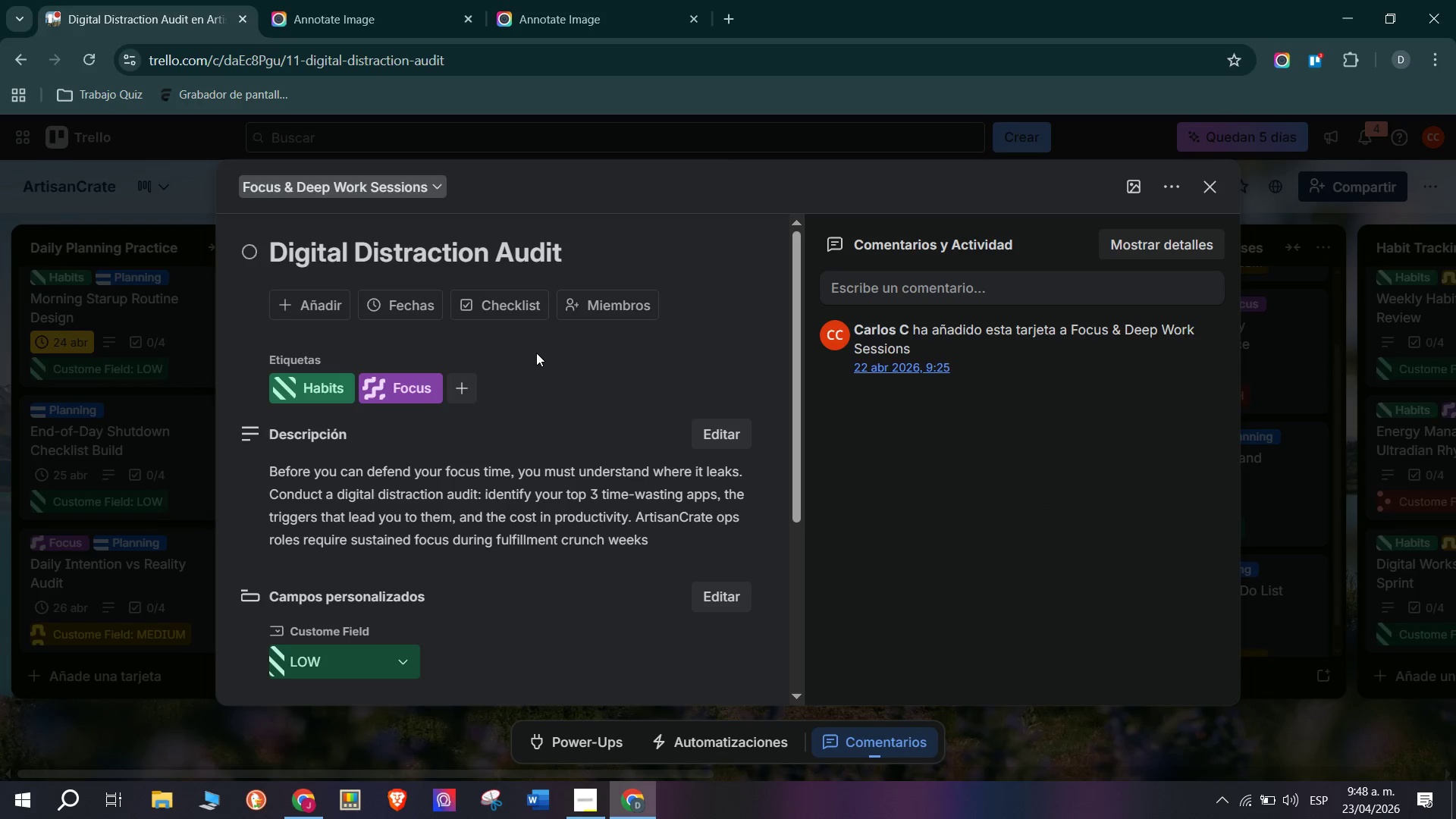 
wait(11.06)
 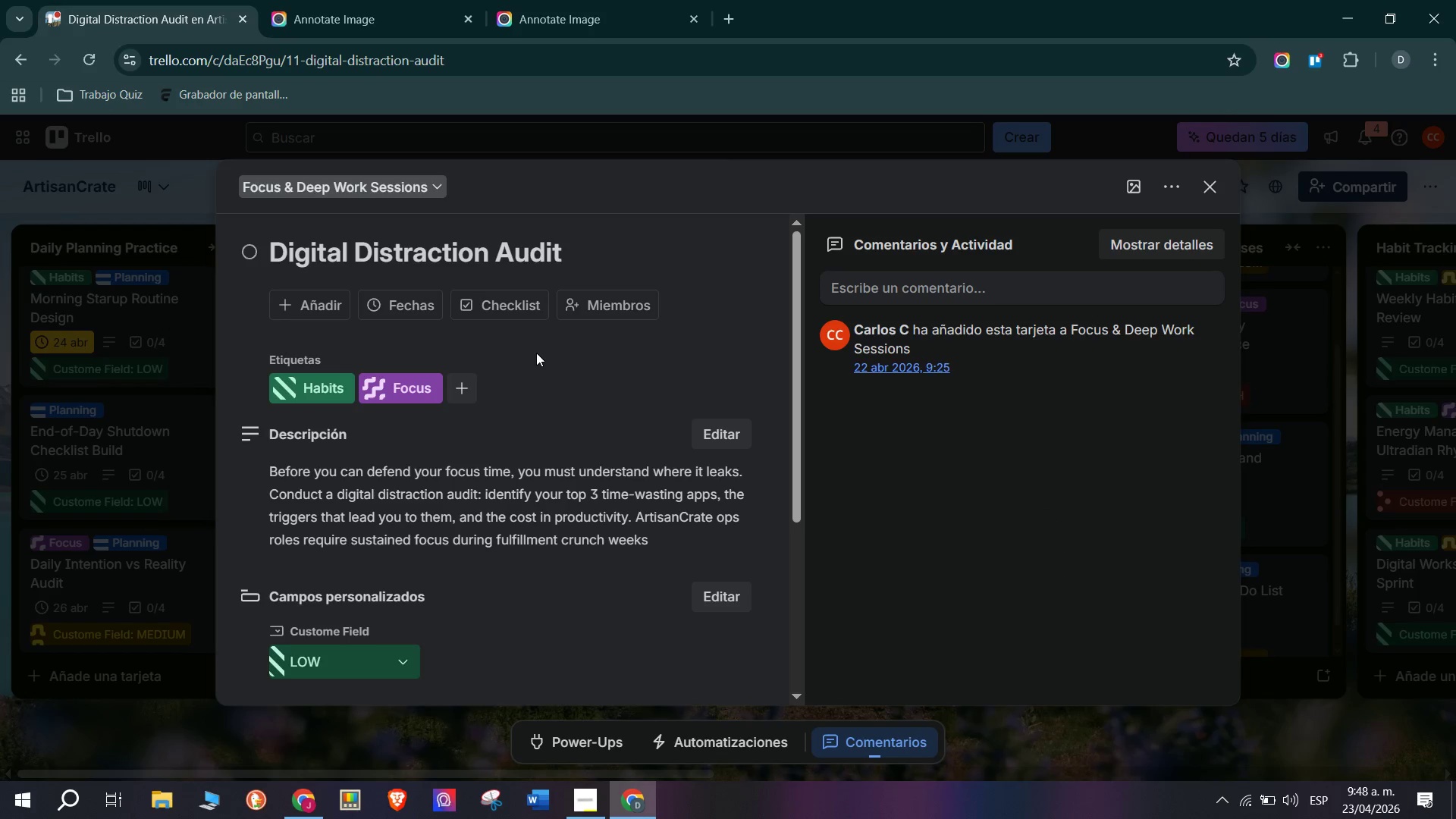 
mouse_move([429, 315])
 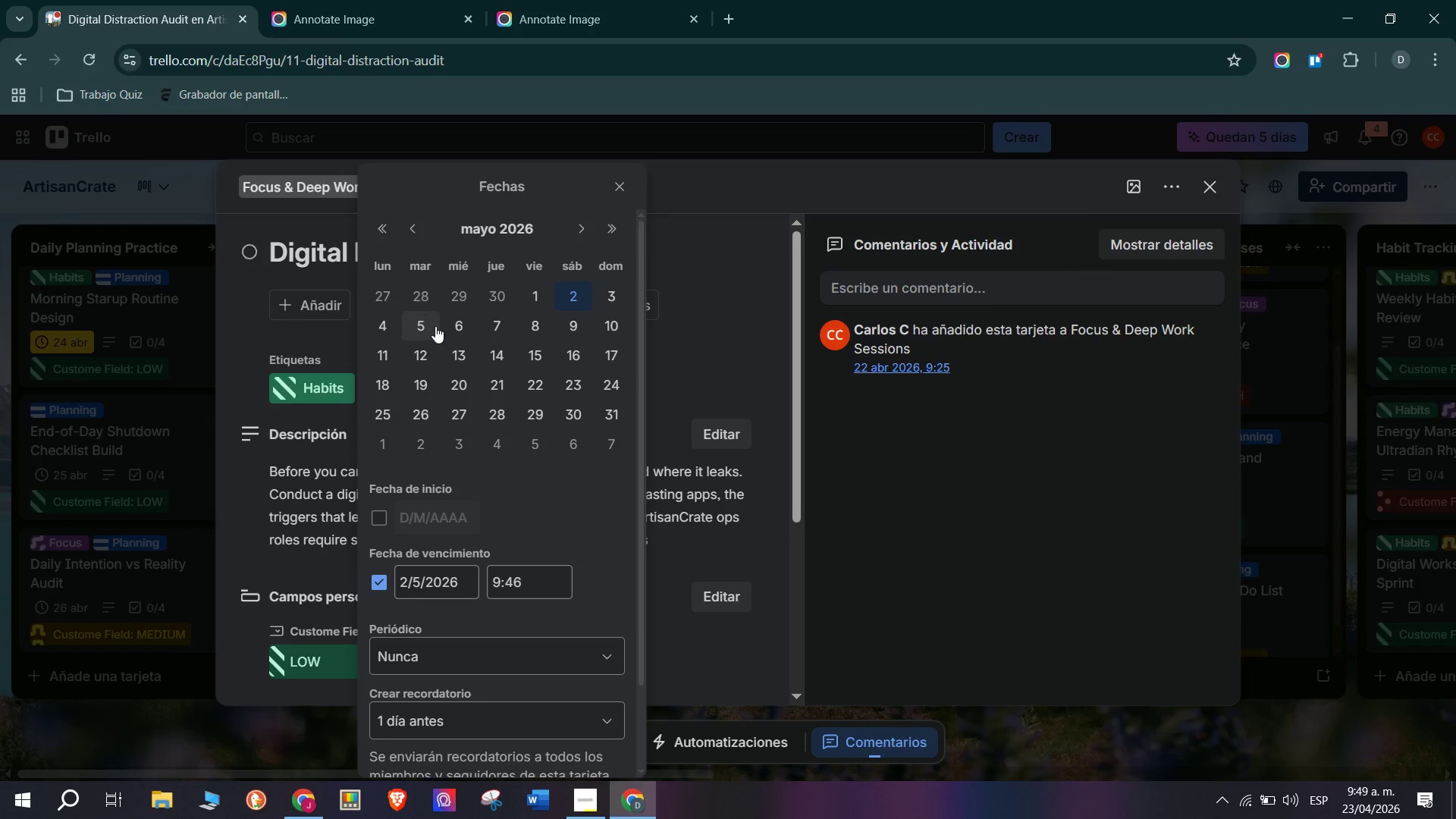 
left_click([614, 288])
 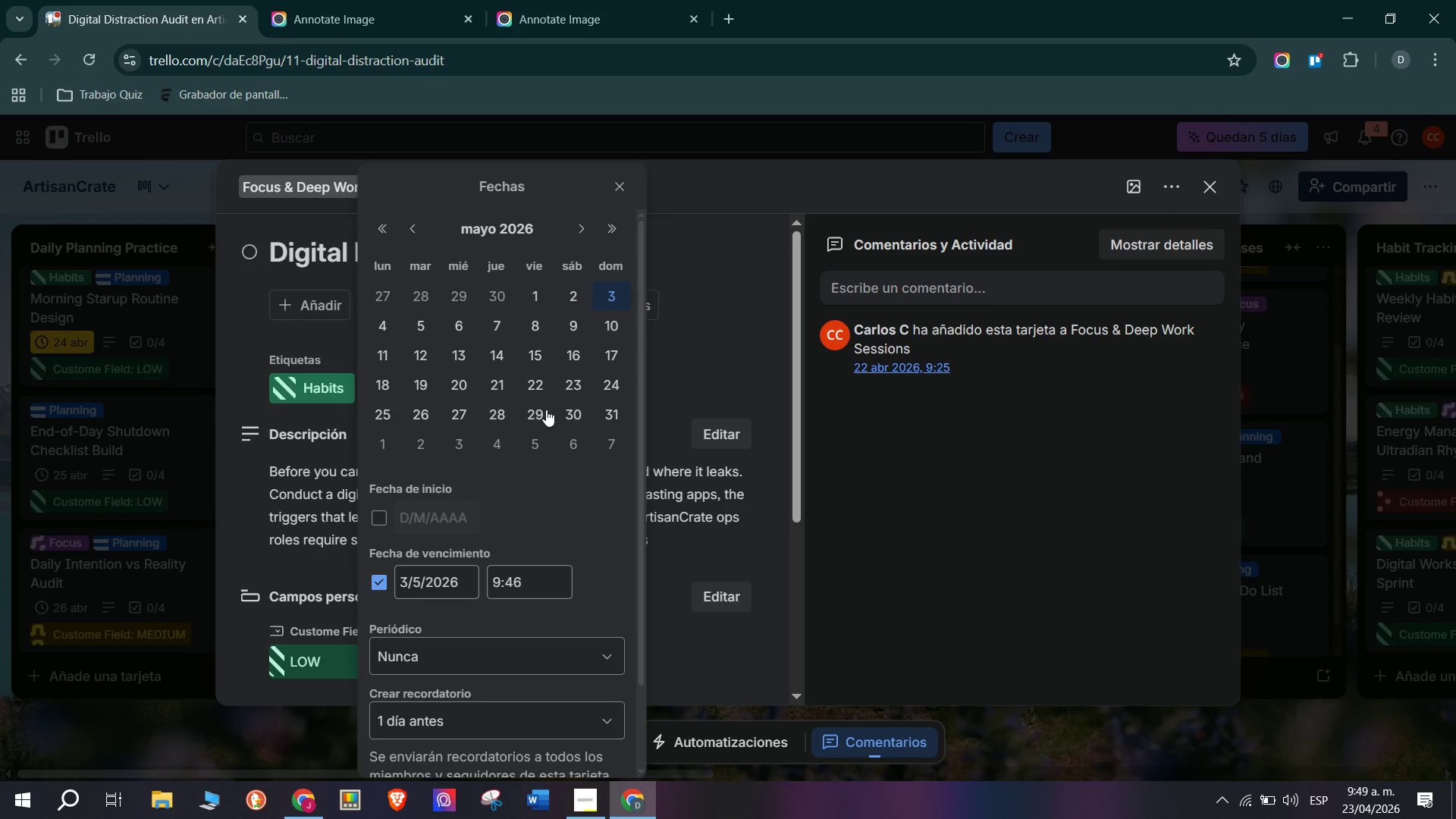 
scroll: coordinate [450, 554], scroll_direction: down, amount: 5.0
 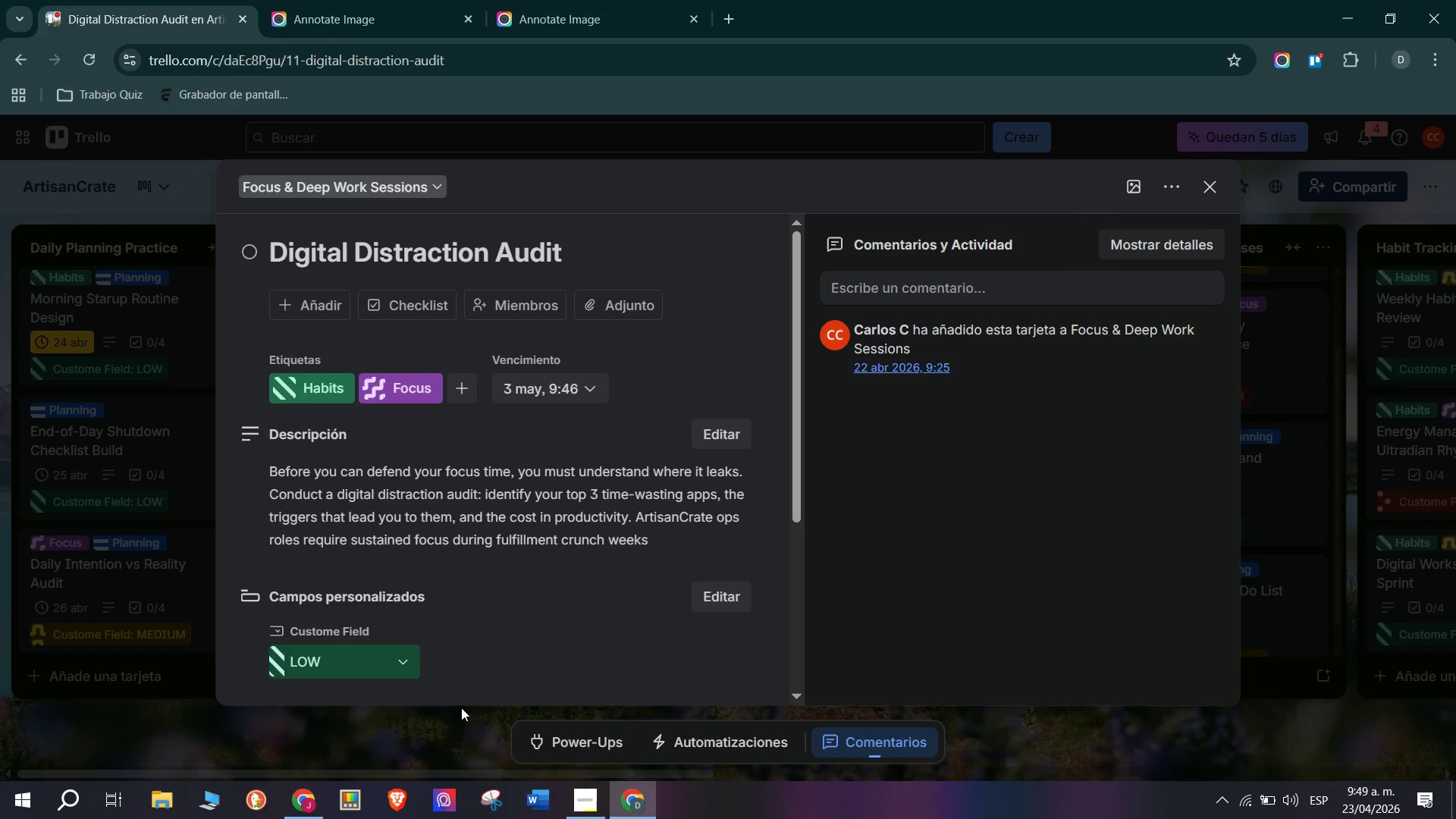 
left_click([162, 512])
 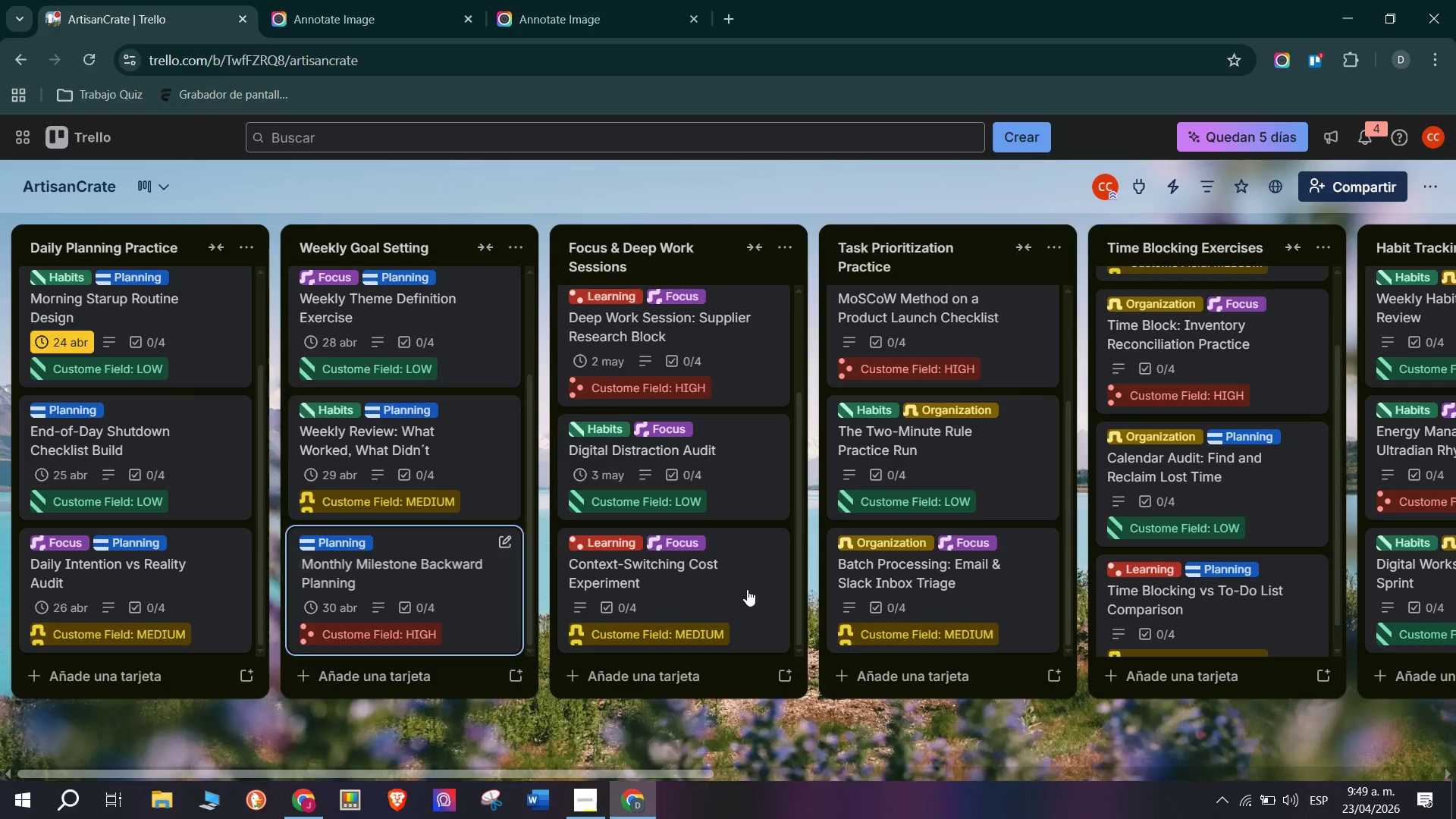 
scroll: coordinate [725, 576], scroll_direction: down, amount: 4.0
 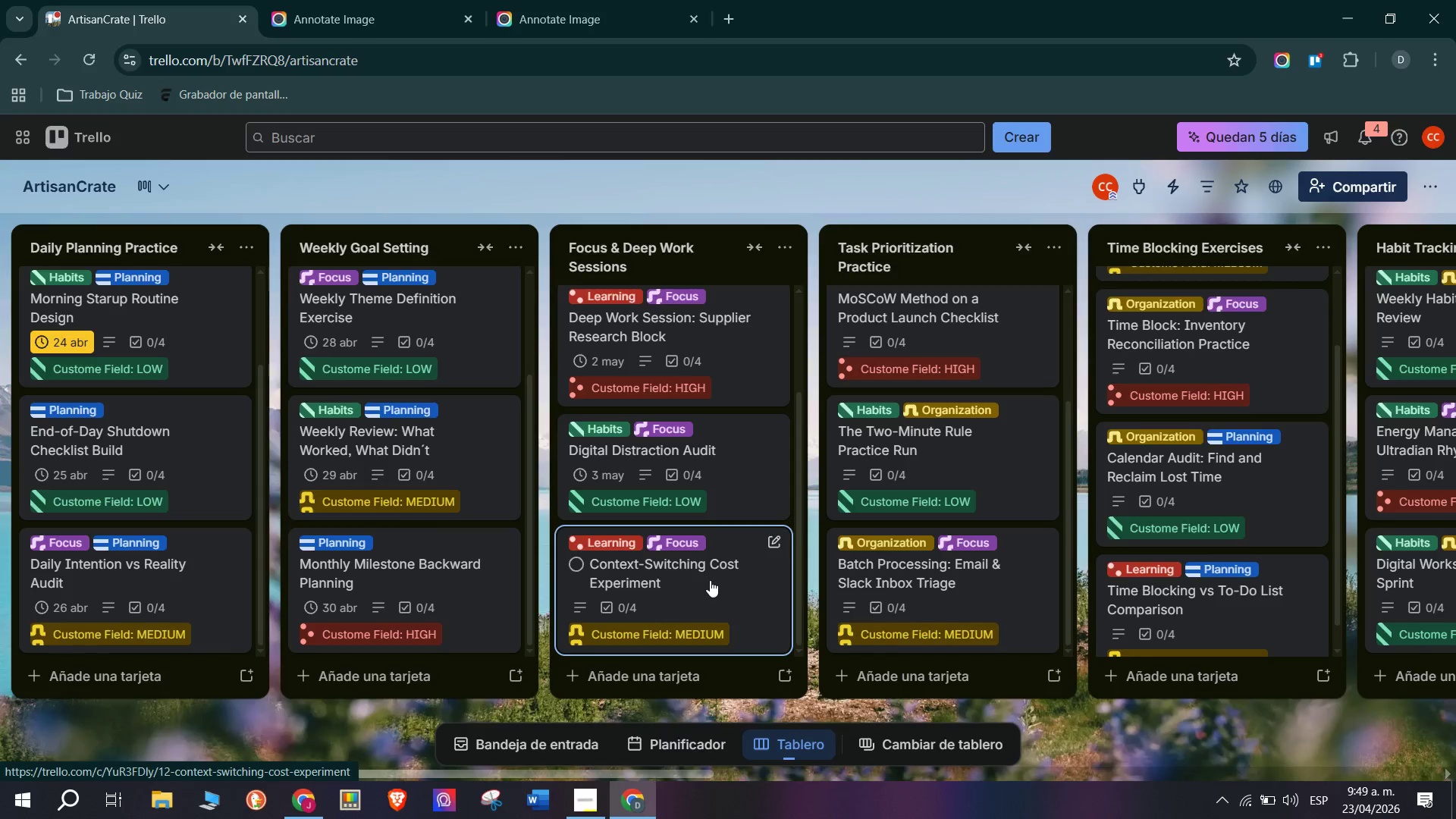 
mouse_move([704, 566])
 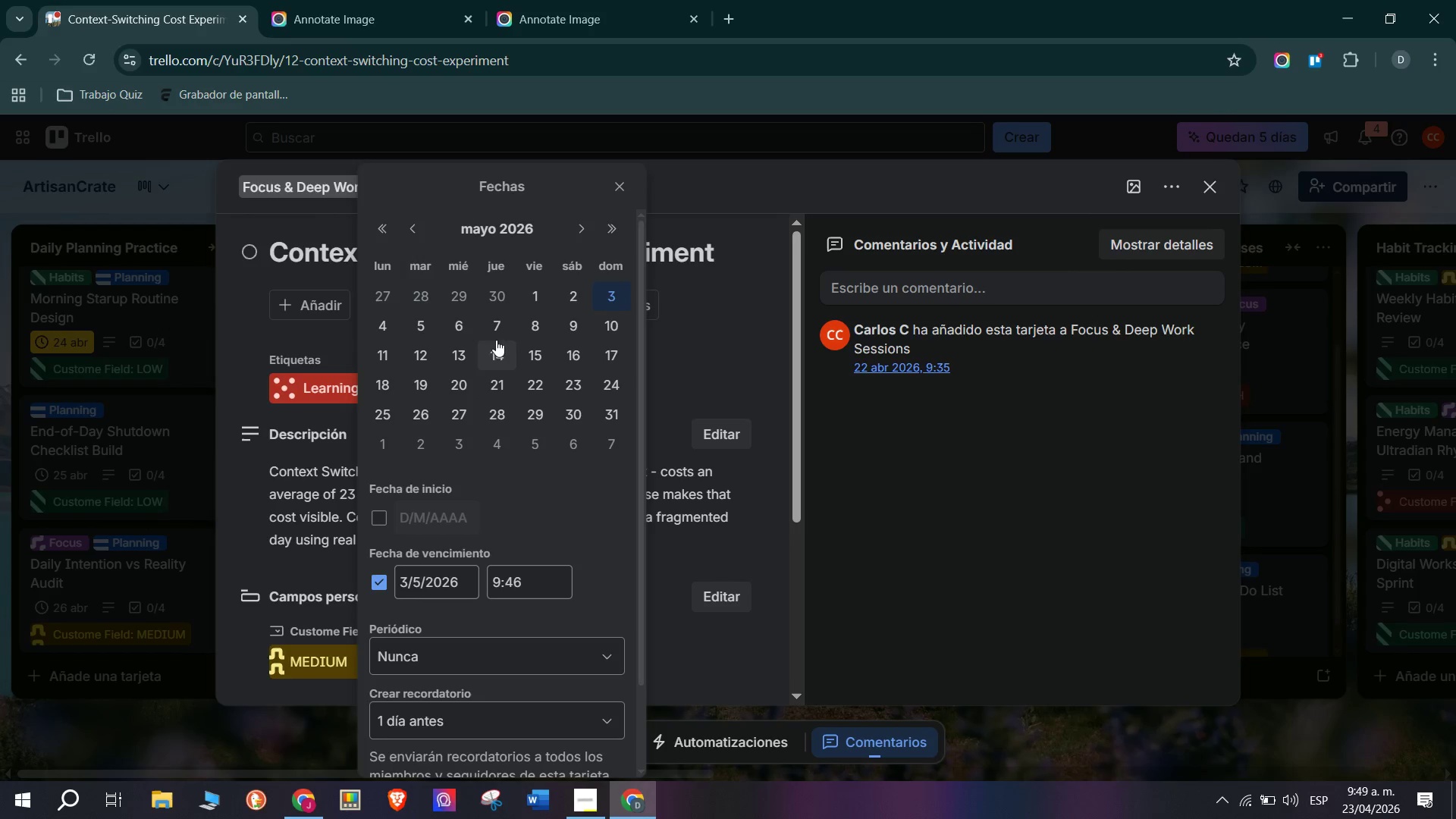 
scroll: coordinate [475, 521], scroll_direction: down, amount: 6.0
 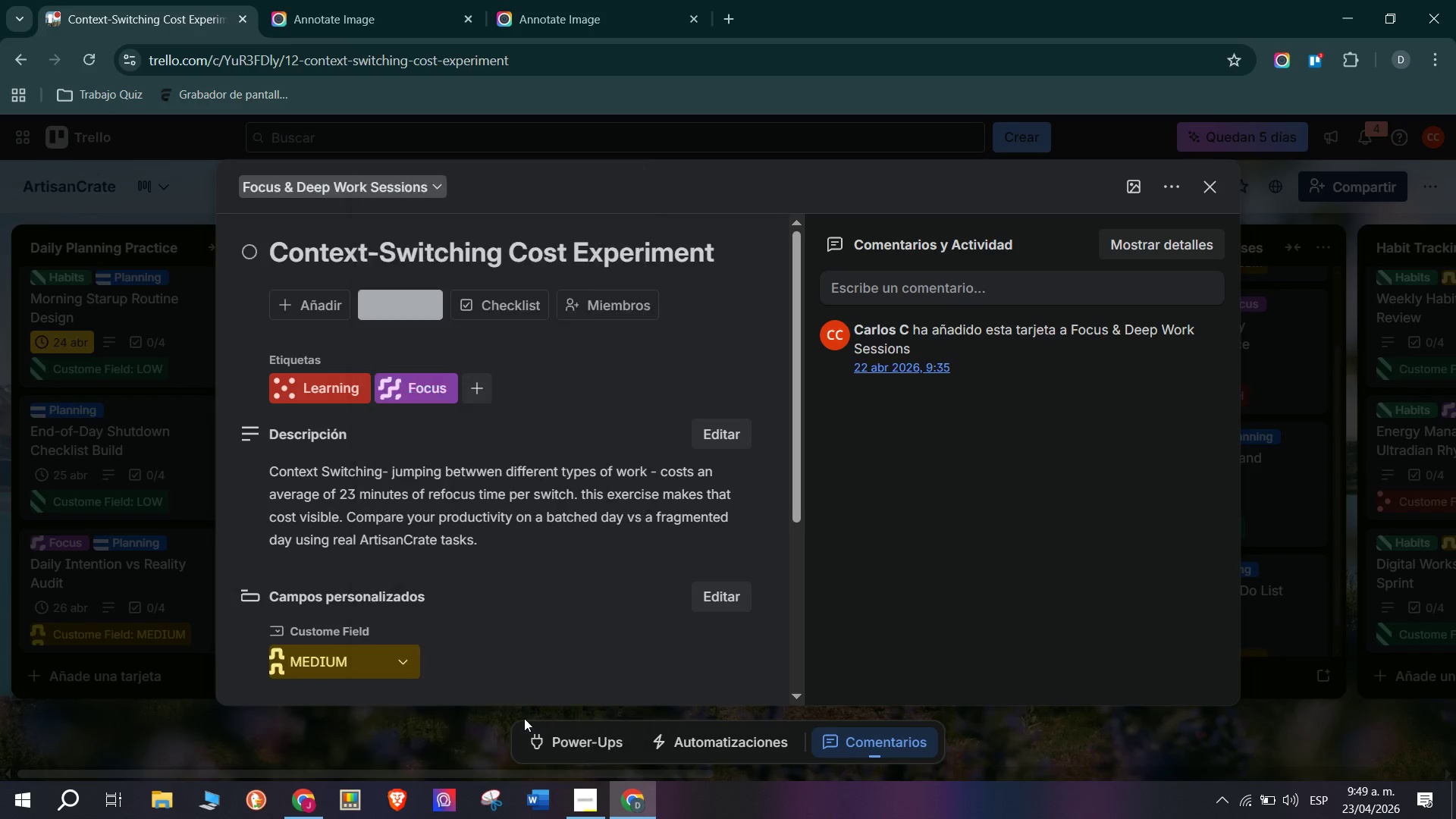 
double_click([224, 641])
 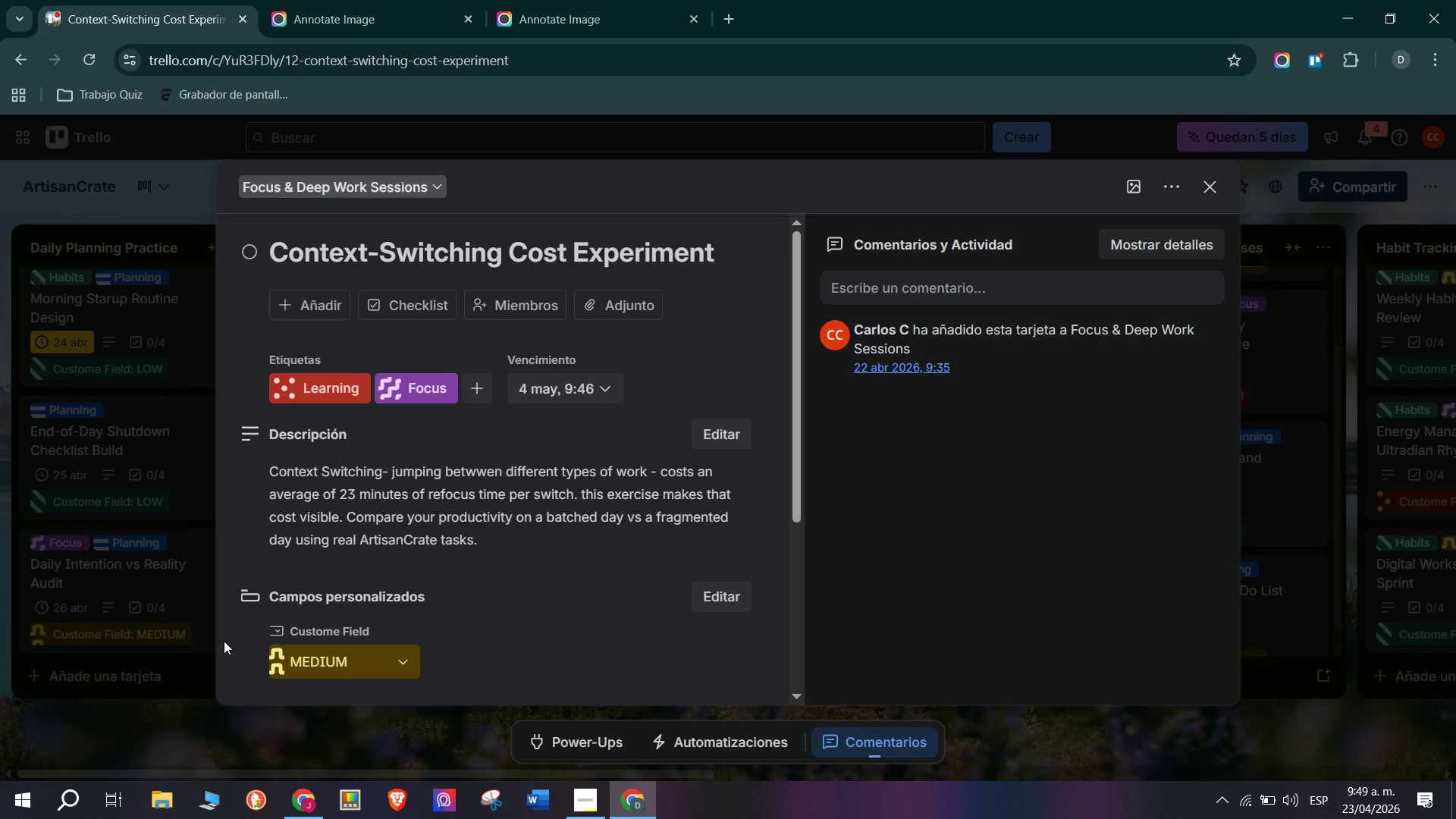 
triple_click([179, 621])
 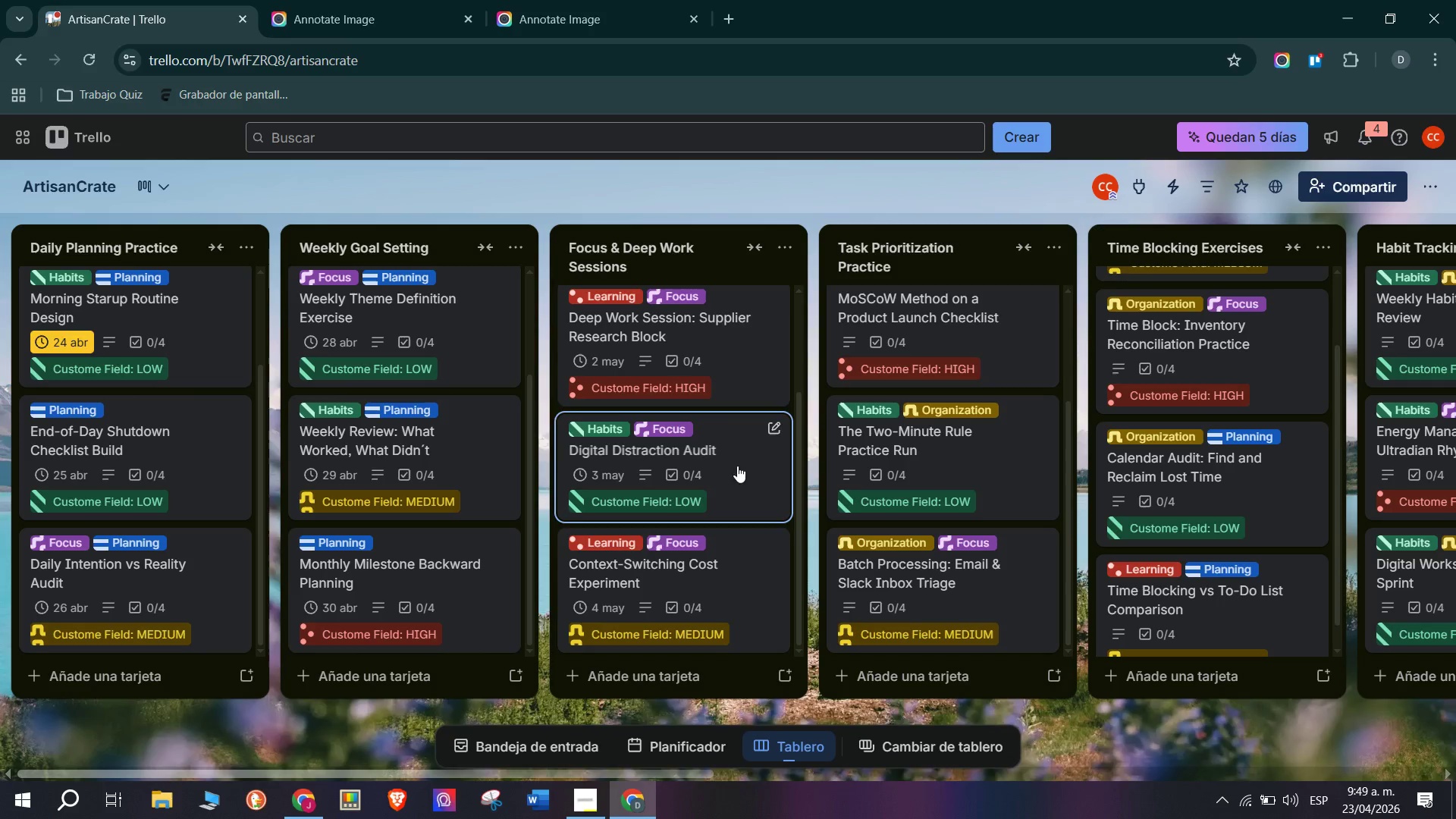 
scroll: coordinate [891, 372], scroll_direction: up, amount: 2.0
 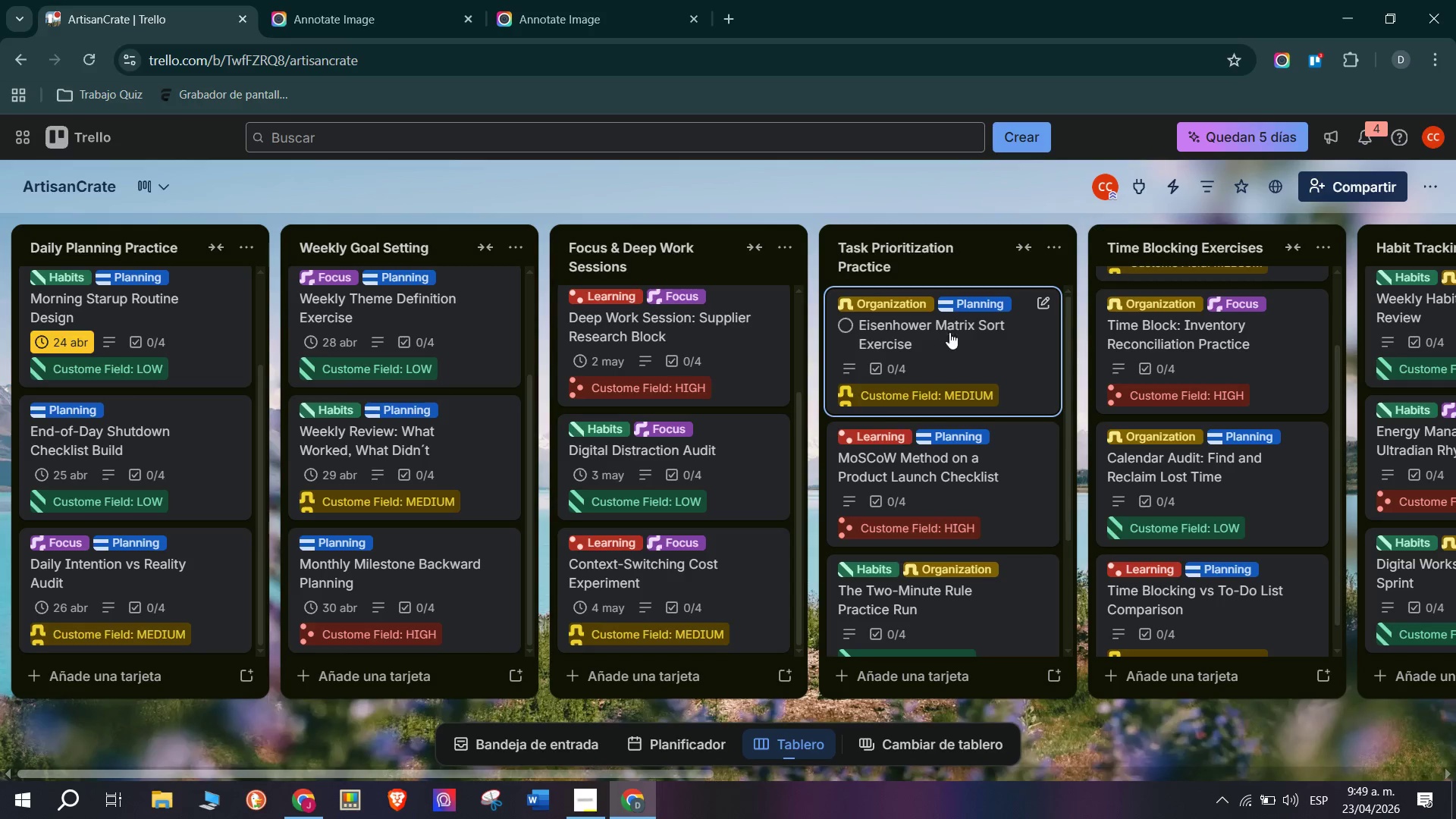 
left_click([956, 342])
 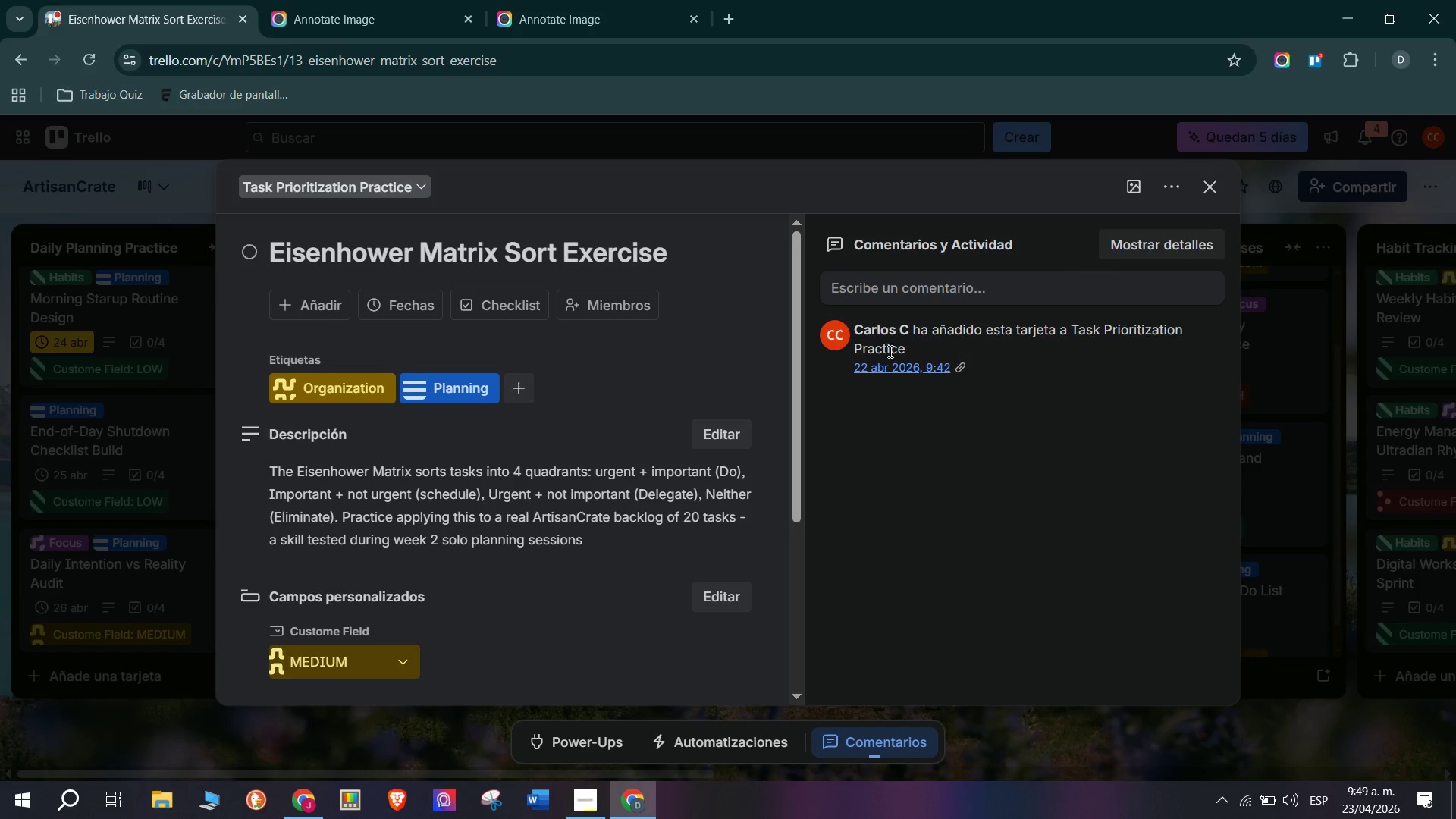 
left_click([419, 316])
 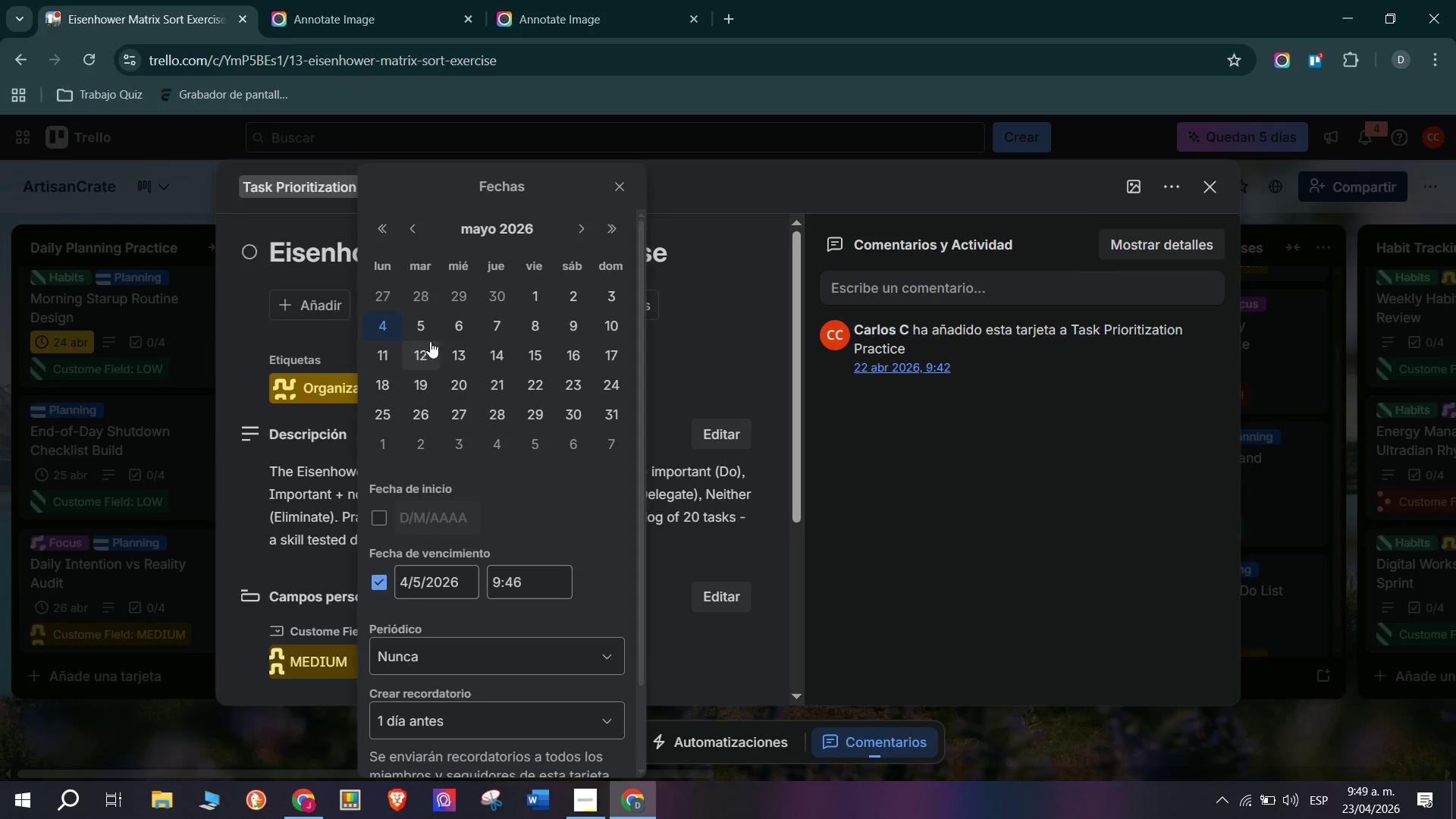 
left_click([433, 327])
 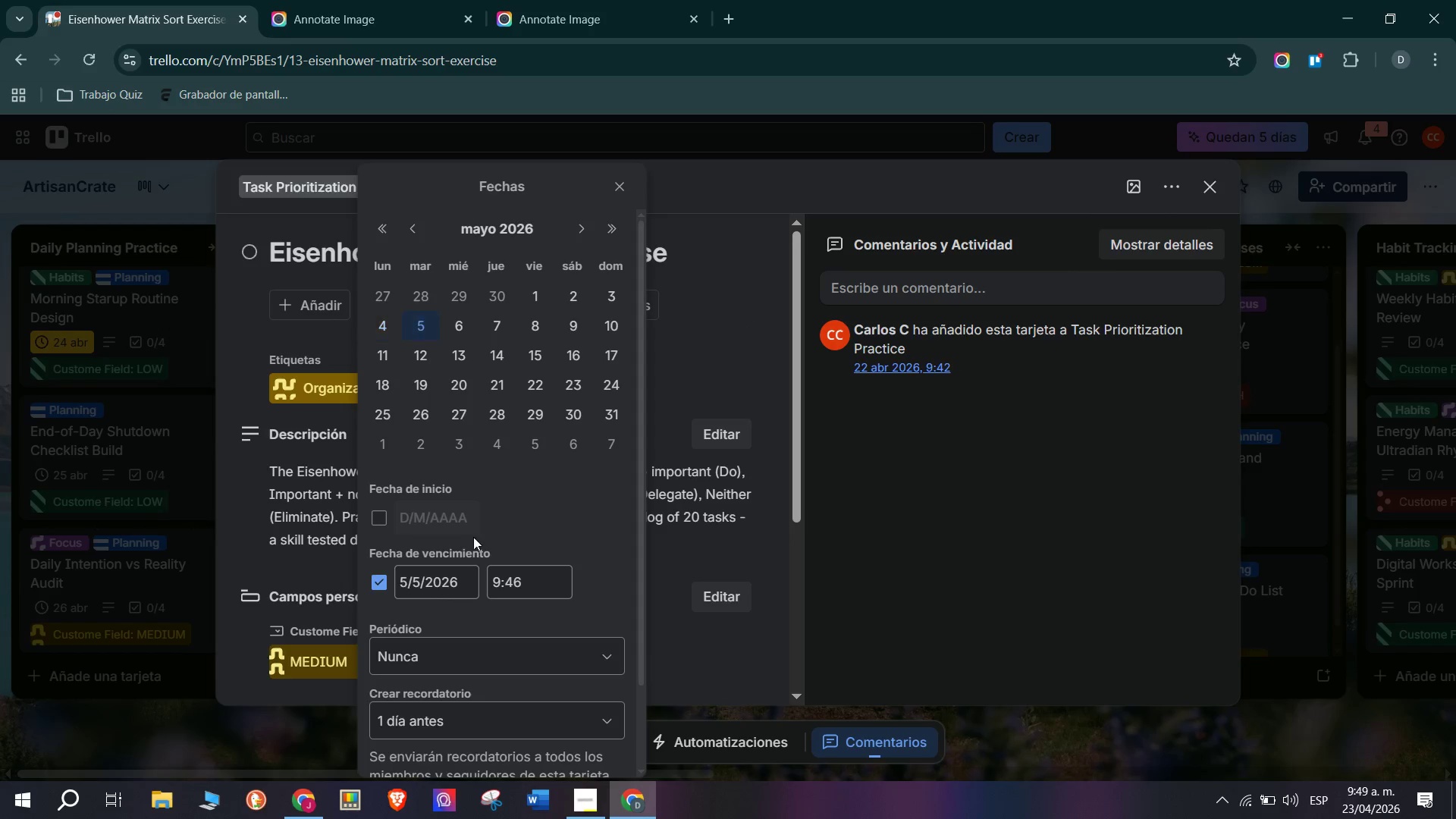 
scroll: coordinate [476, 545], scroll_direction: down, amount: 6.0
 